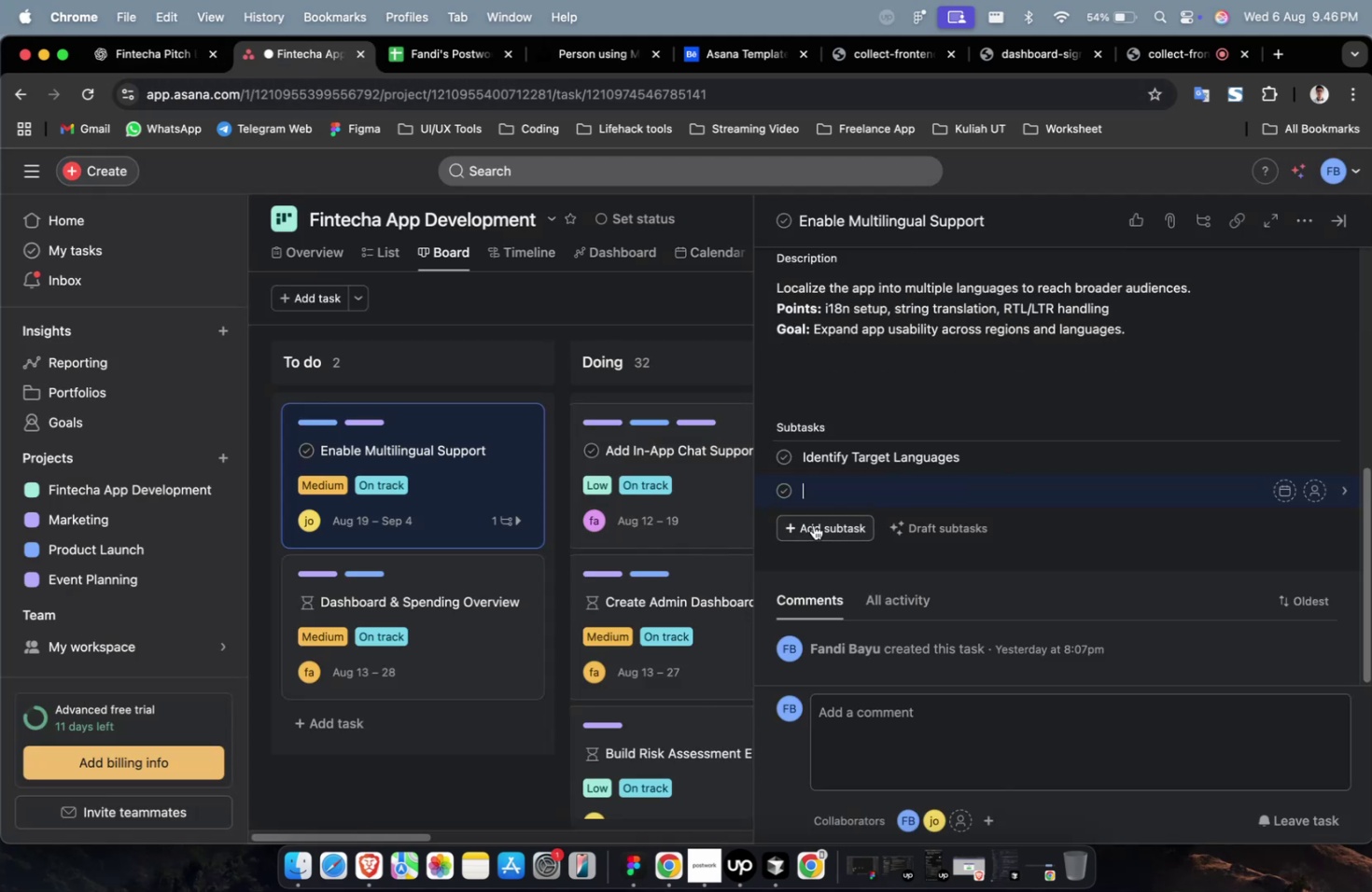 
key(Meta+V)
 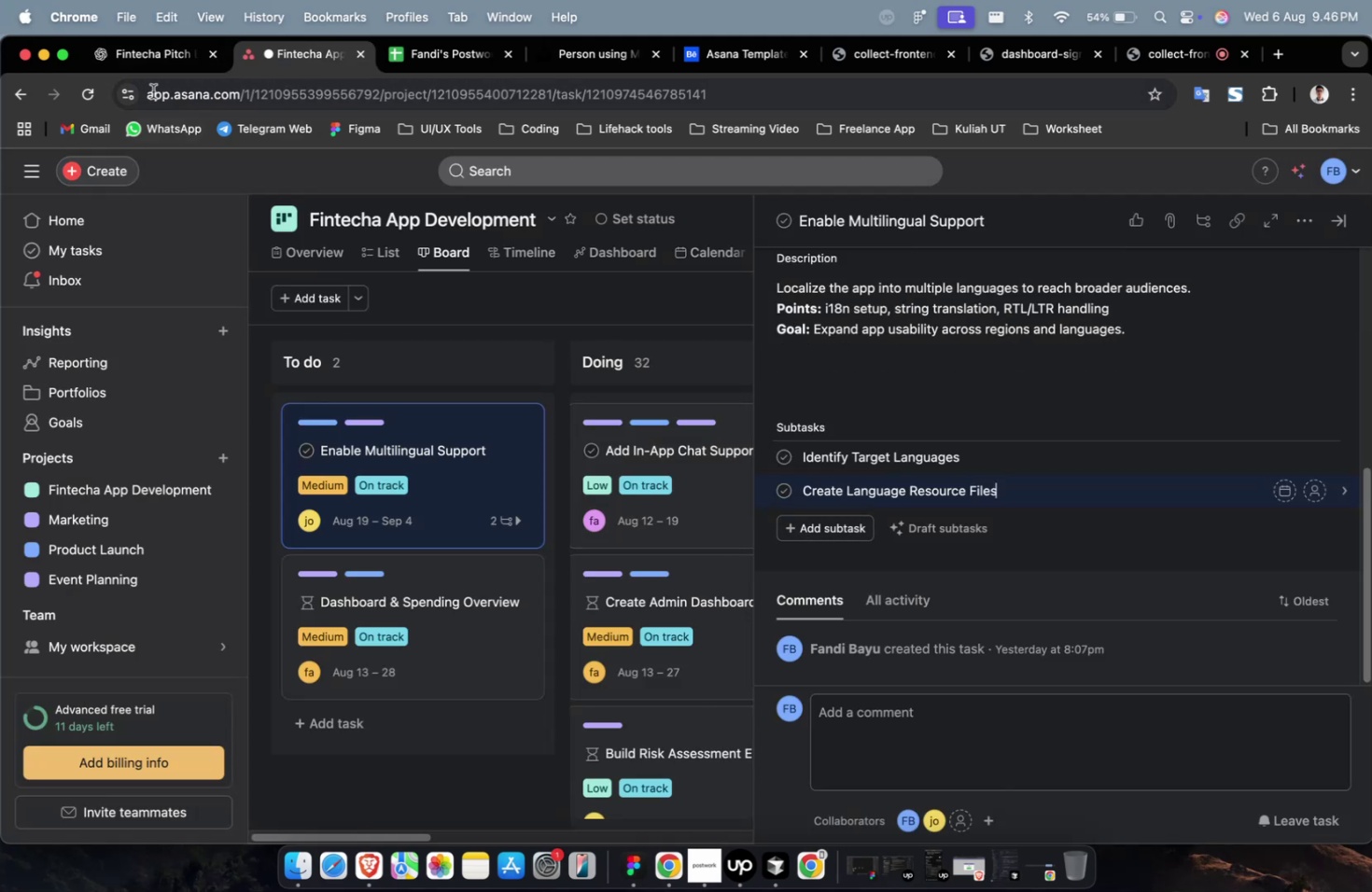 
left_click([163, 60])
 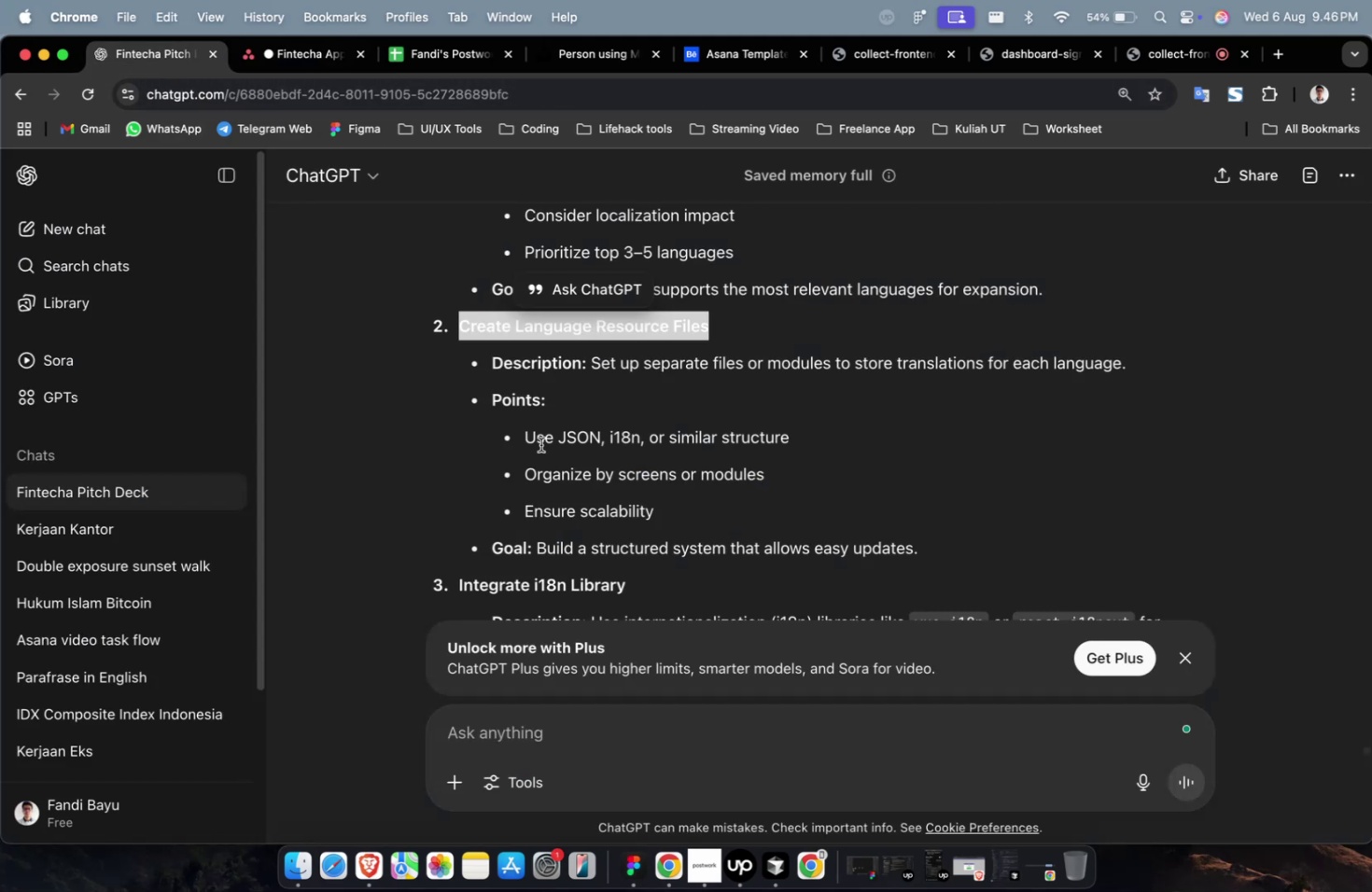 
scroll: coordinate [540, 444], scroll_direction: down, amount: 4.0
 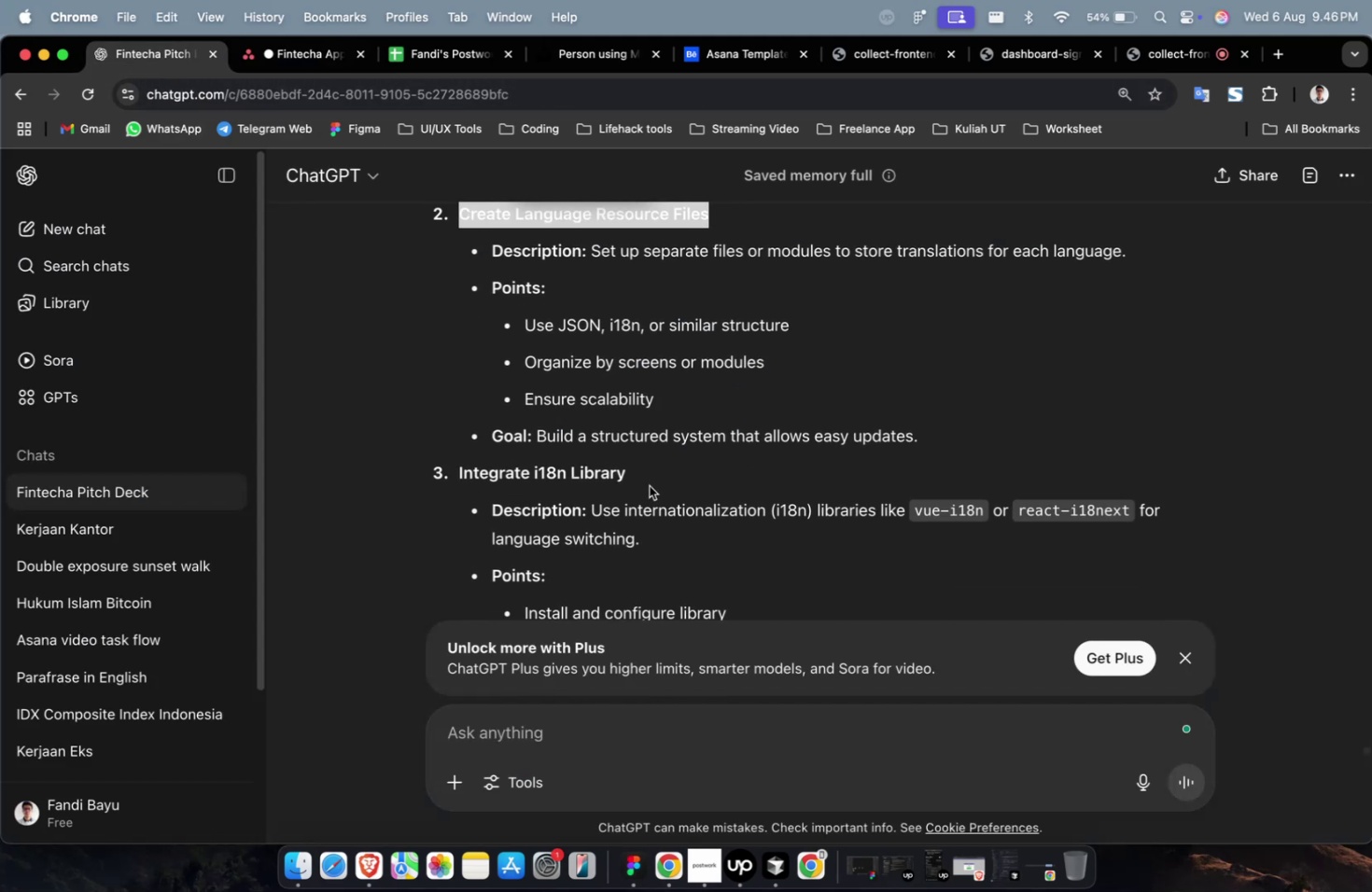 
left_click_drag(start_coordinate=[641, 481], to_coordinate=[458, 465])
 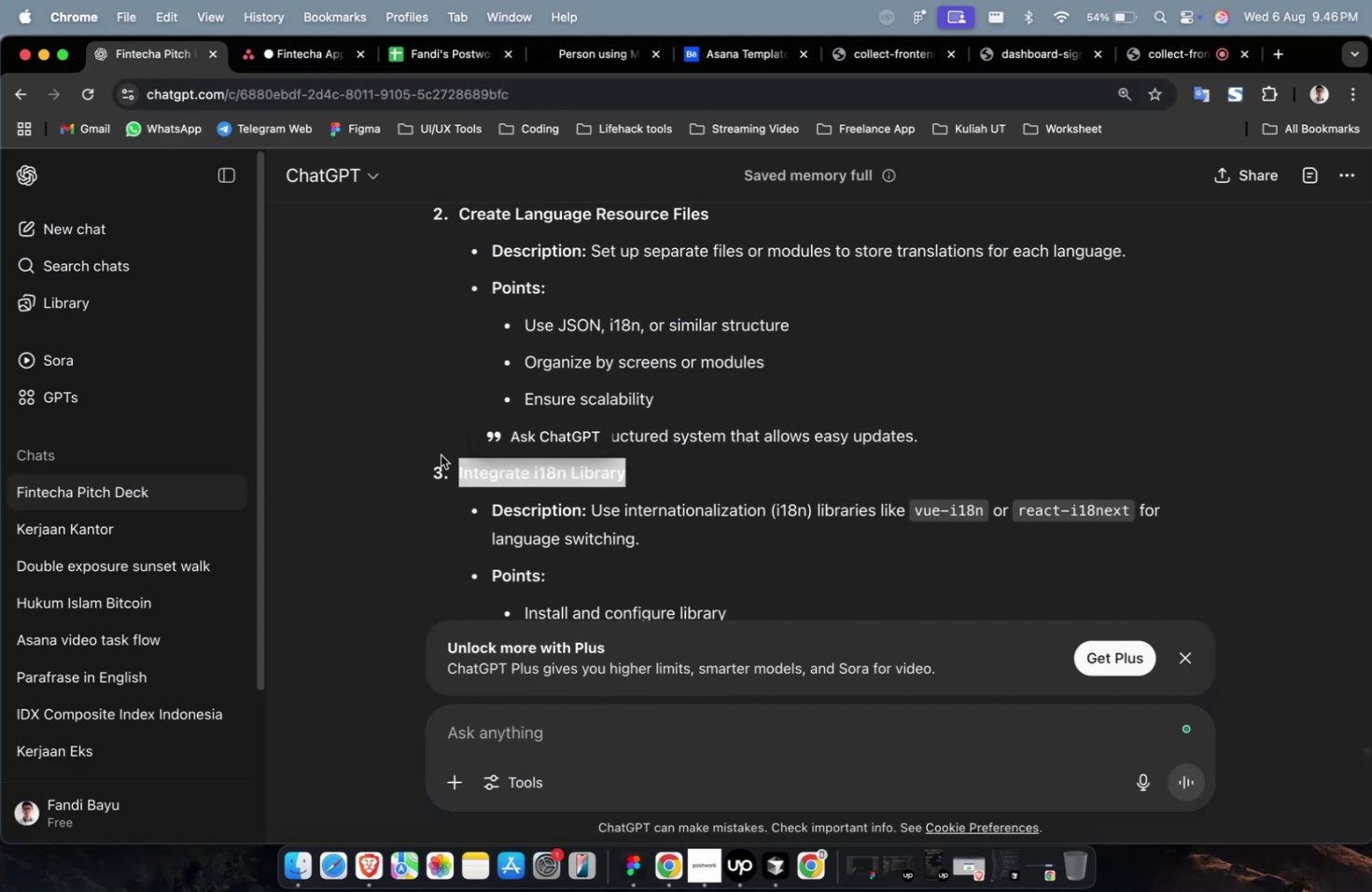 
key(Meta+C)
 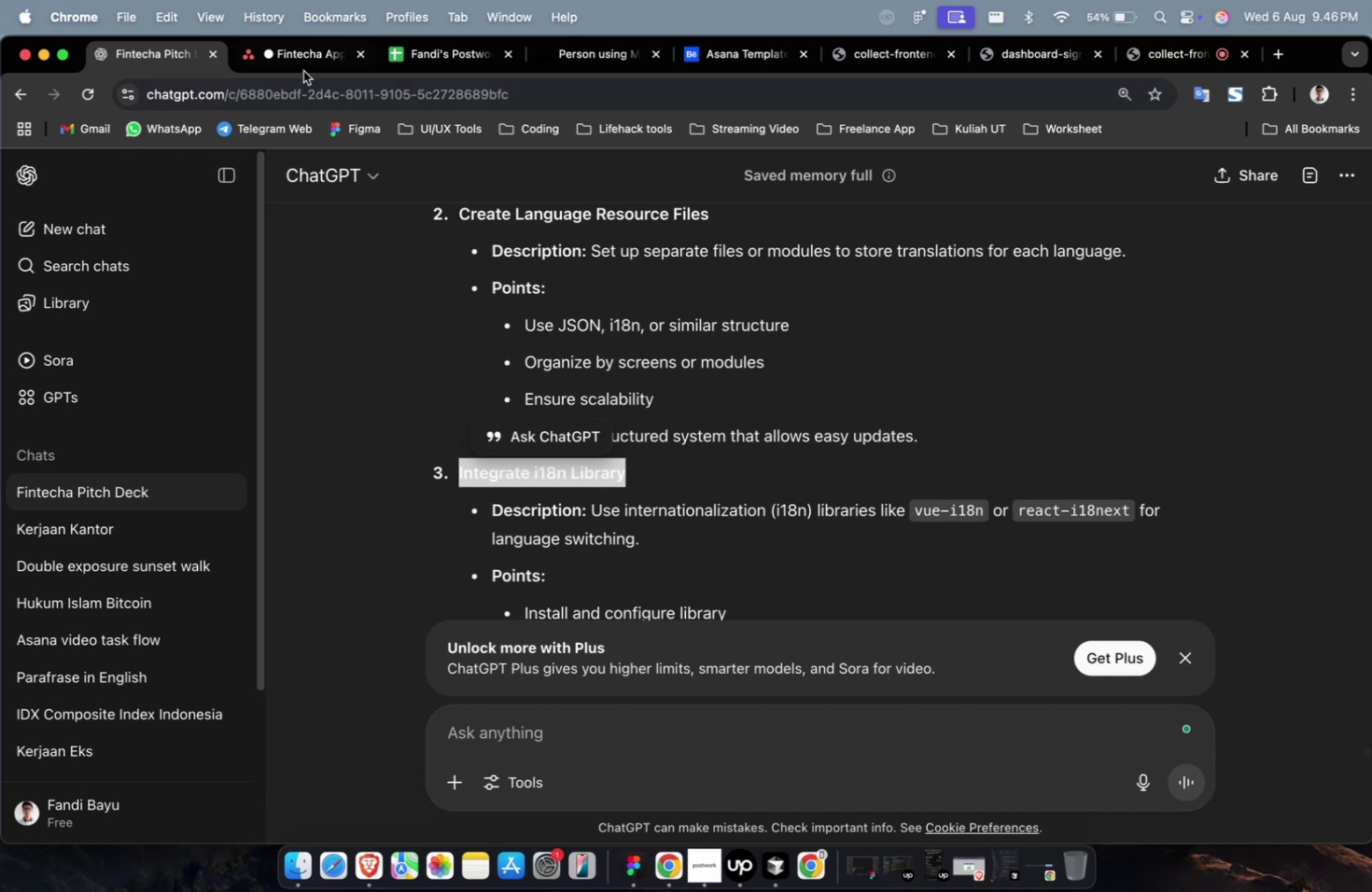 
left_click([303, 71])
 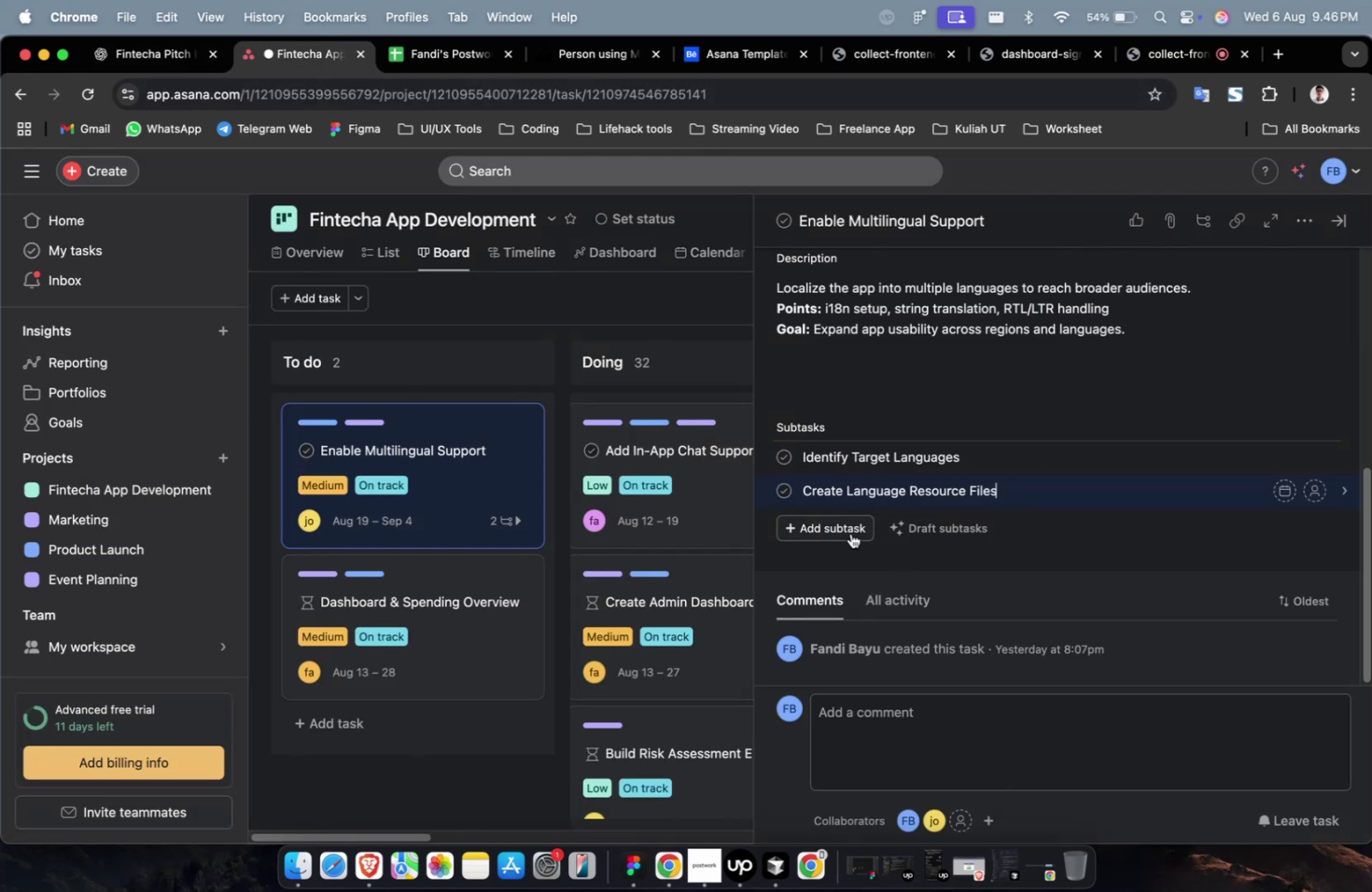 
key(Meta+CommandLeft)
 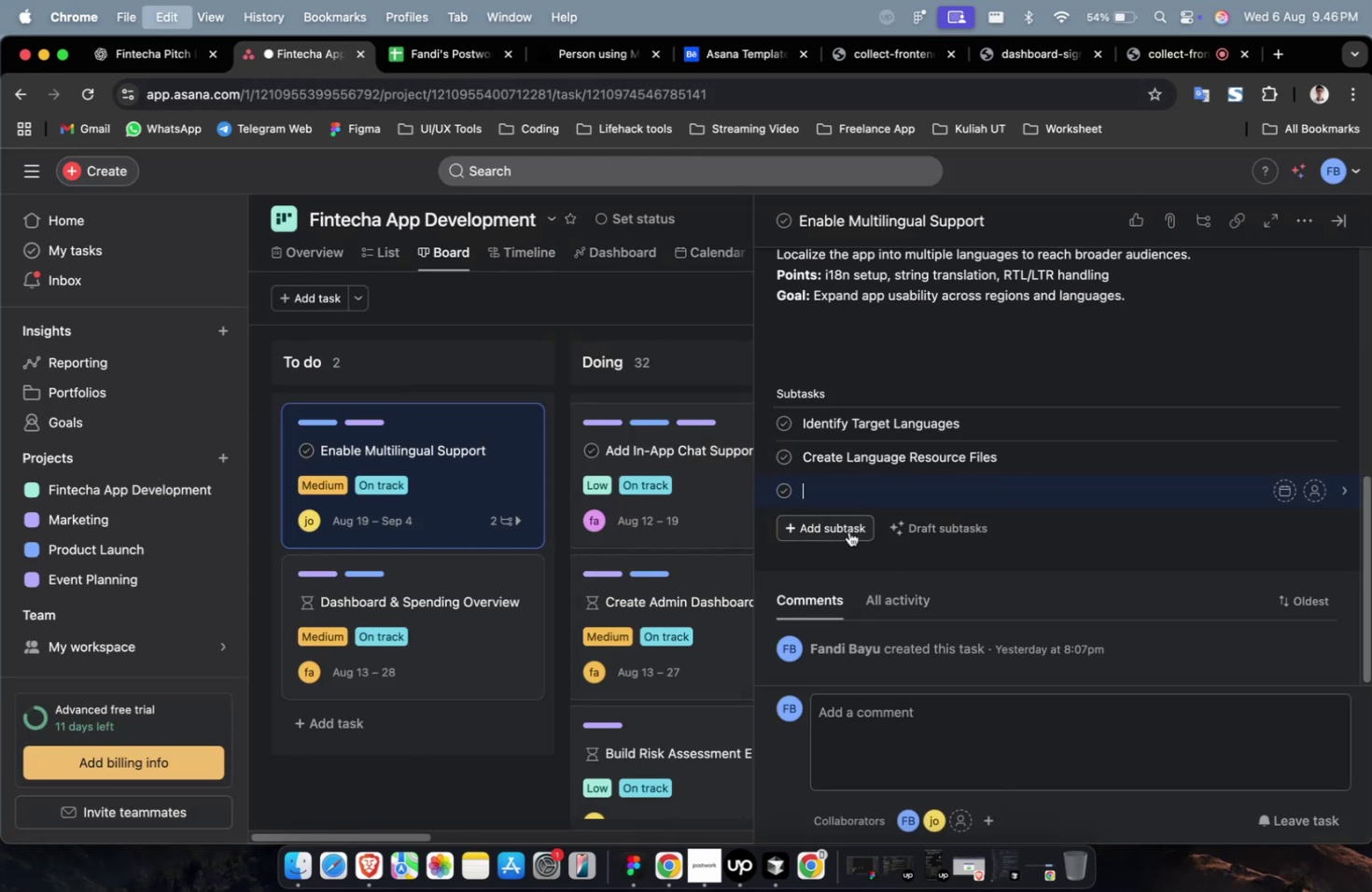 
key(Meta+V)
 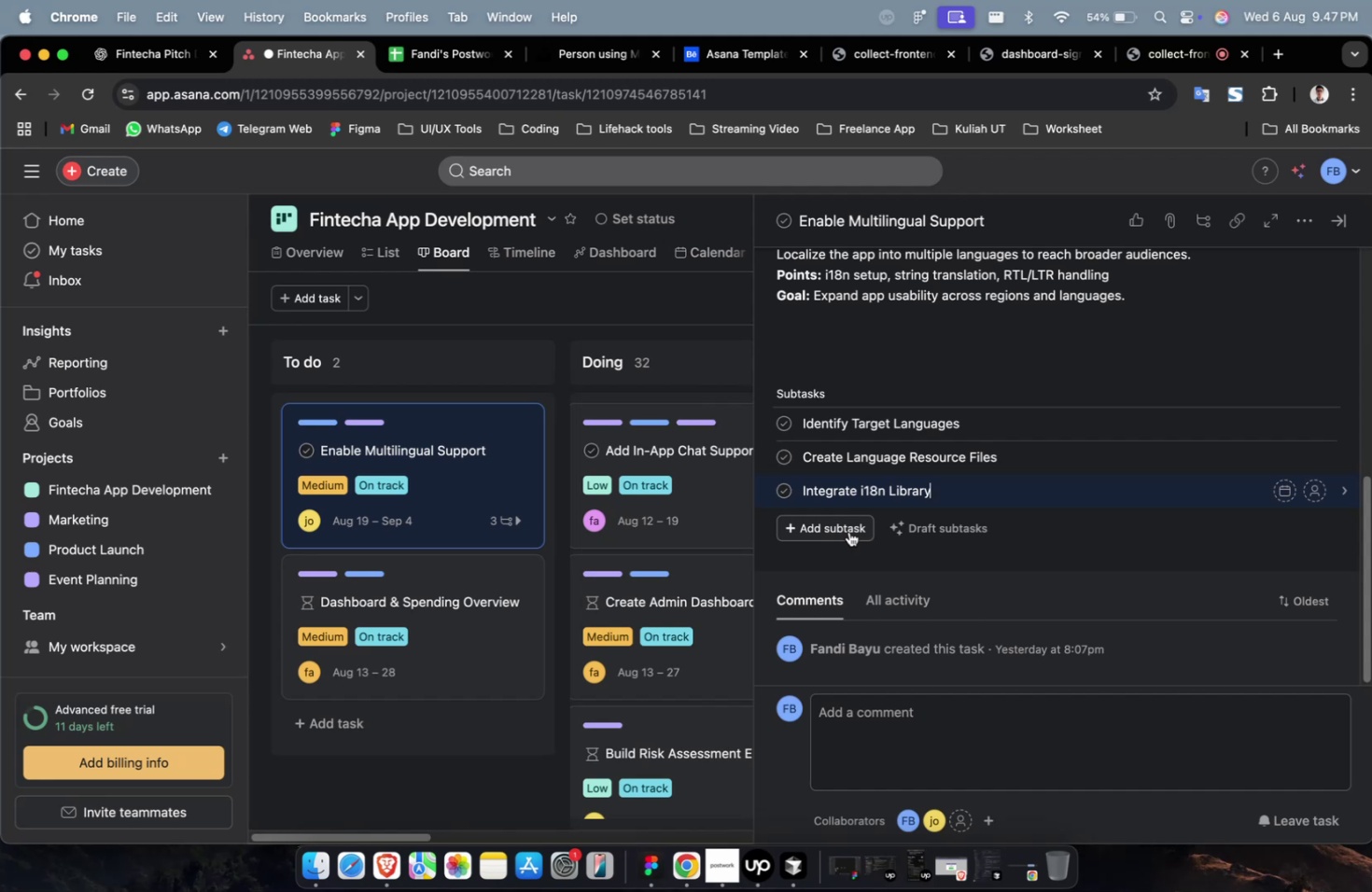 
wait(40.4)
 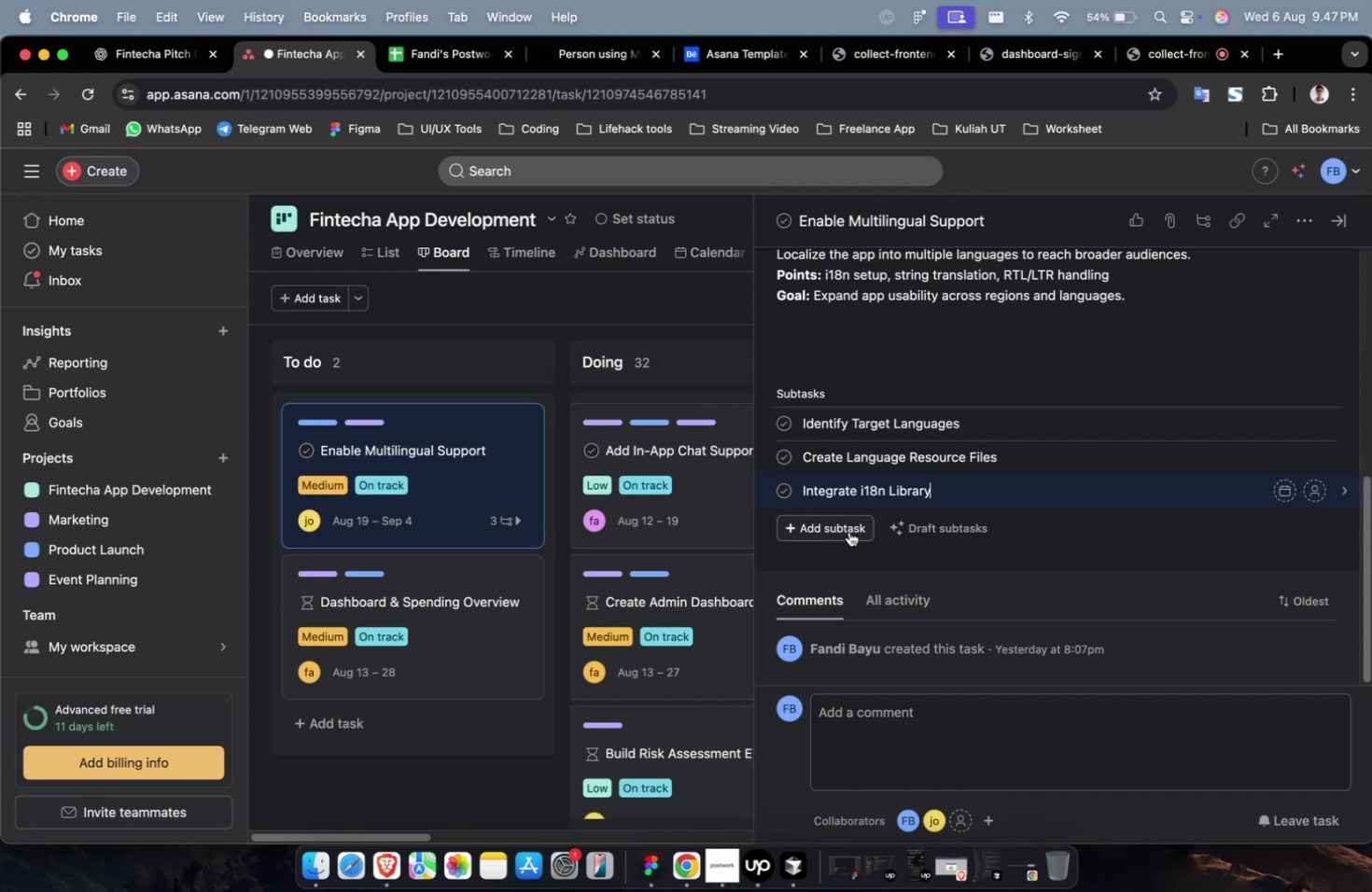 
left_click([156, 60])
 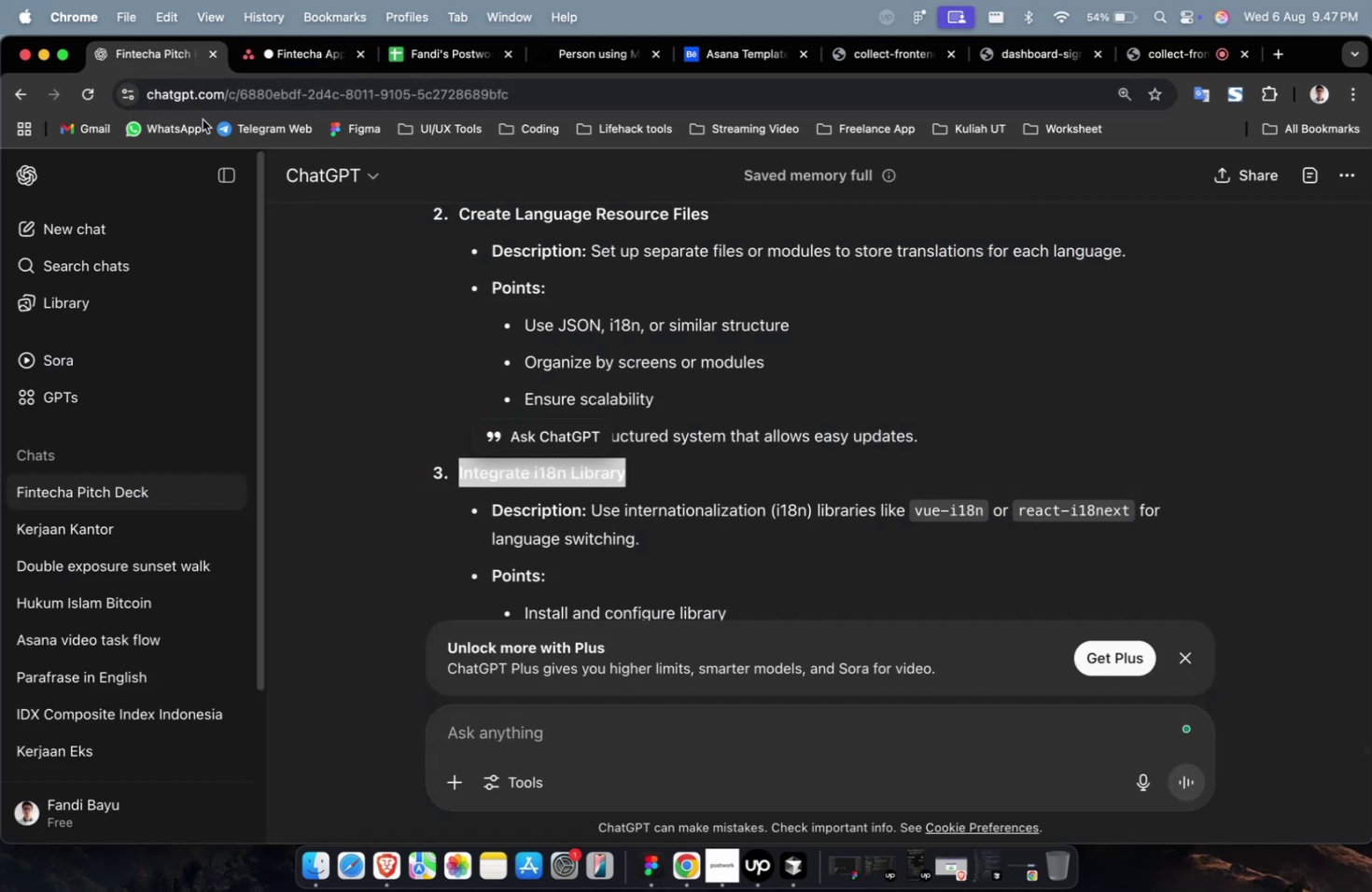 
scroll: coordinate [628, 416], scroll_direction: down, amount: 13.0
 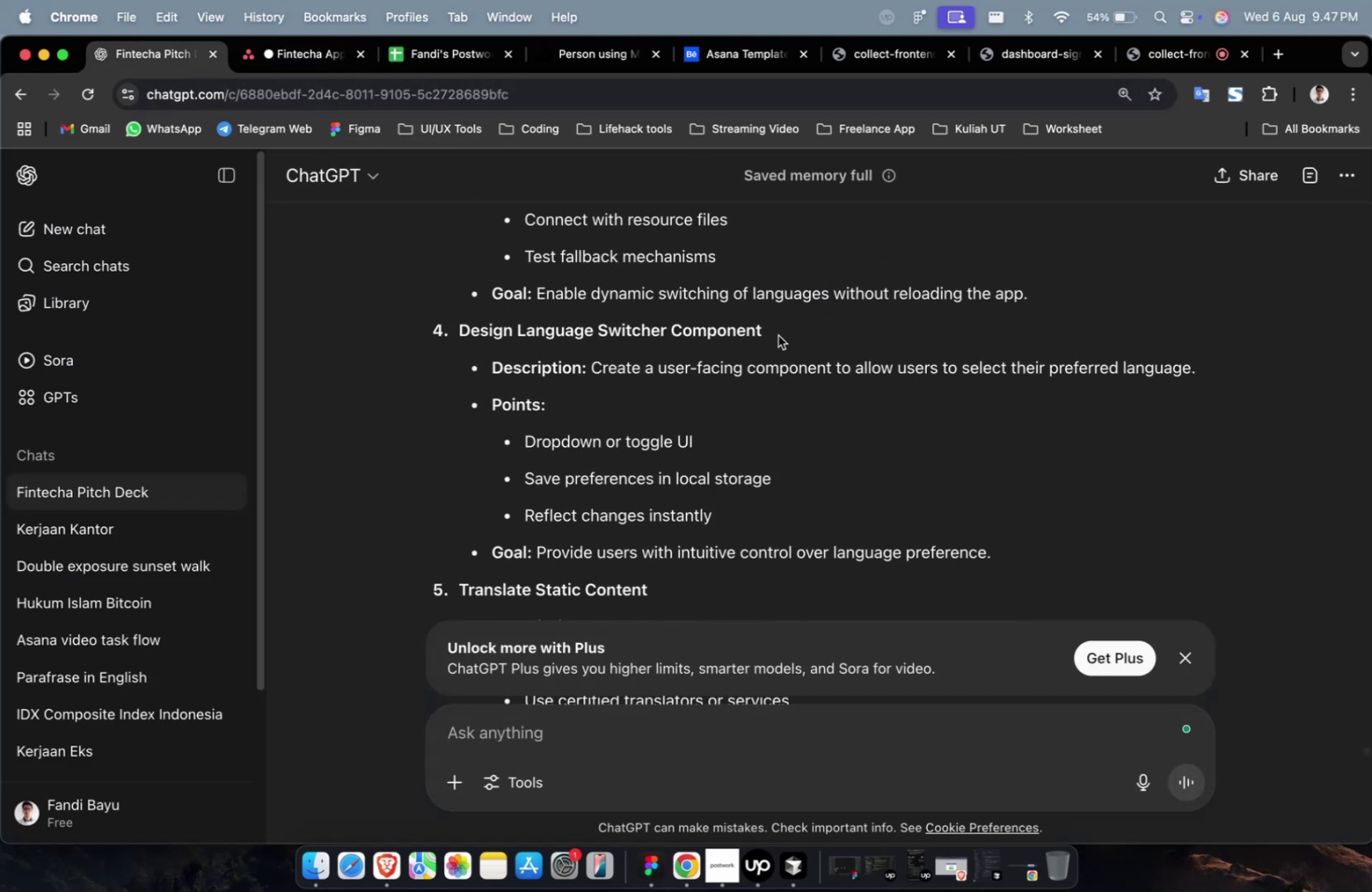 
left_click_drag(start_coordinate=[787, 330], to_coordinate=[462, 341])
 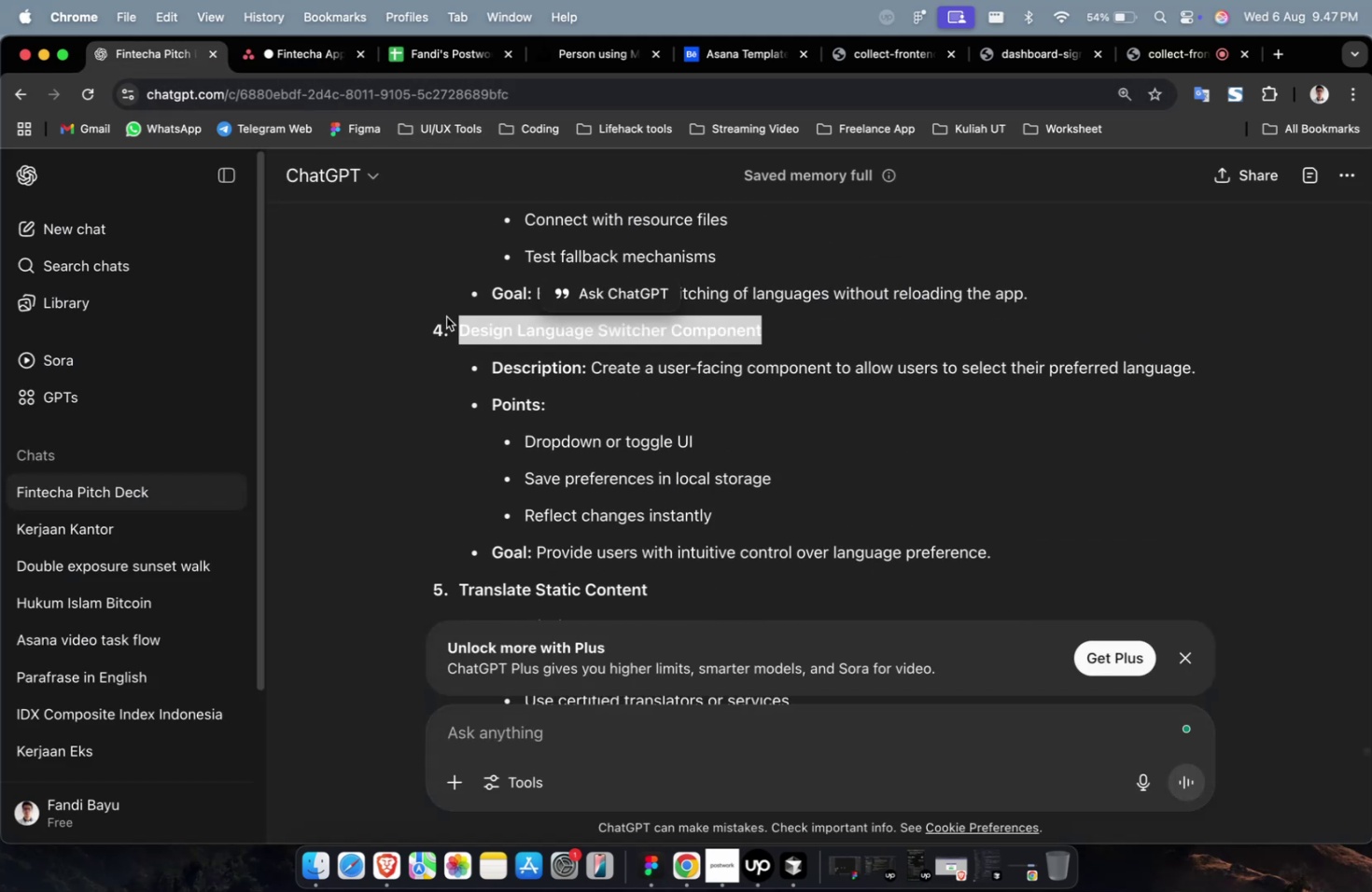 
key(Meta+C)
 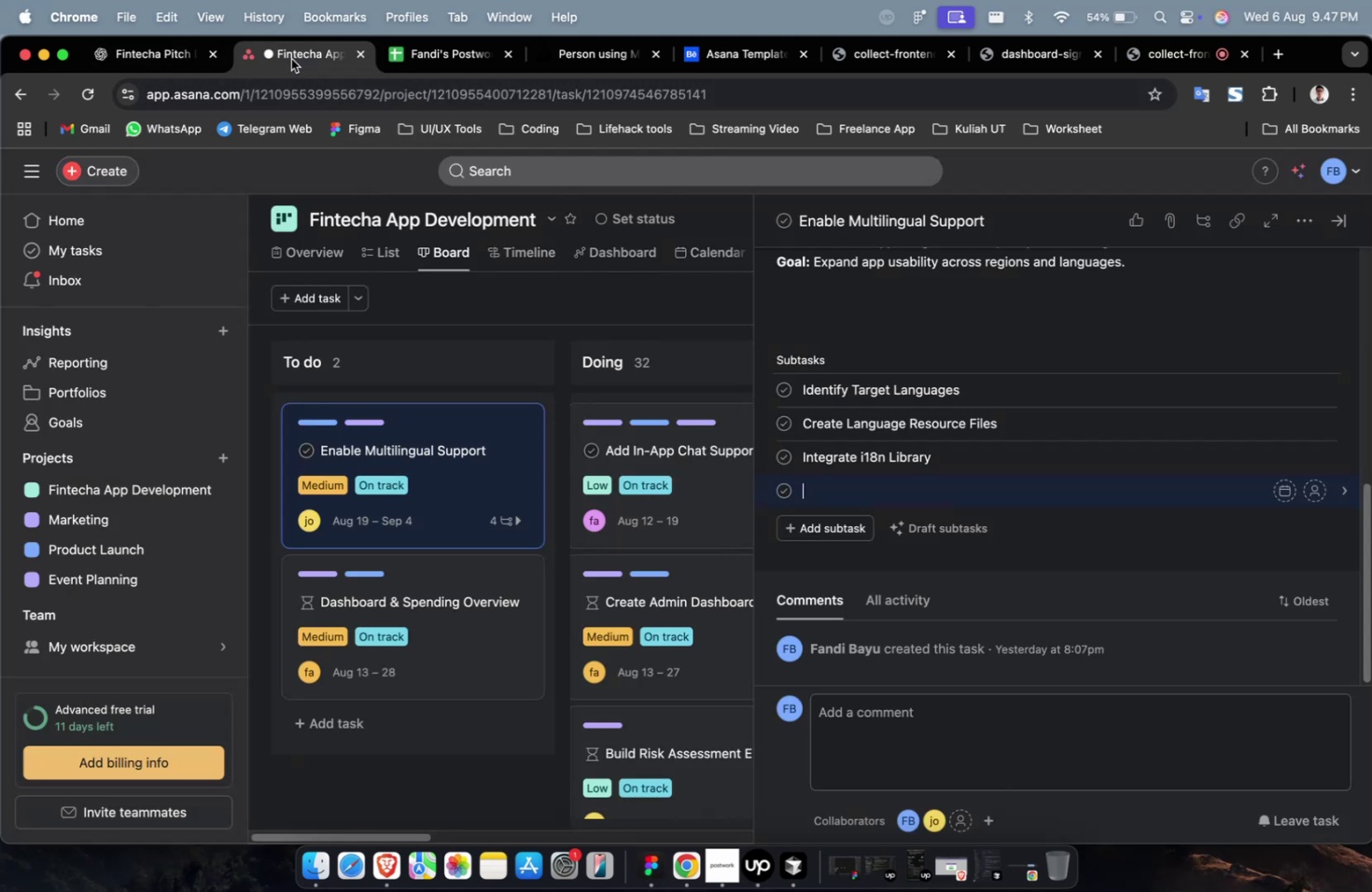 
left_click([291, 59])
 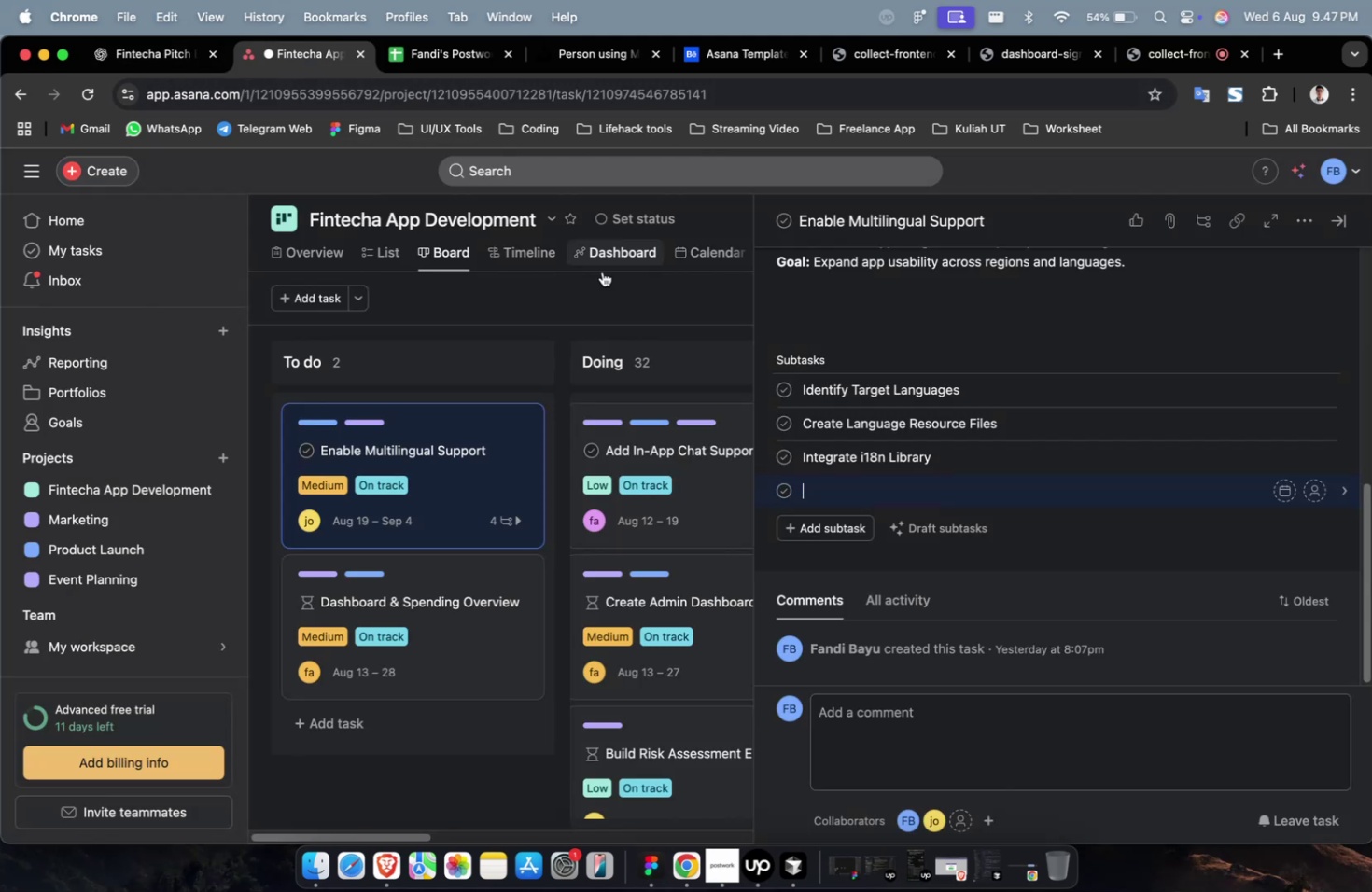 
key(Meta+V)
 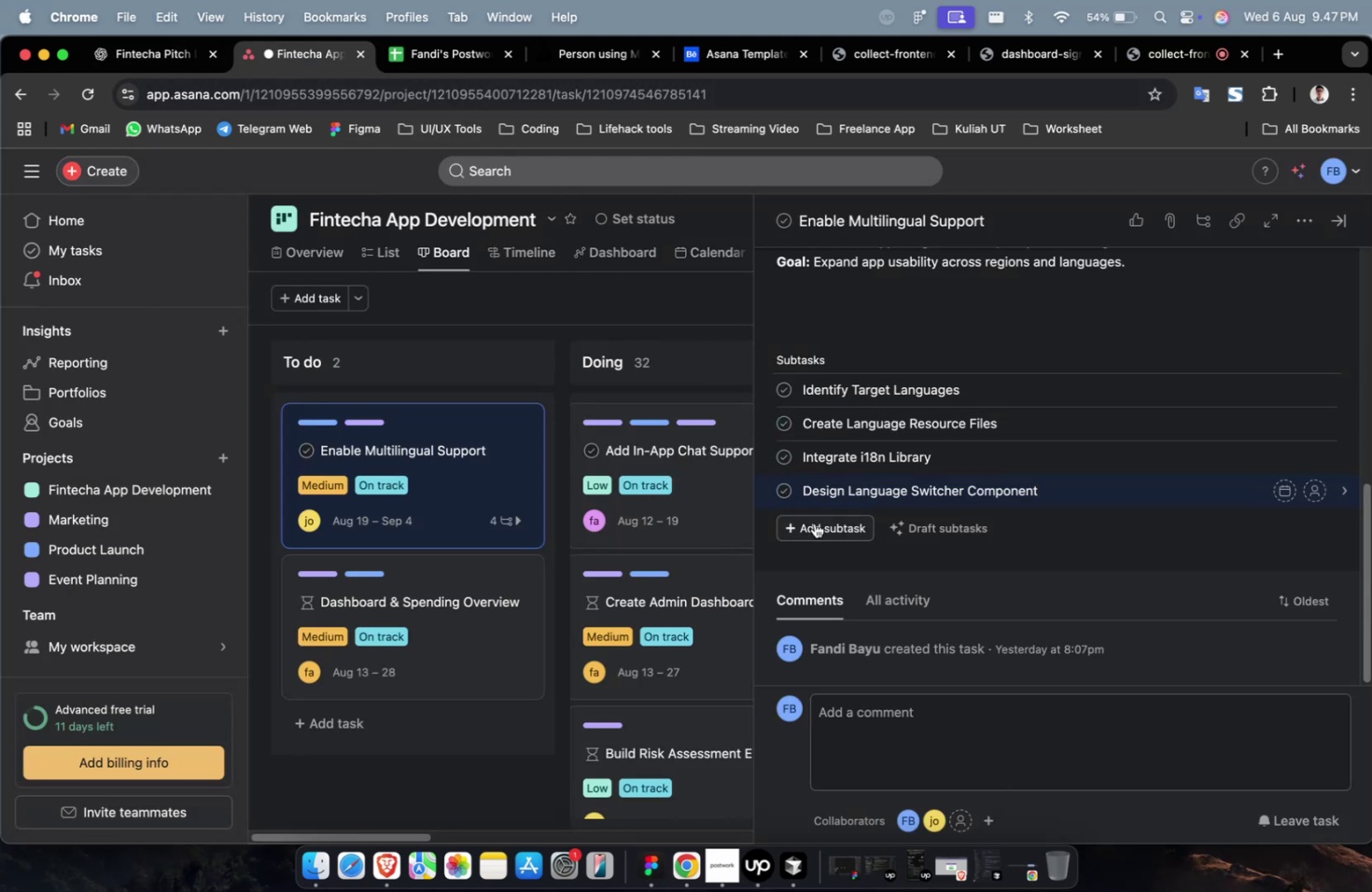 
left_click([814, 523])
 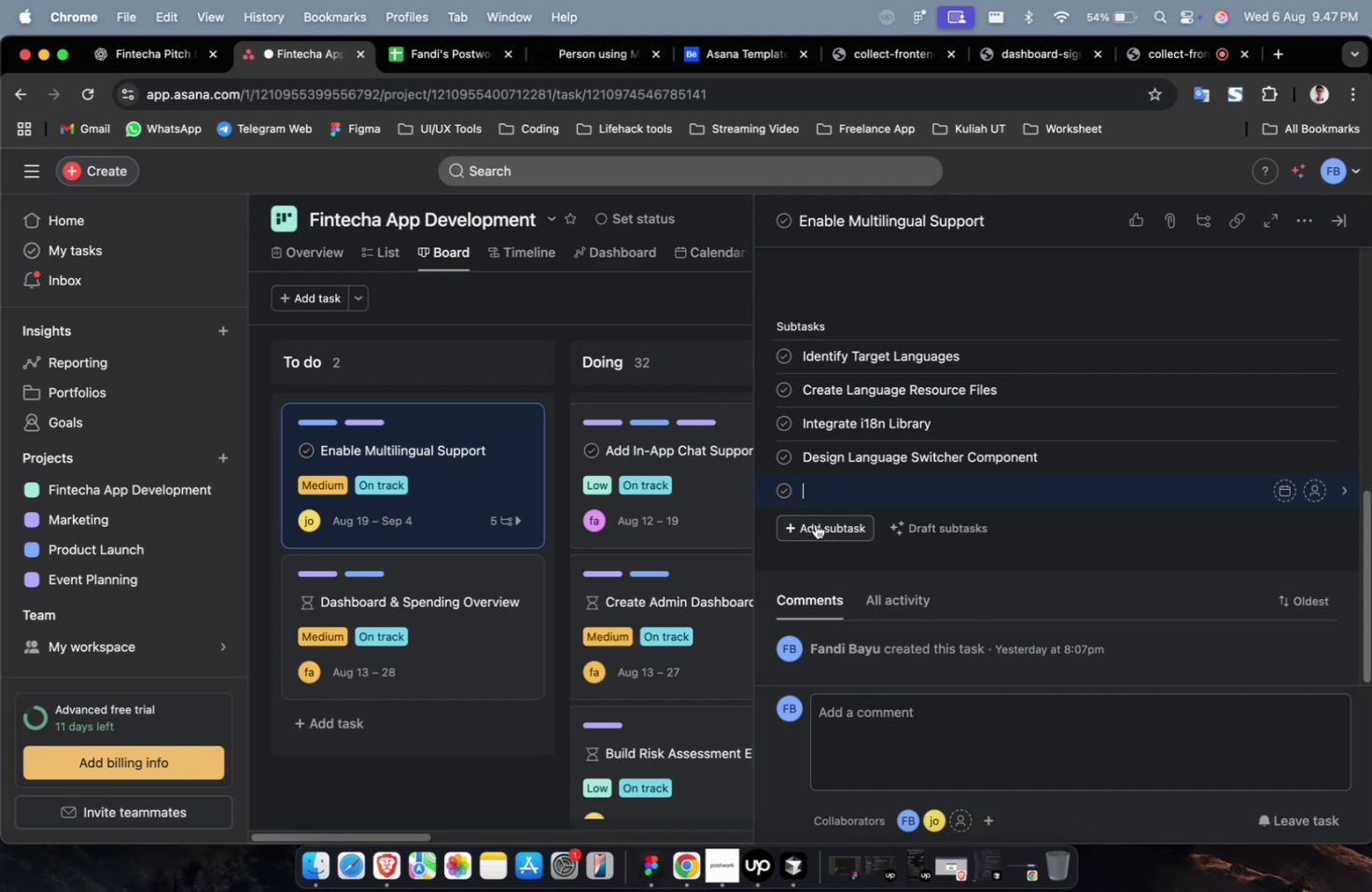 
wait(18.44)
 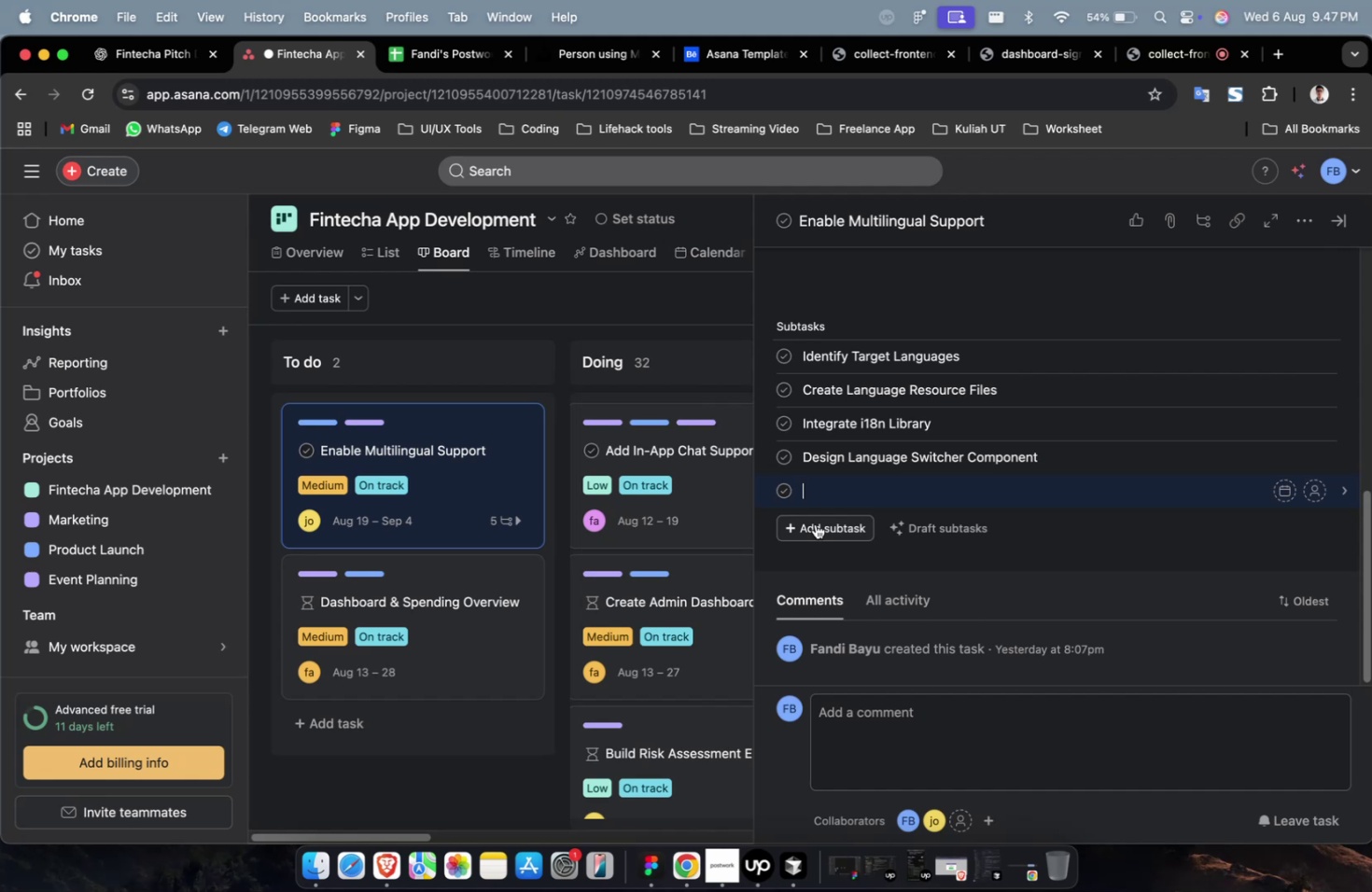 
scroll: coordinate [815, 524], scroll_direction: down, amount: 4.0
 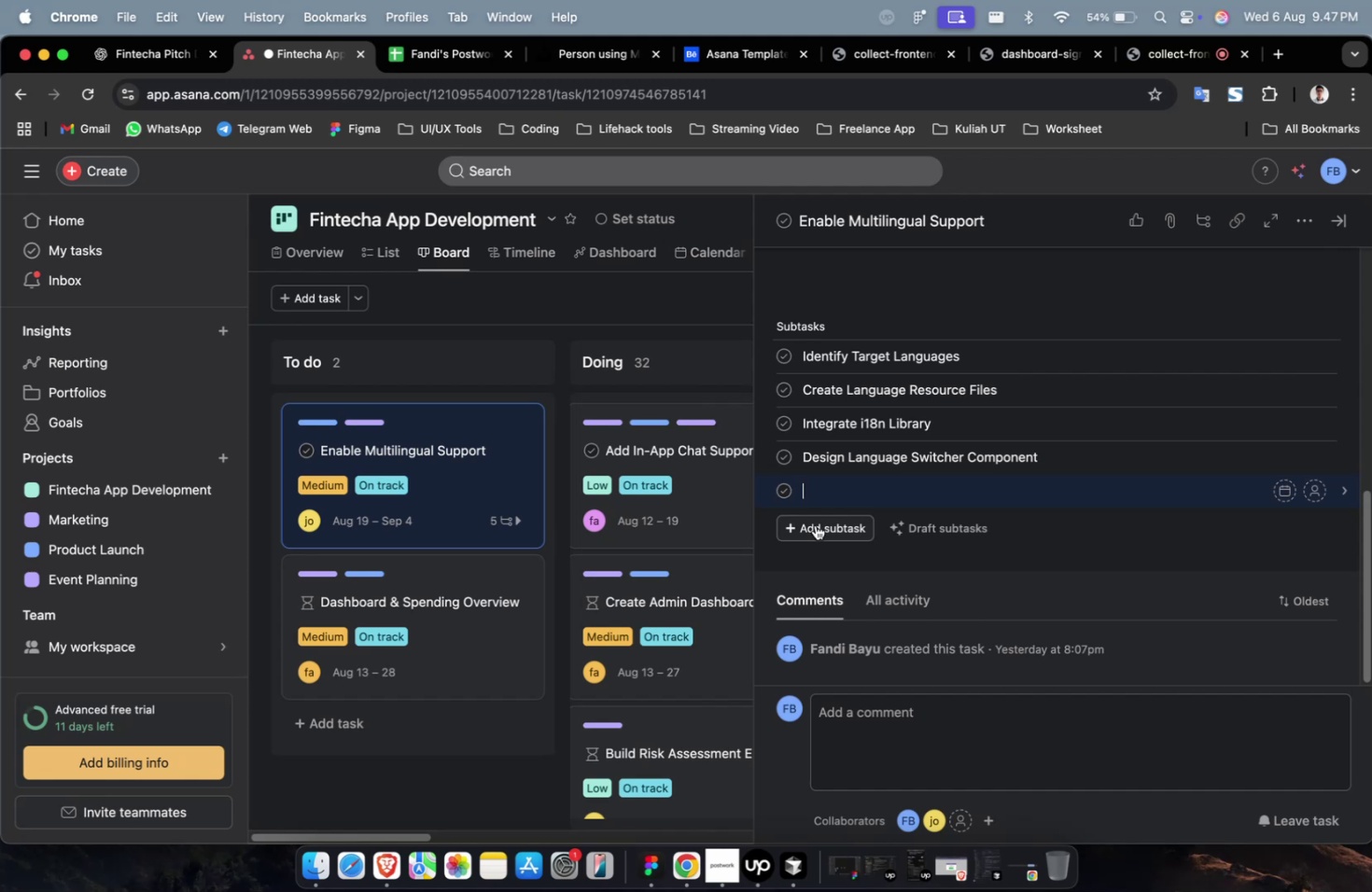 
wait(5.27)
 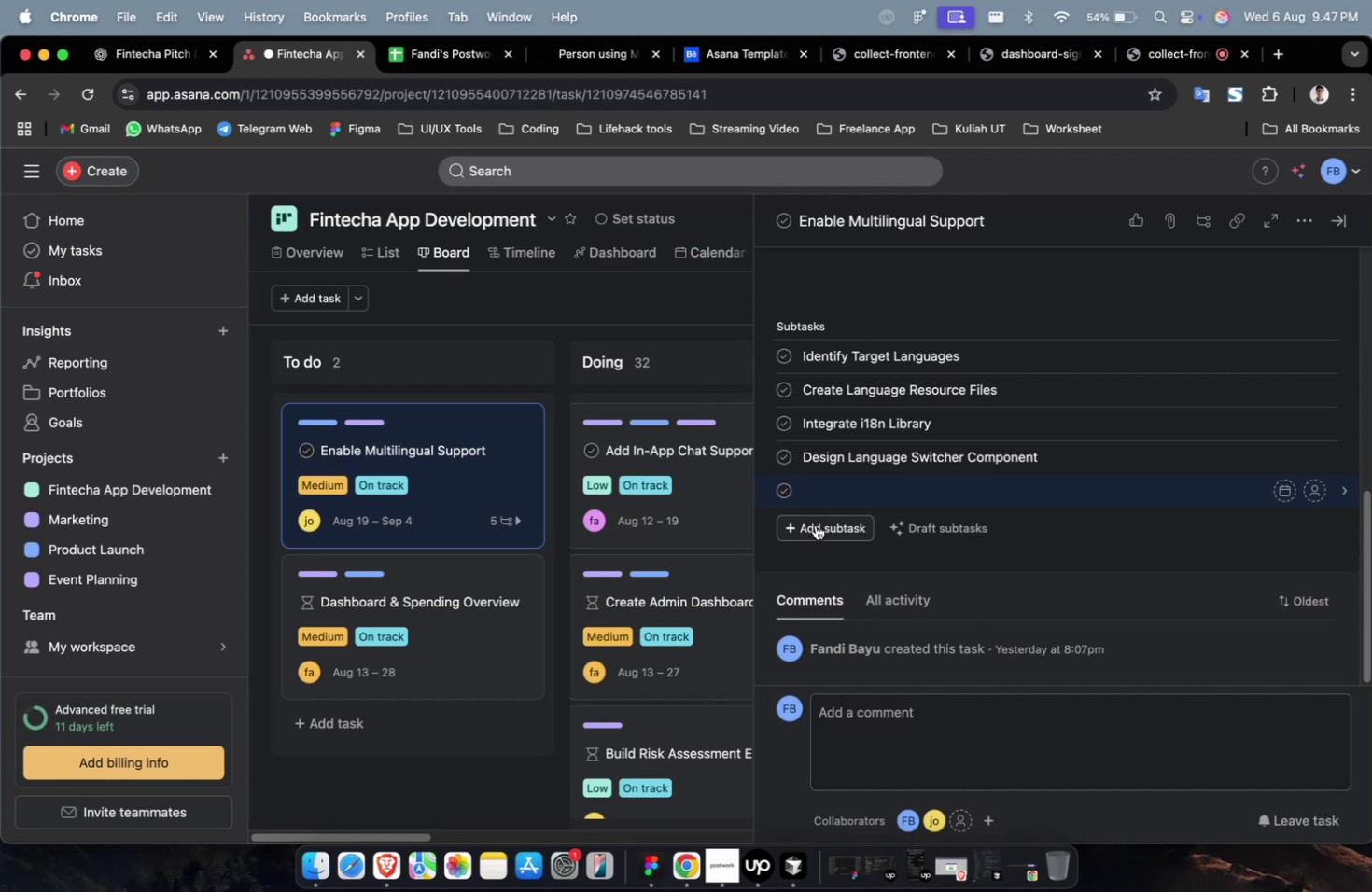 
scroll: coordinate [815, 524], scroll_direction: down, amount: 2.0
 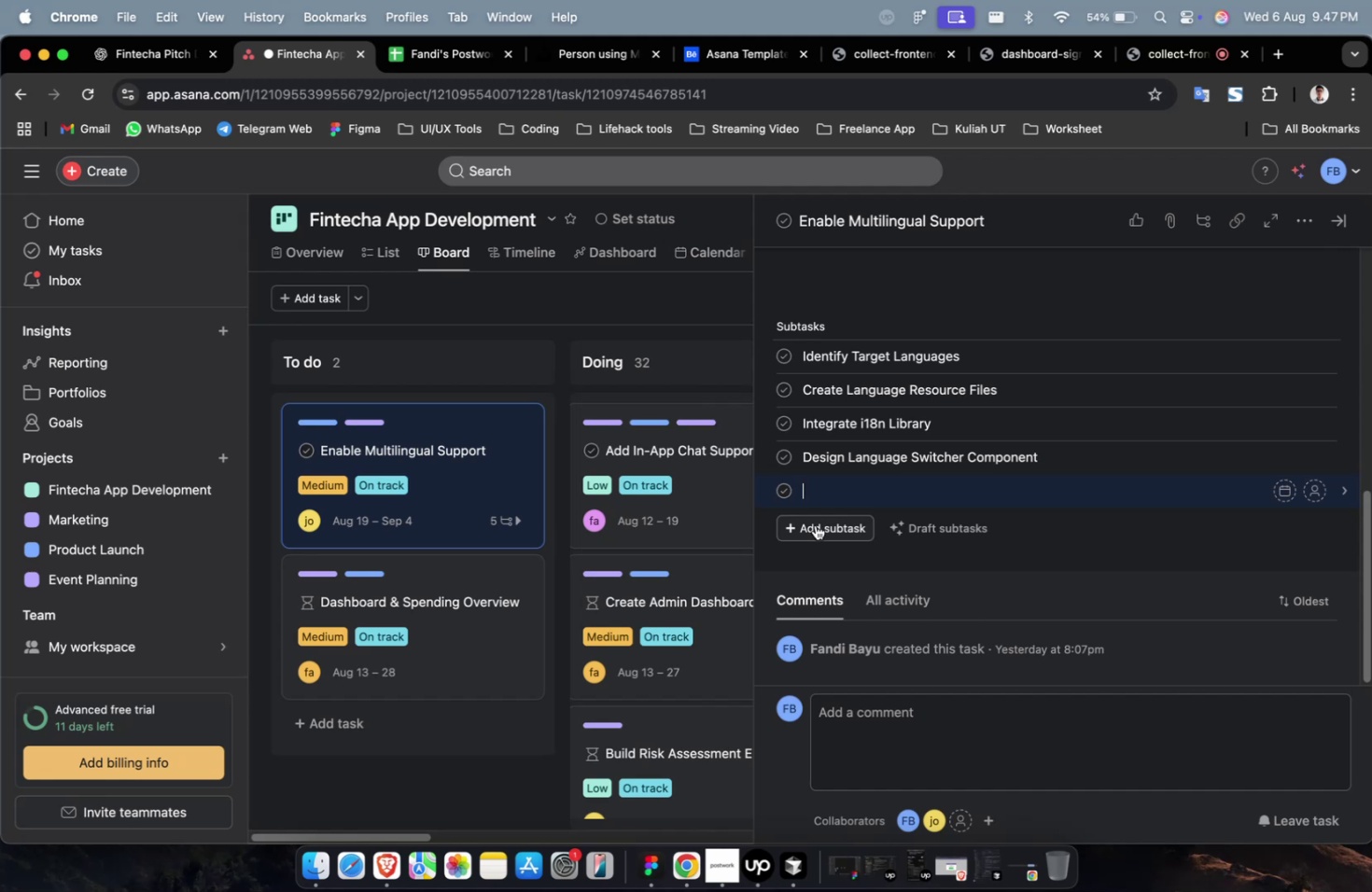 
scroll: coordinate [815, 524], scroll_direction: up, amount: 5.0
 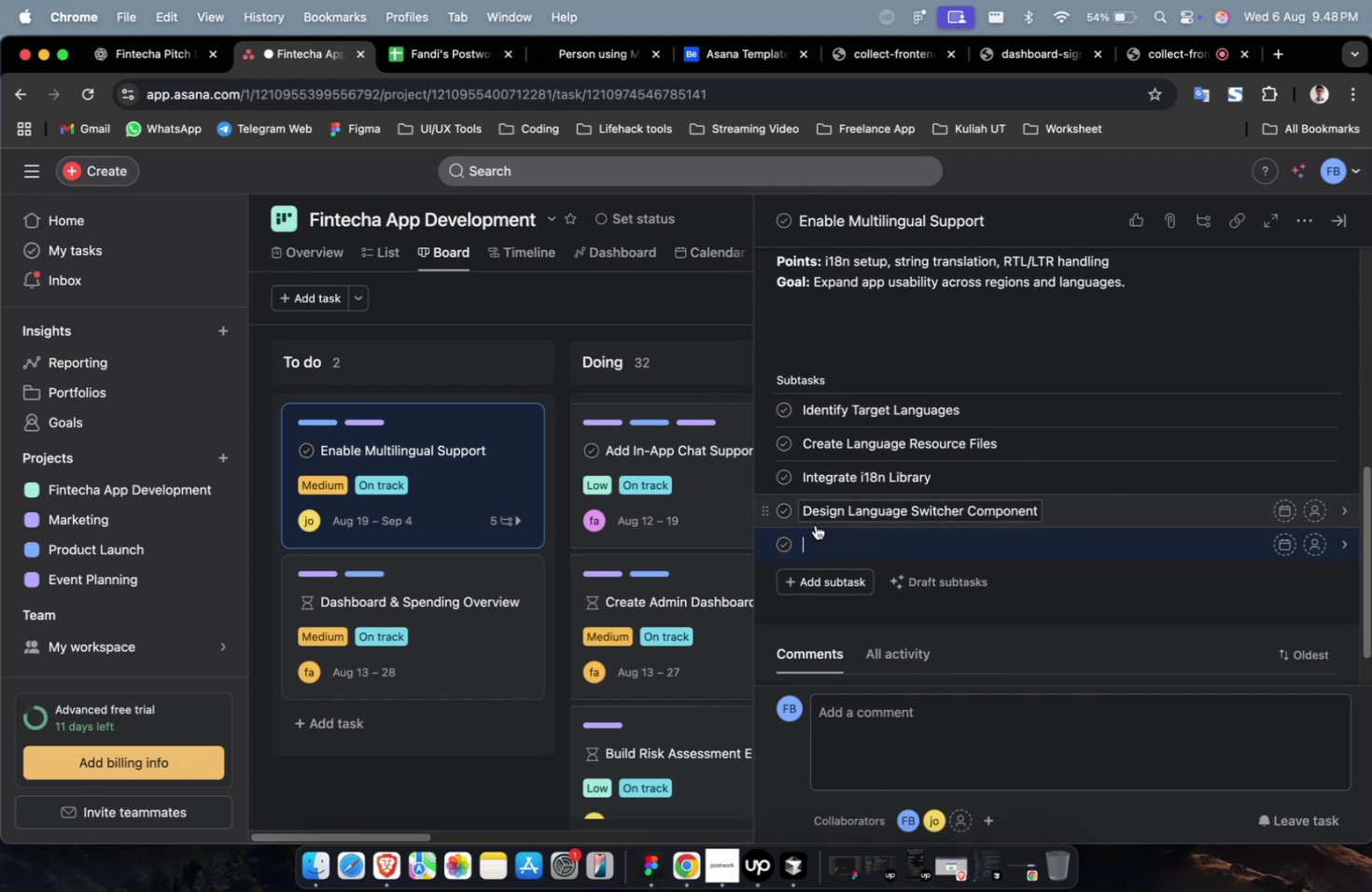 
scroll: coordinate [815, 524], scroll_direction: down, amount: 2.0
 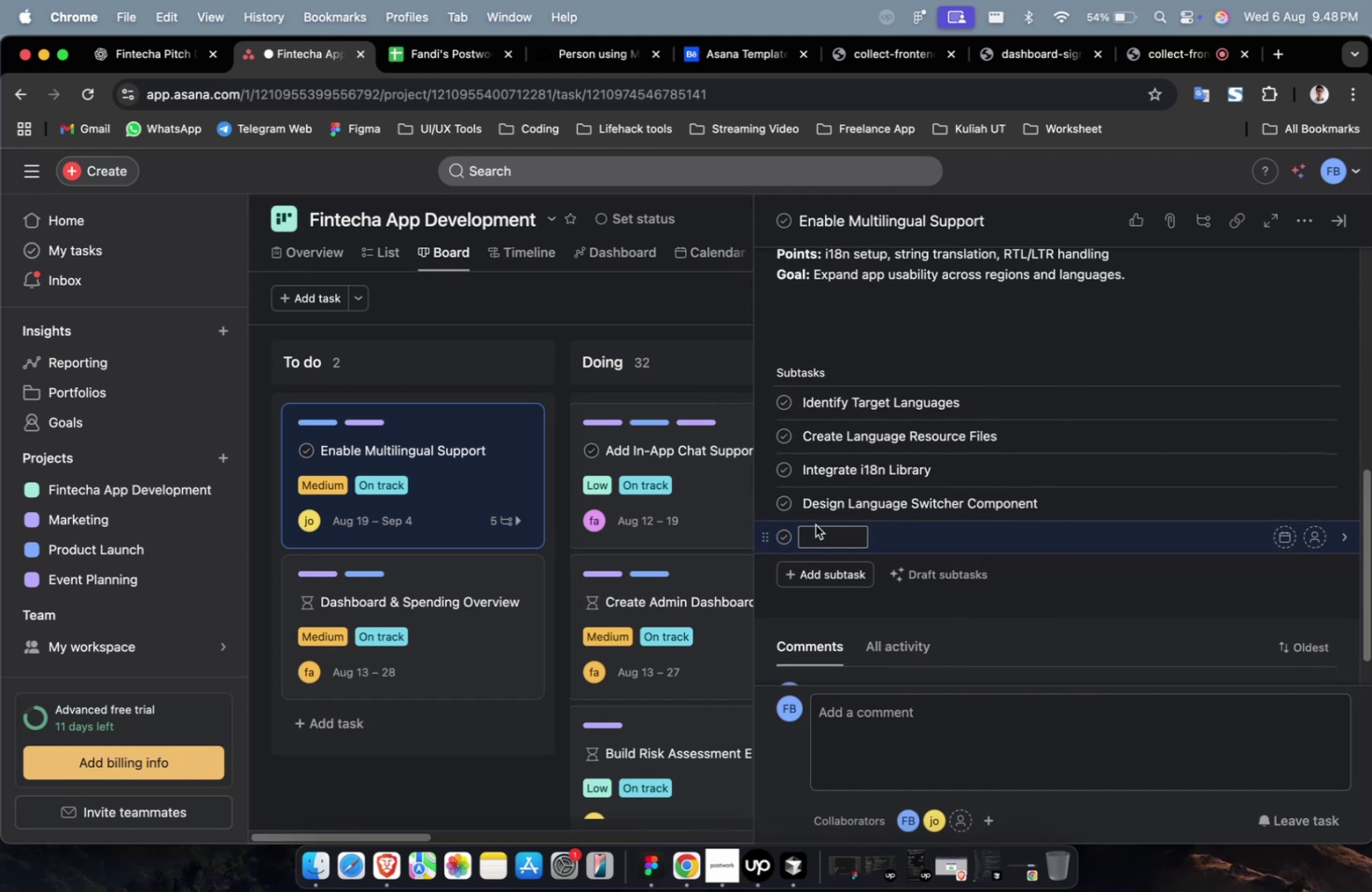 
scroll: coordinate [815, 524], scroll_direction: up, amount: 2.0
 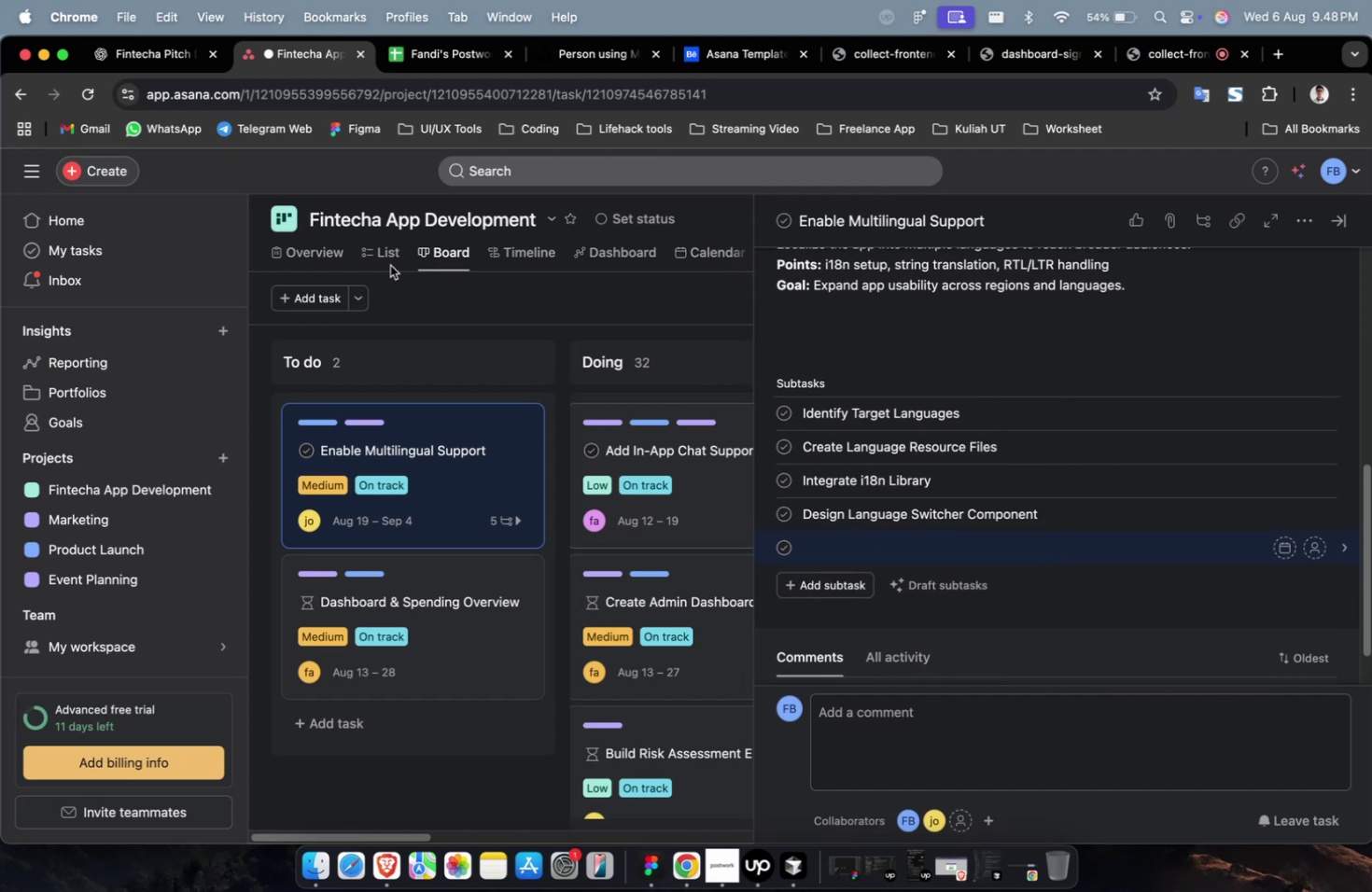 
left_click([166, 64])
 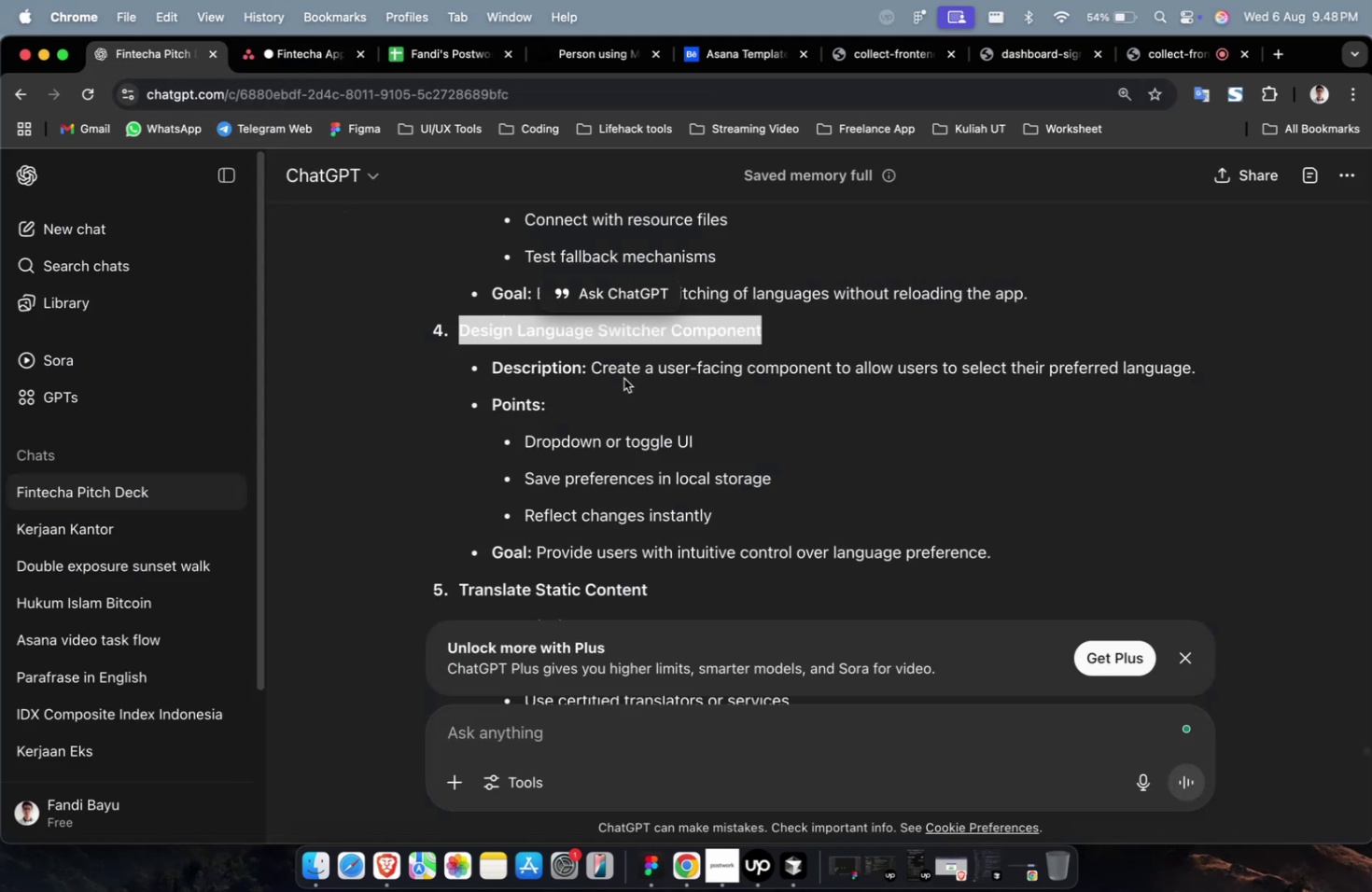 
scroll: coordinate [655, 411], scroll_direction: down, amount: 9.0
 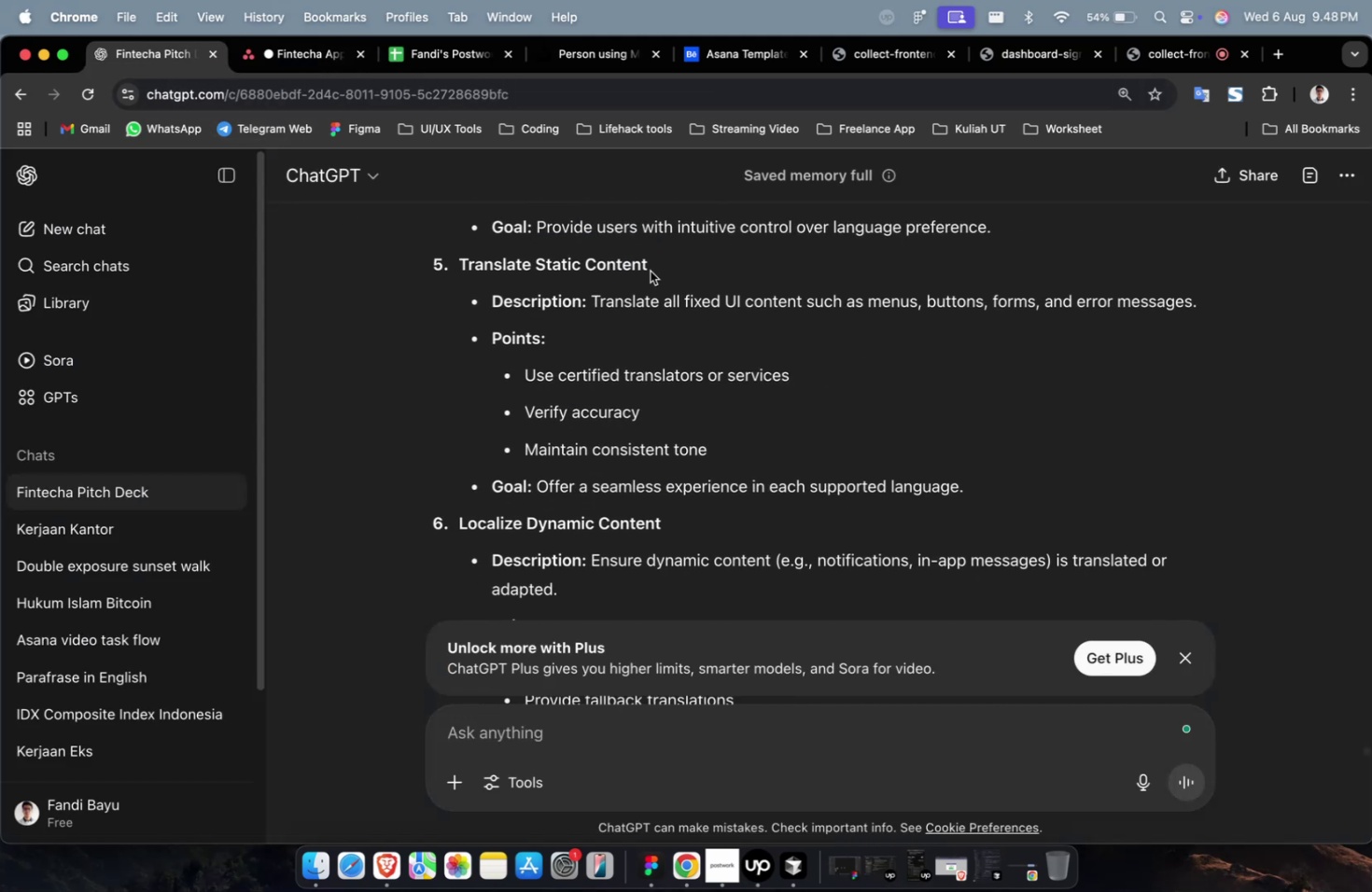 
left_click_drag(start_coordinate=[649, 266], to_coordinate=[455, 274])
 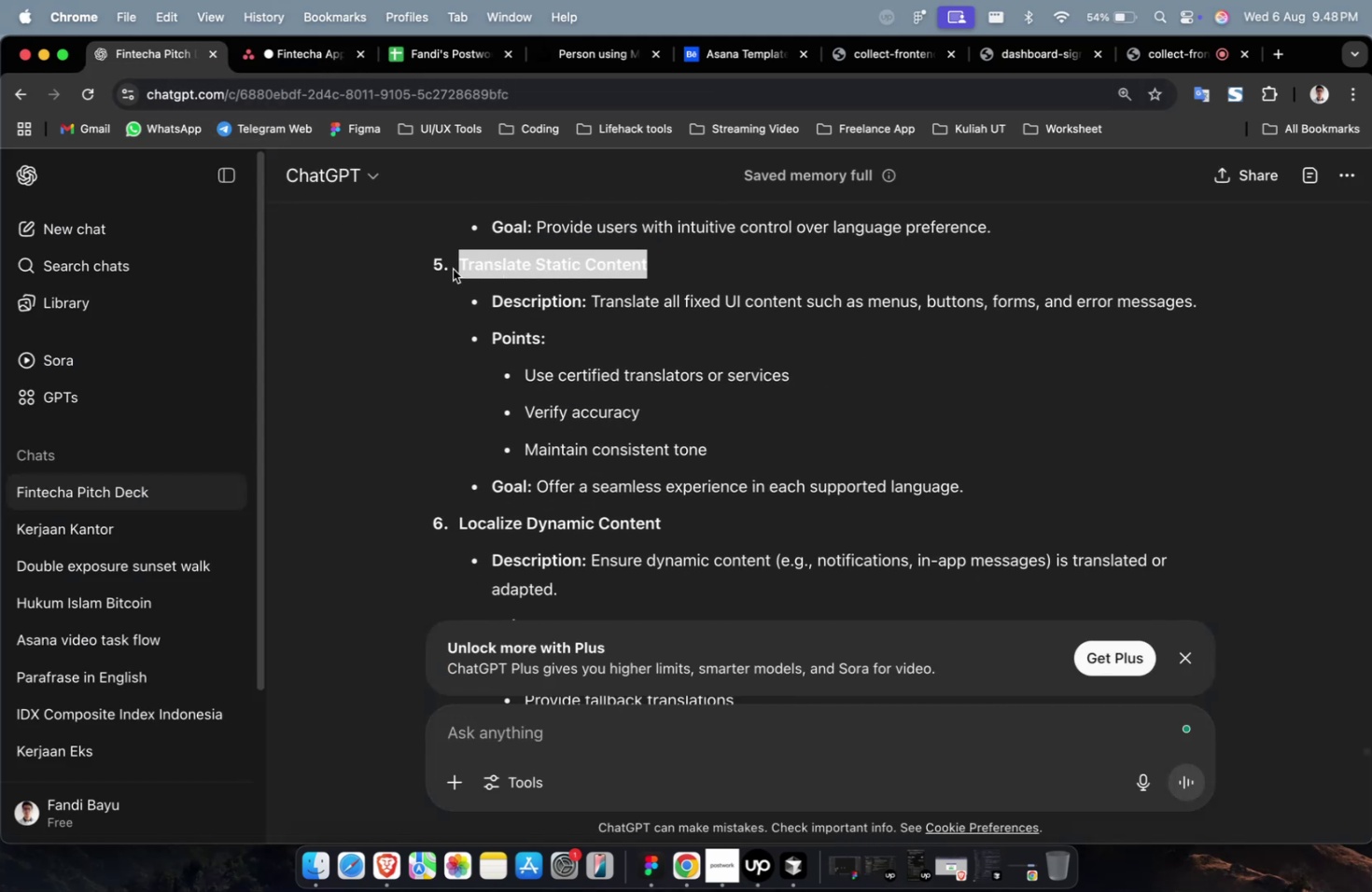 
key(Meta+CommandLeft)
 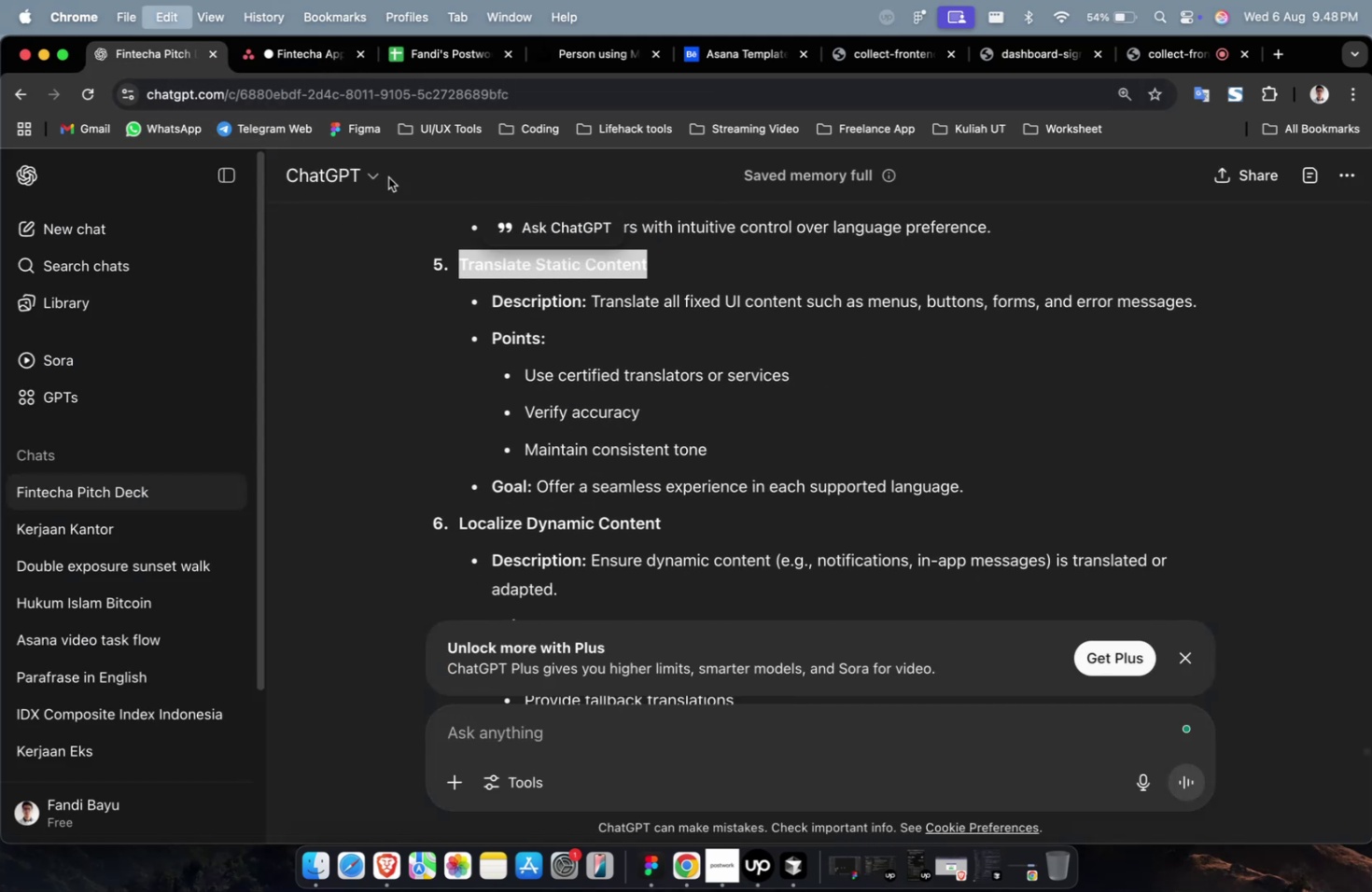 
key(Meta+C)
 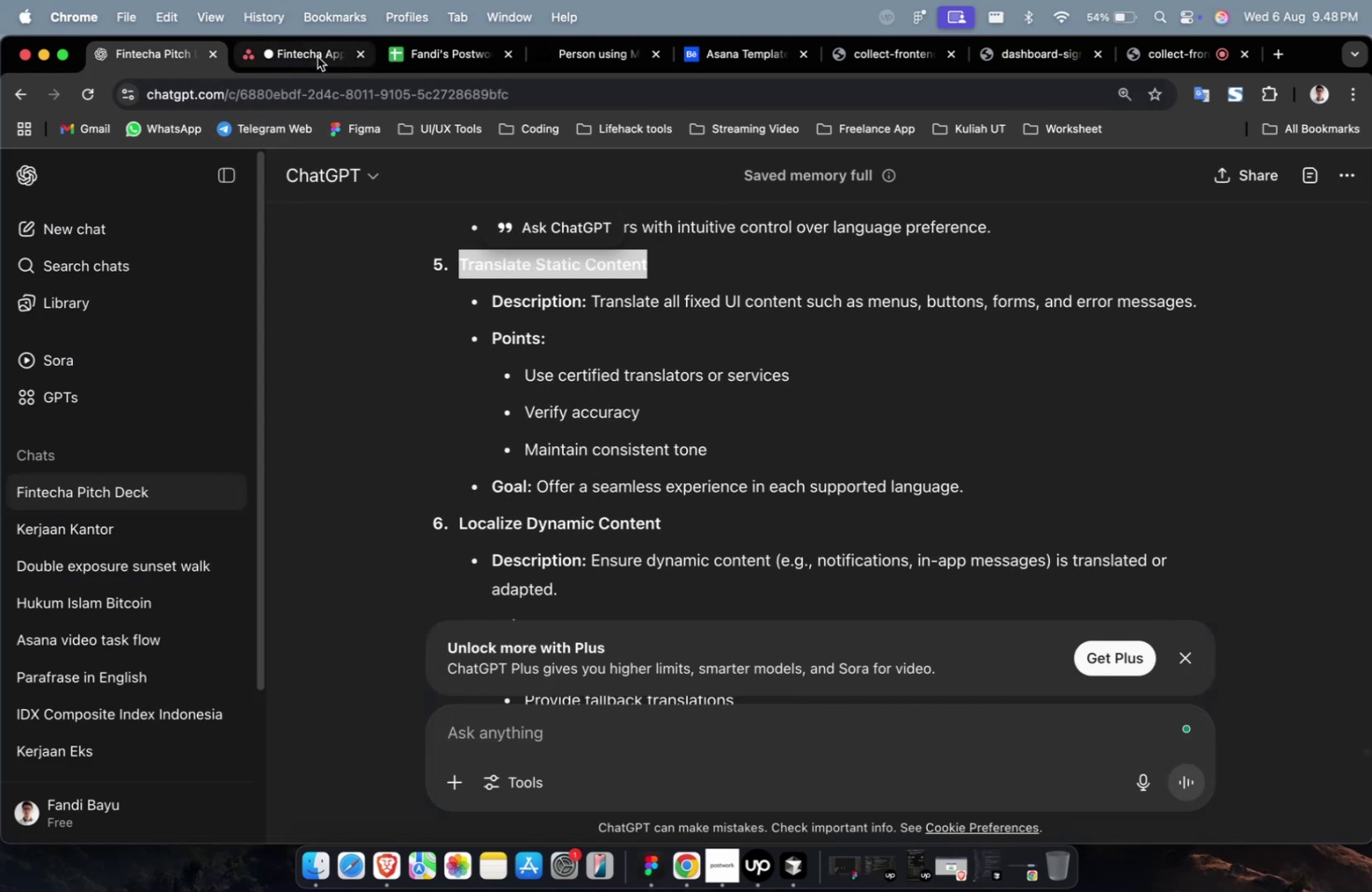 
left_click([317, 57])
 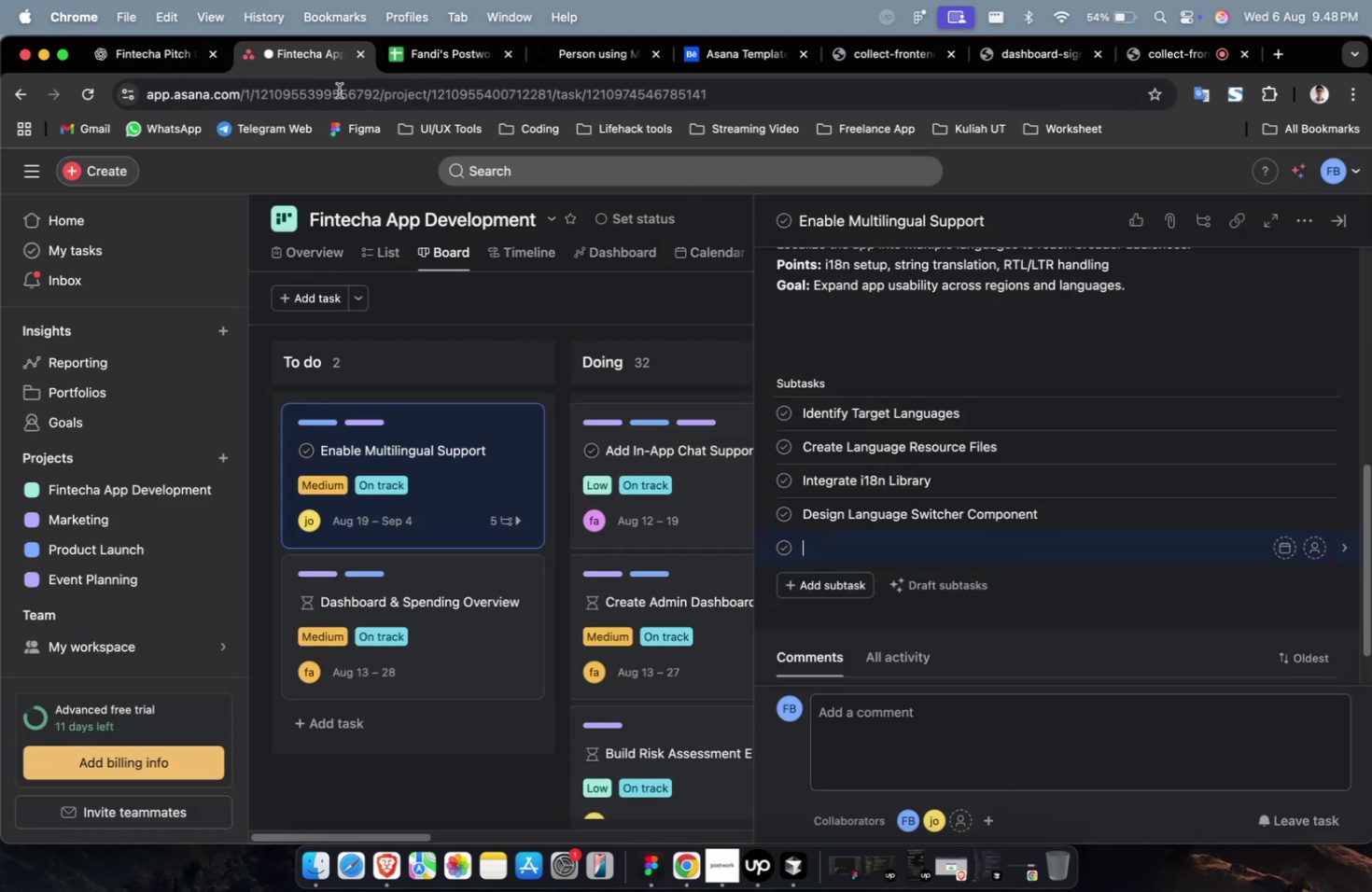 
key(Meta+V)
 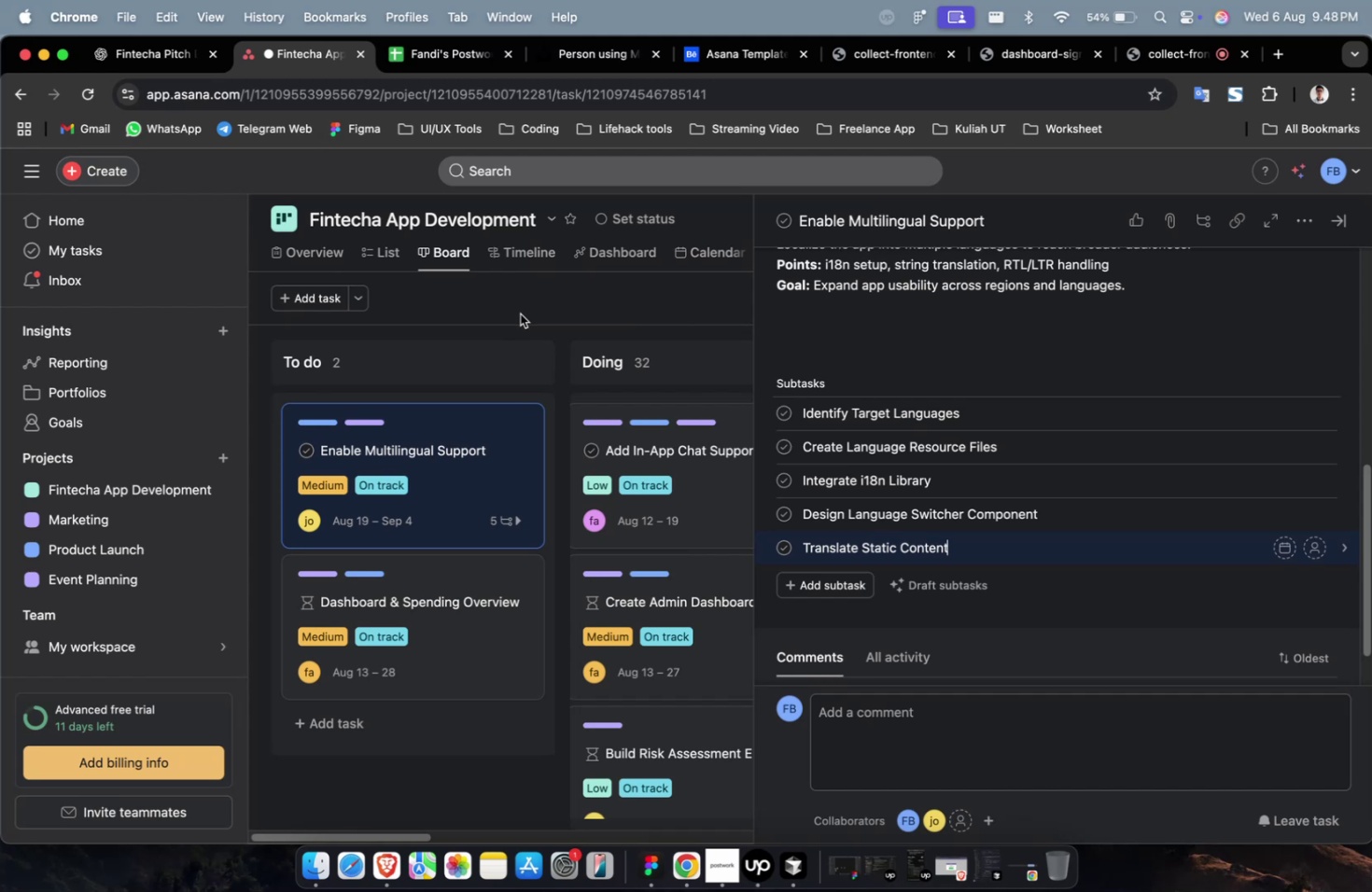 
wait(6.7)
 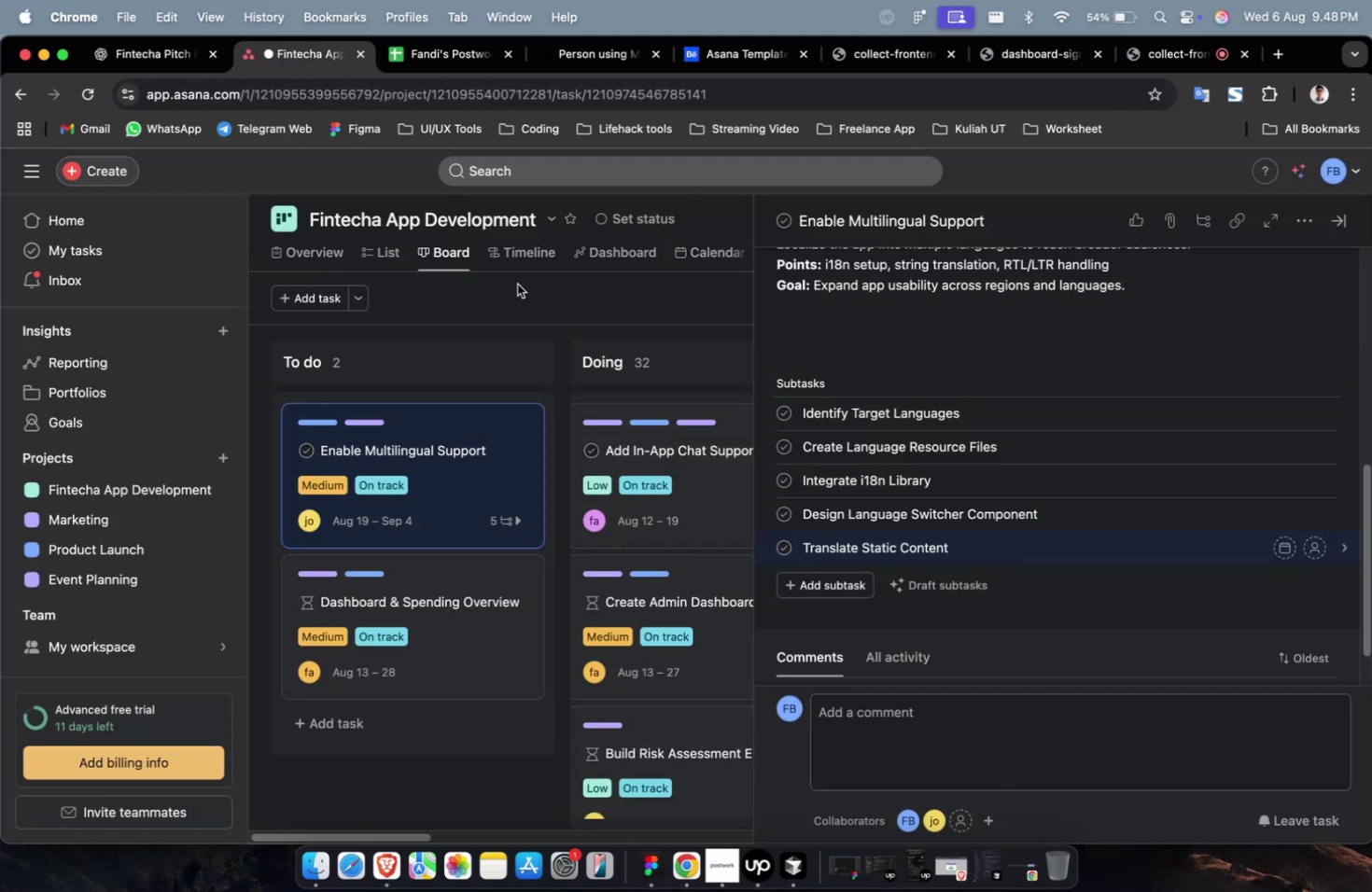 
scroll: coordinate [520, 314], scroll_direction: down, amount: 4.0
 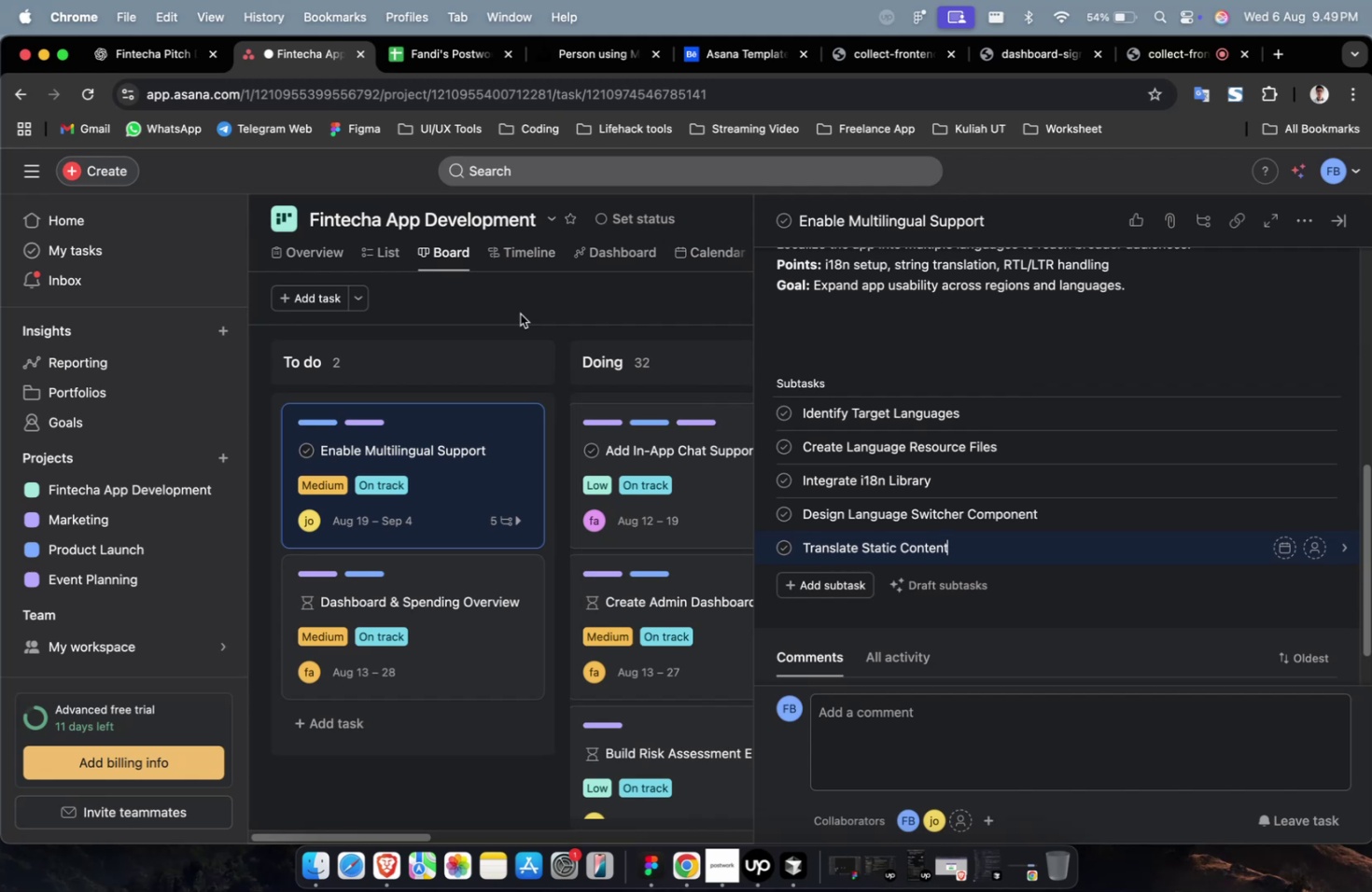 
wait(42.99)
 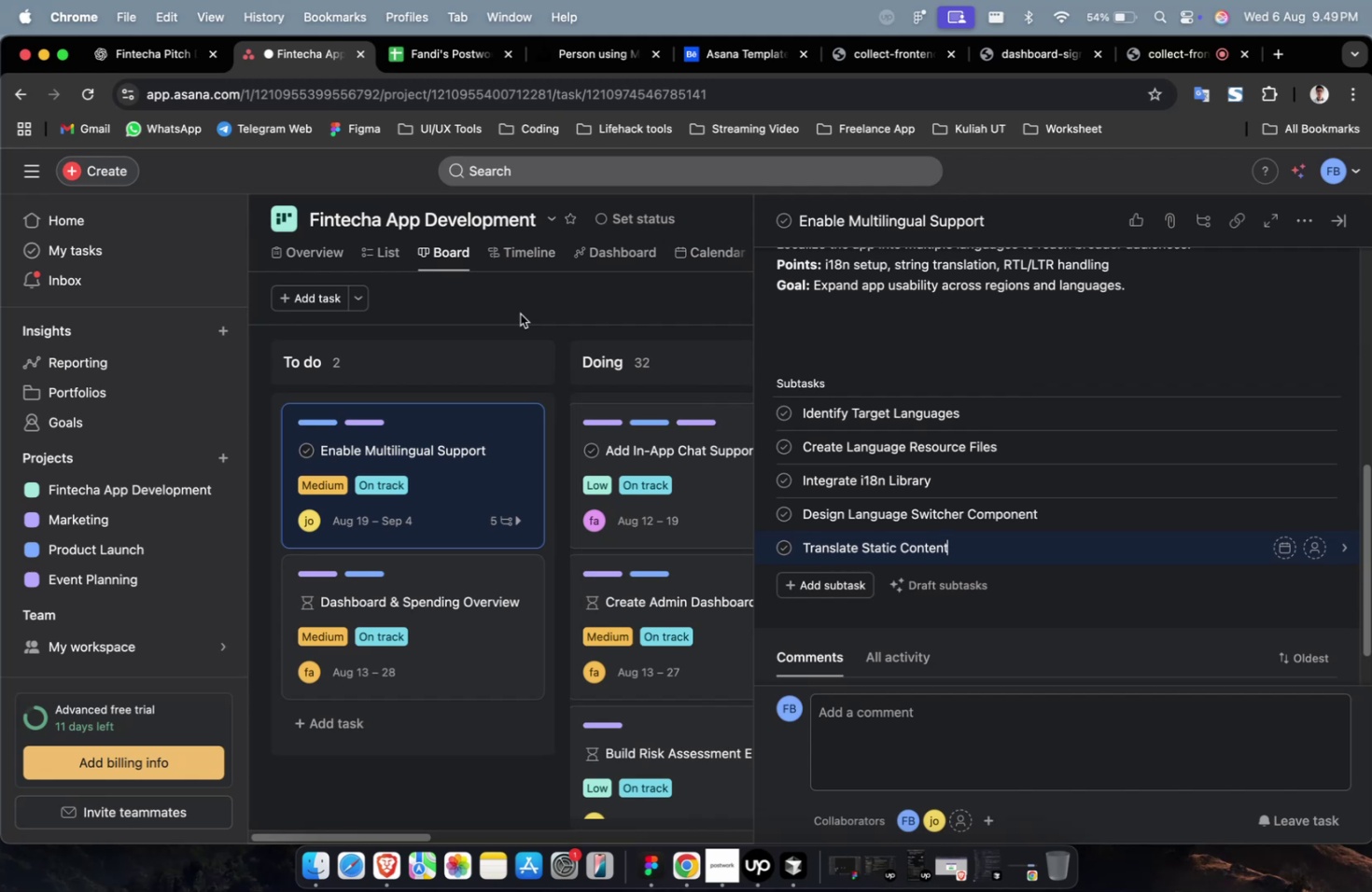 
left_click([862, 595])
 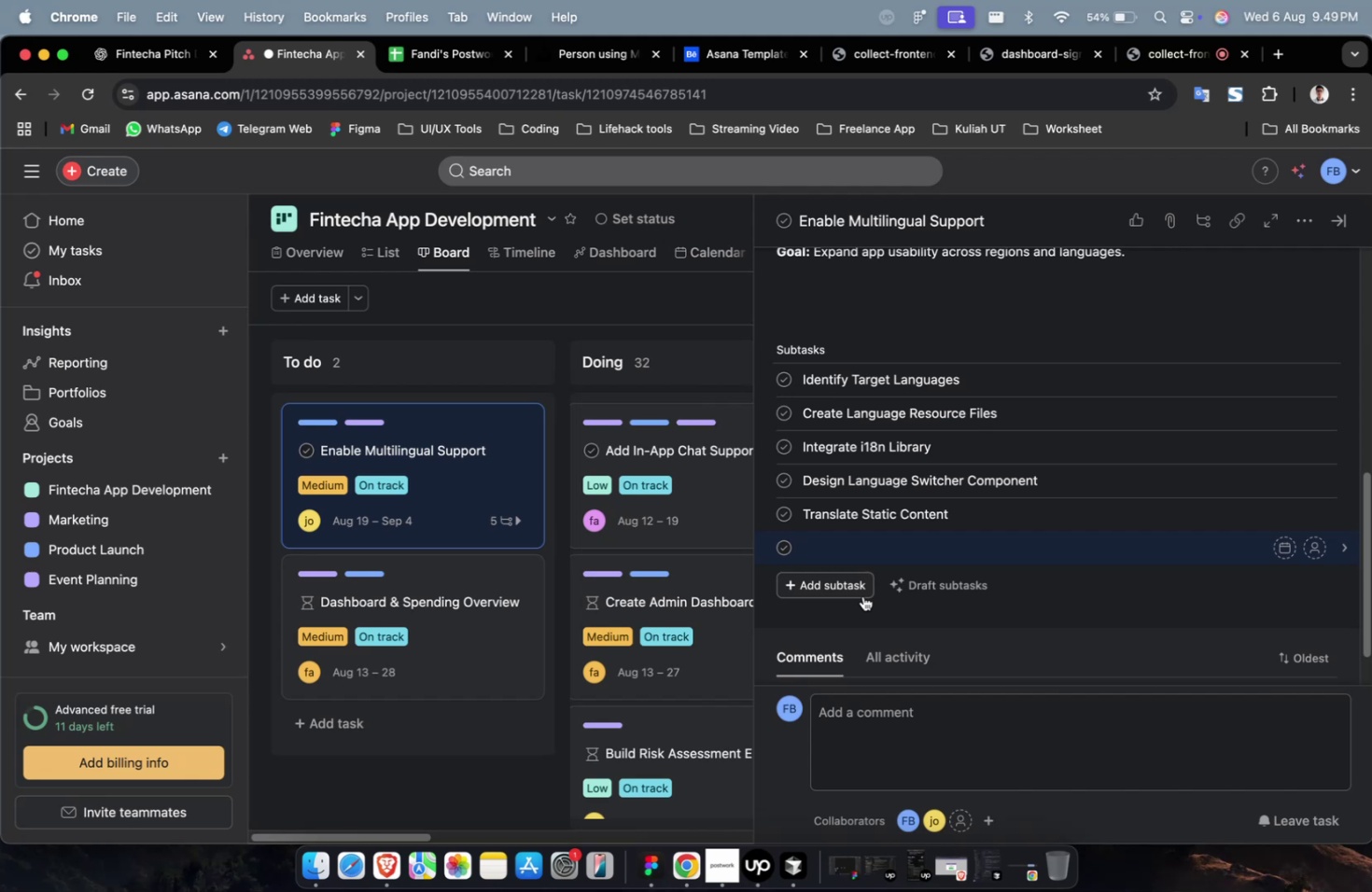 
key(Meta+CommandLeft)
 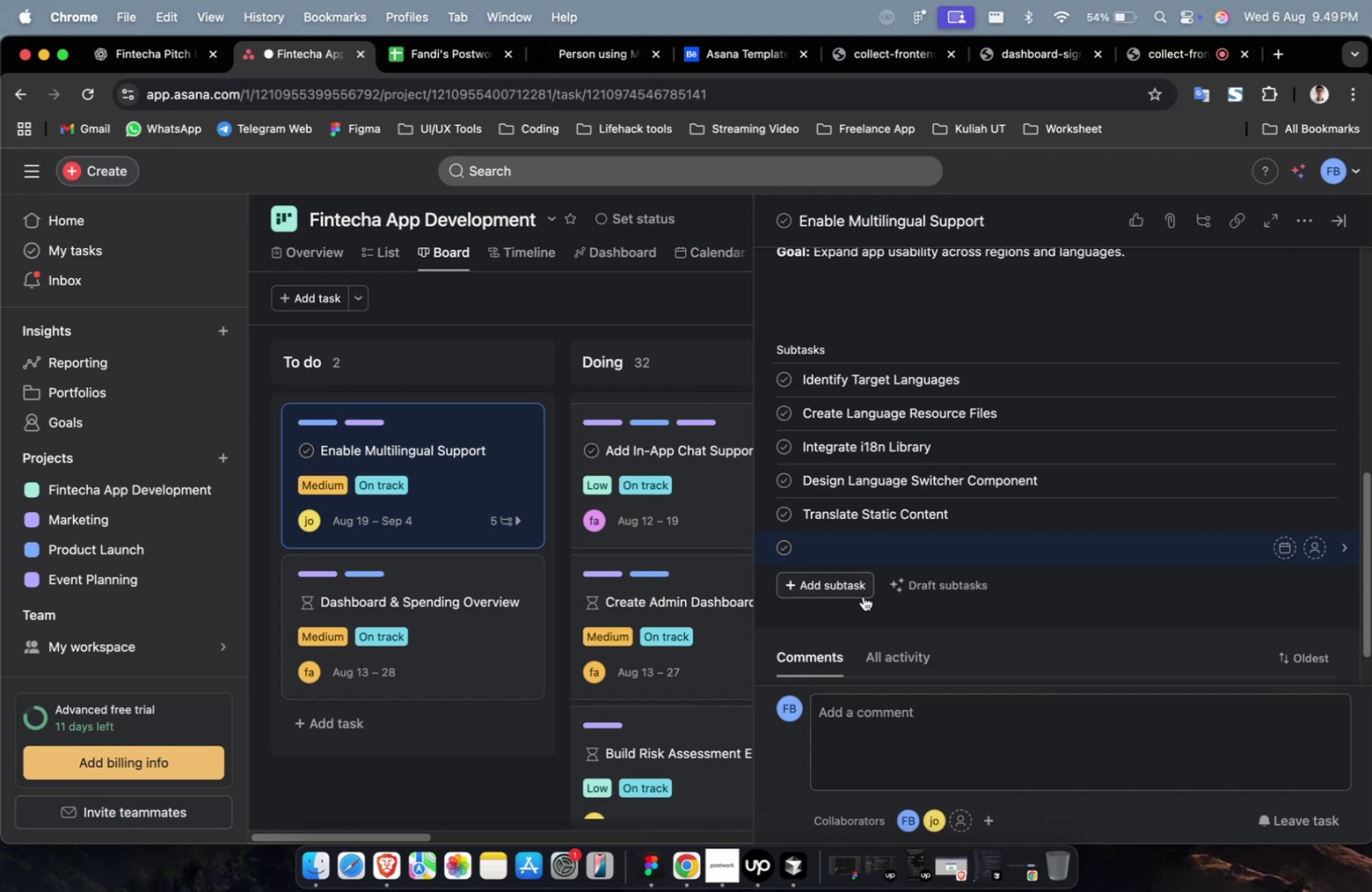 
key(Meta+V)
 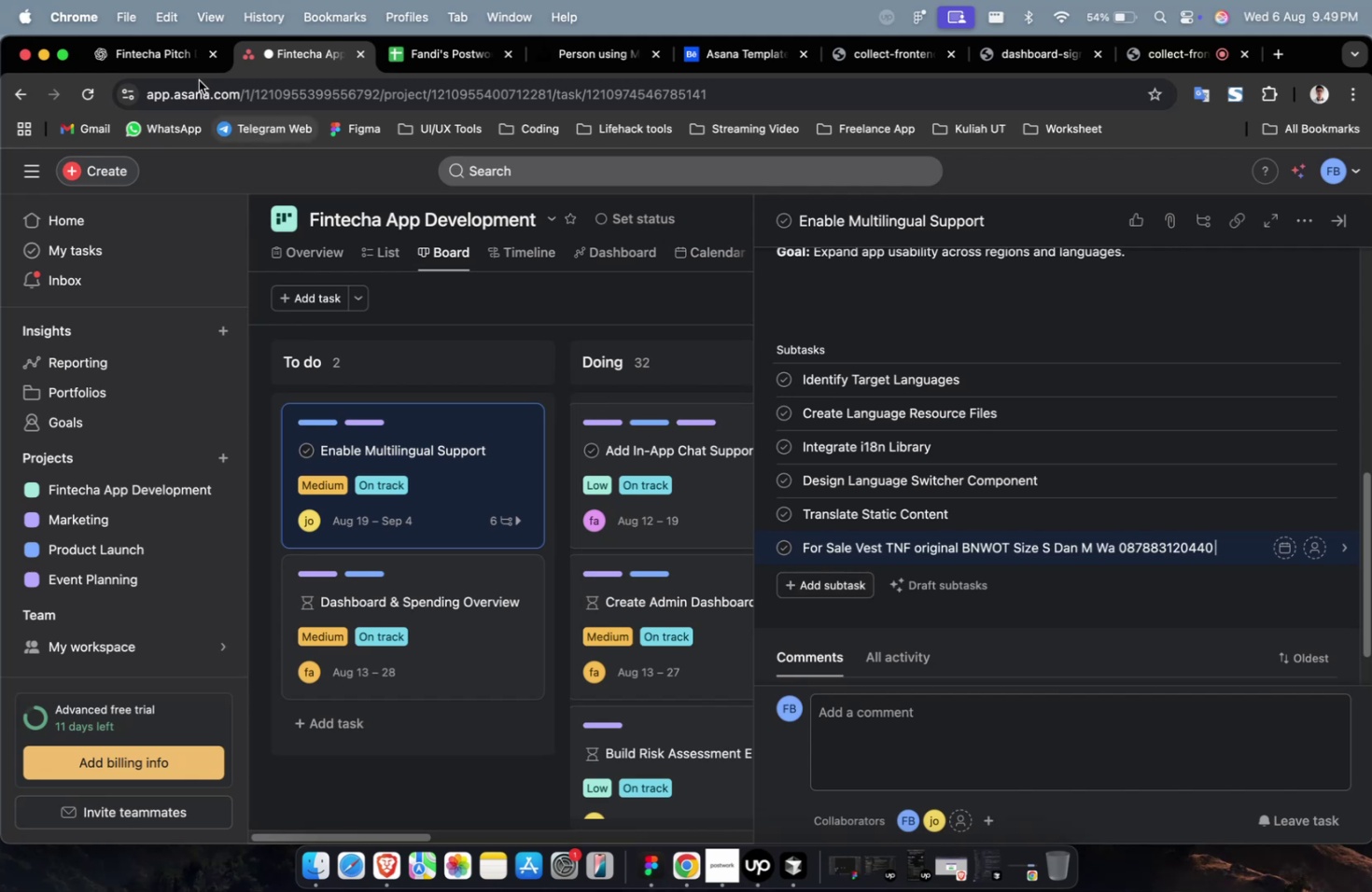 
left_click([160, 51])
 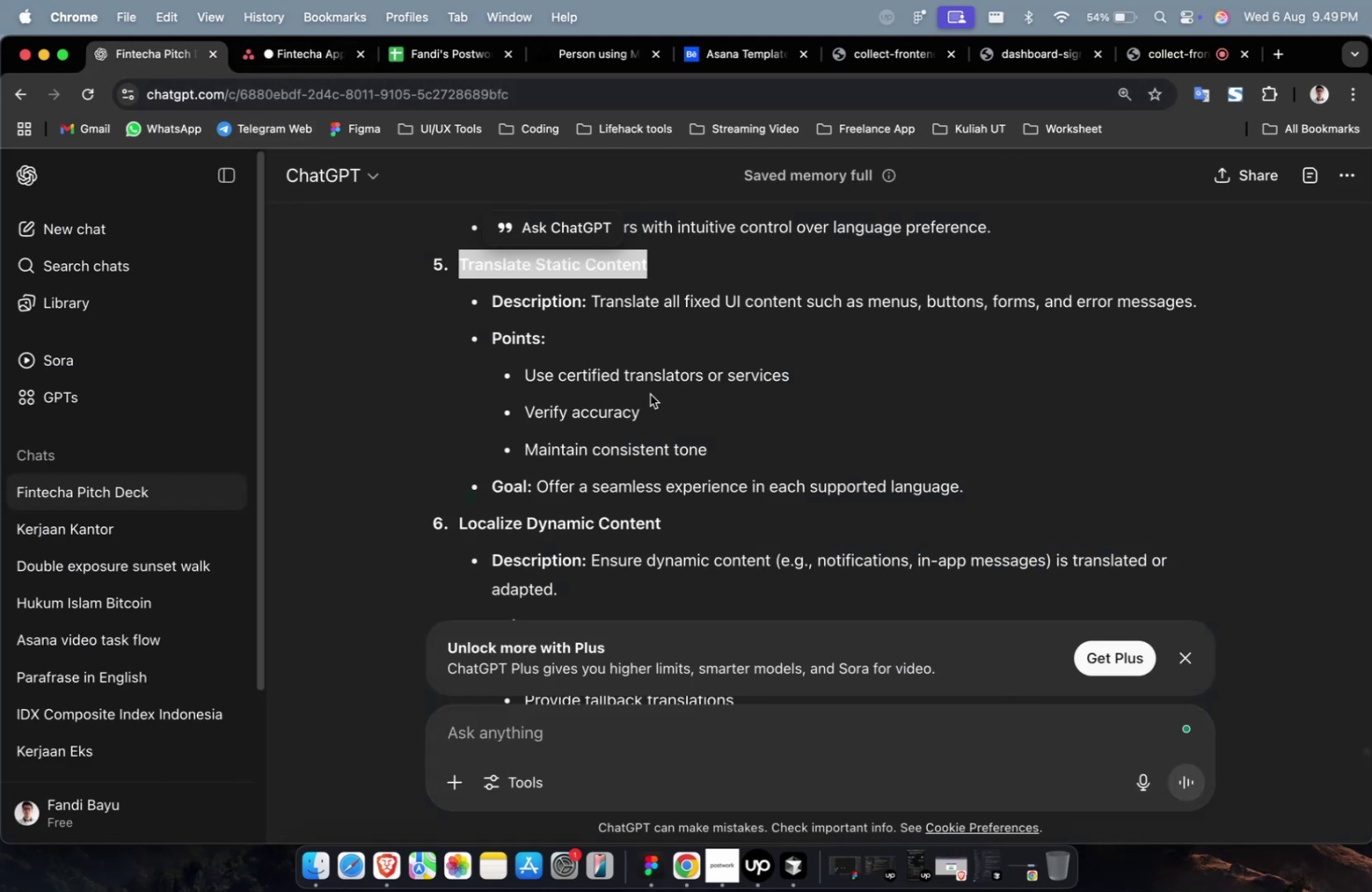 
left_click([737, 461])
 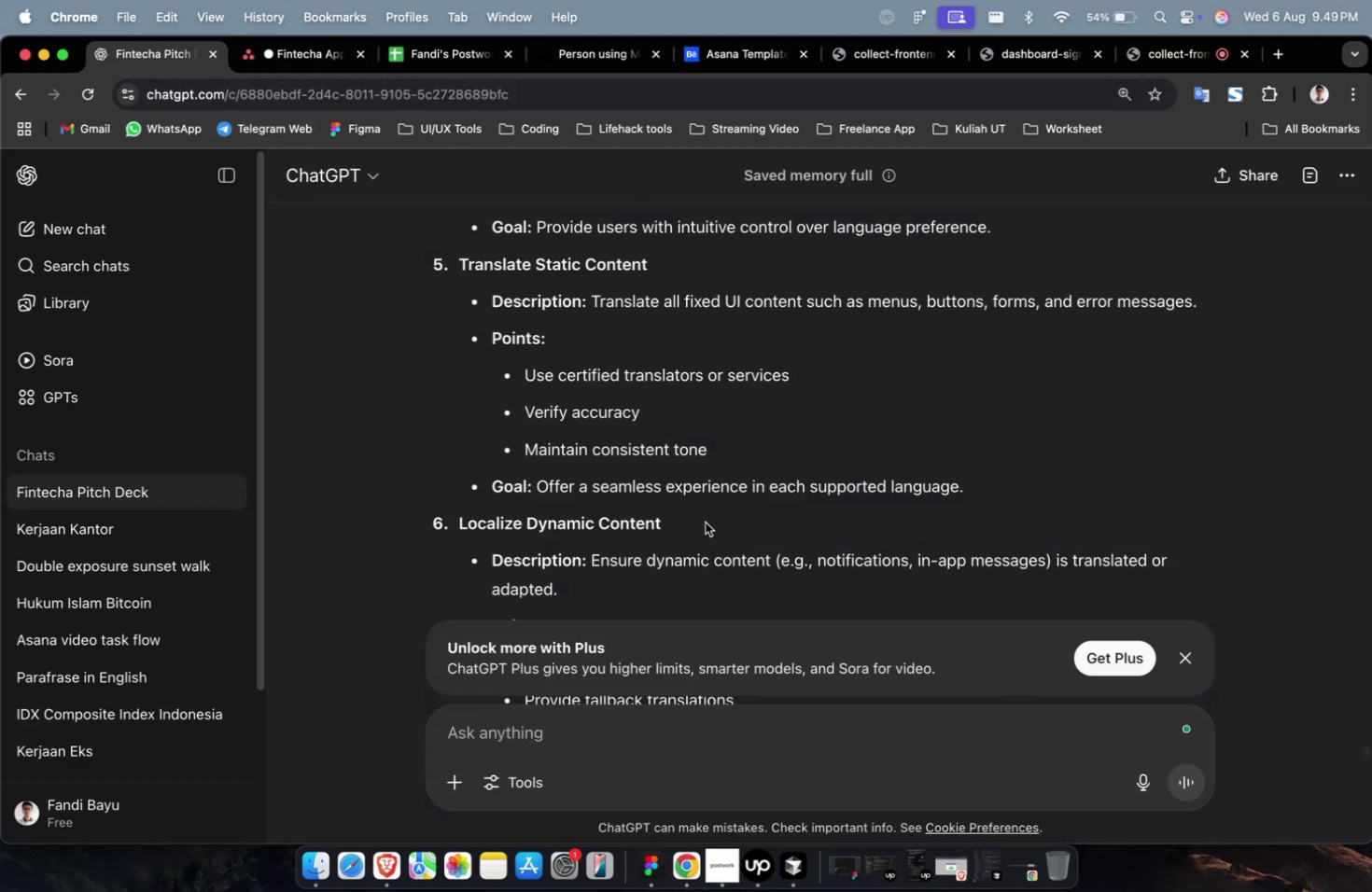 
left_click_drag(start_coordinate=[694, 523], to_coordinate=[446, 518])
 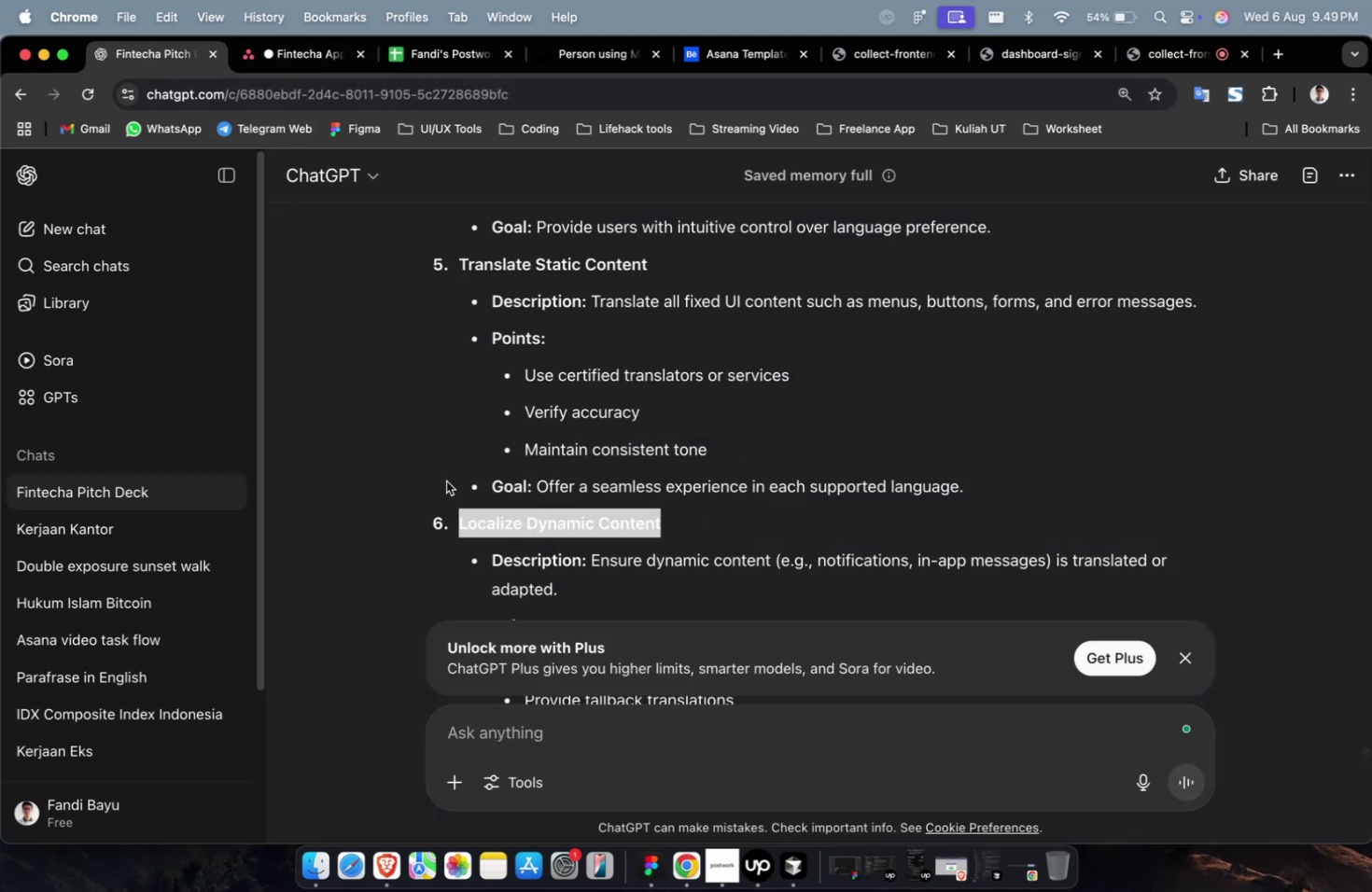 
key(Meta+C)
 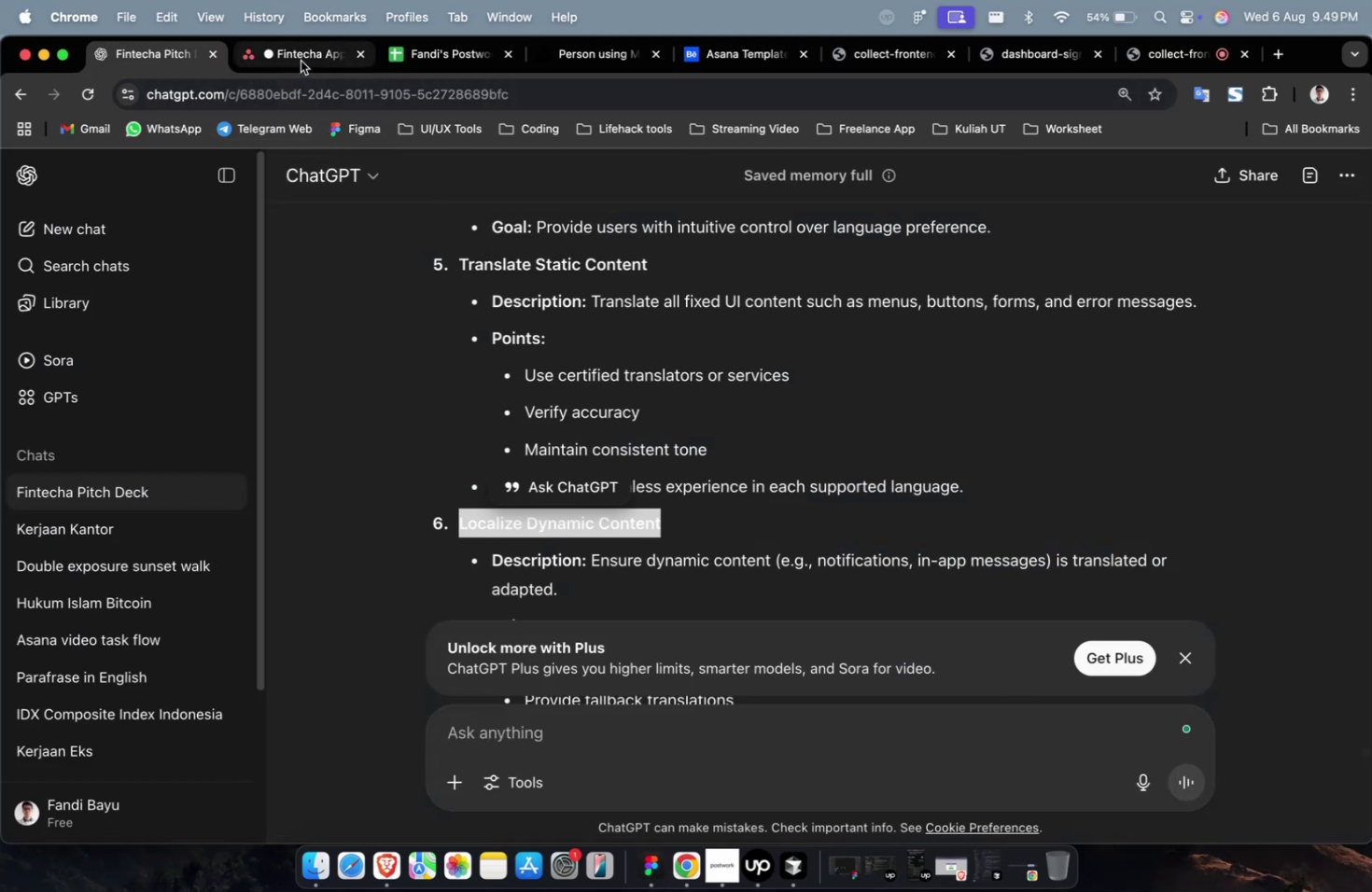 
left_click([301, 61])
 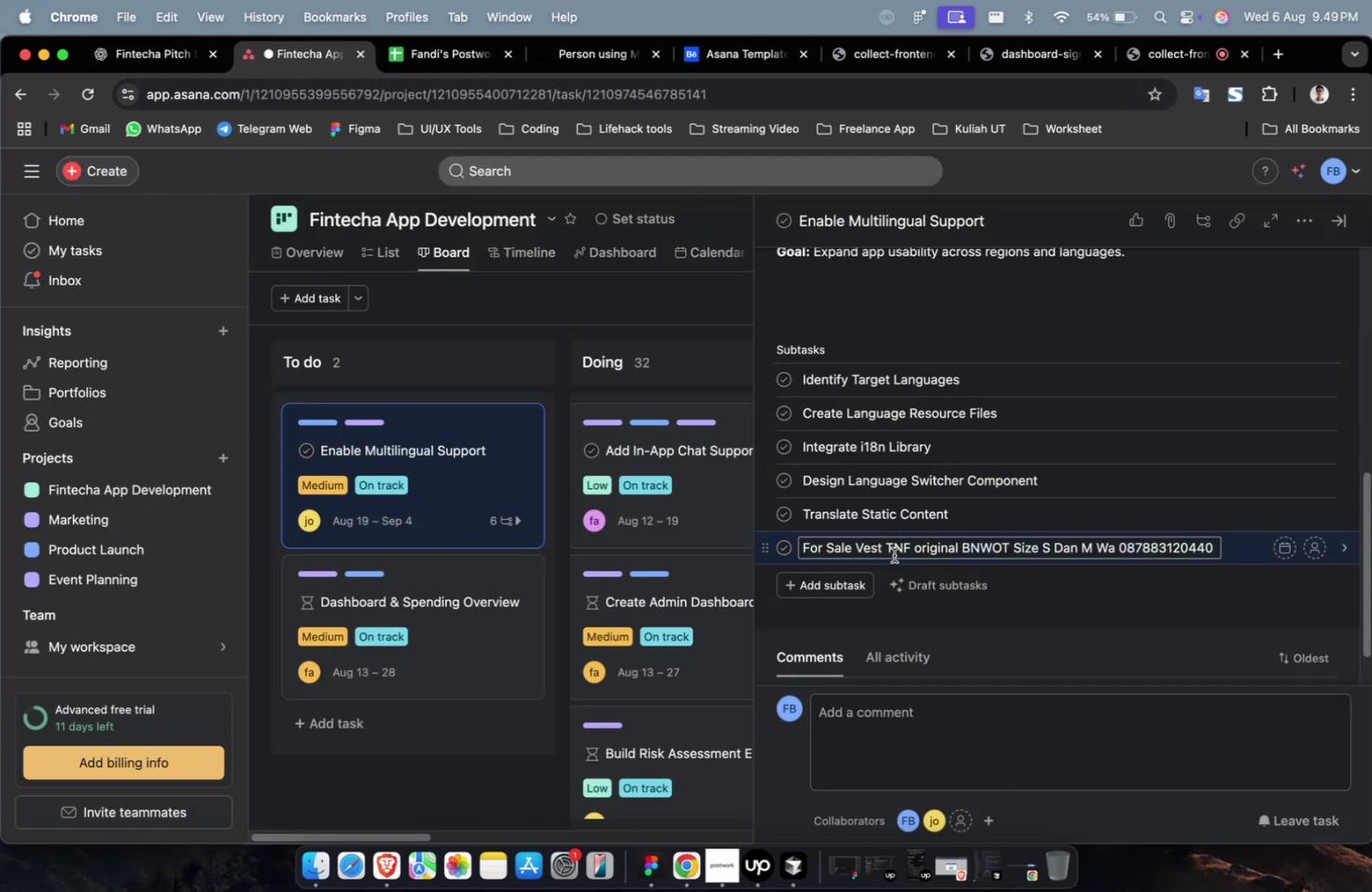 
left_click([896, 551])
 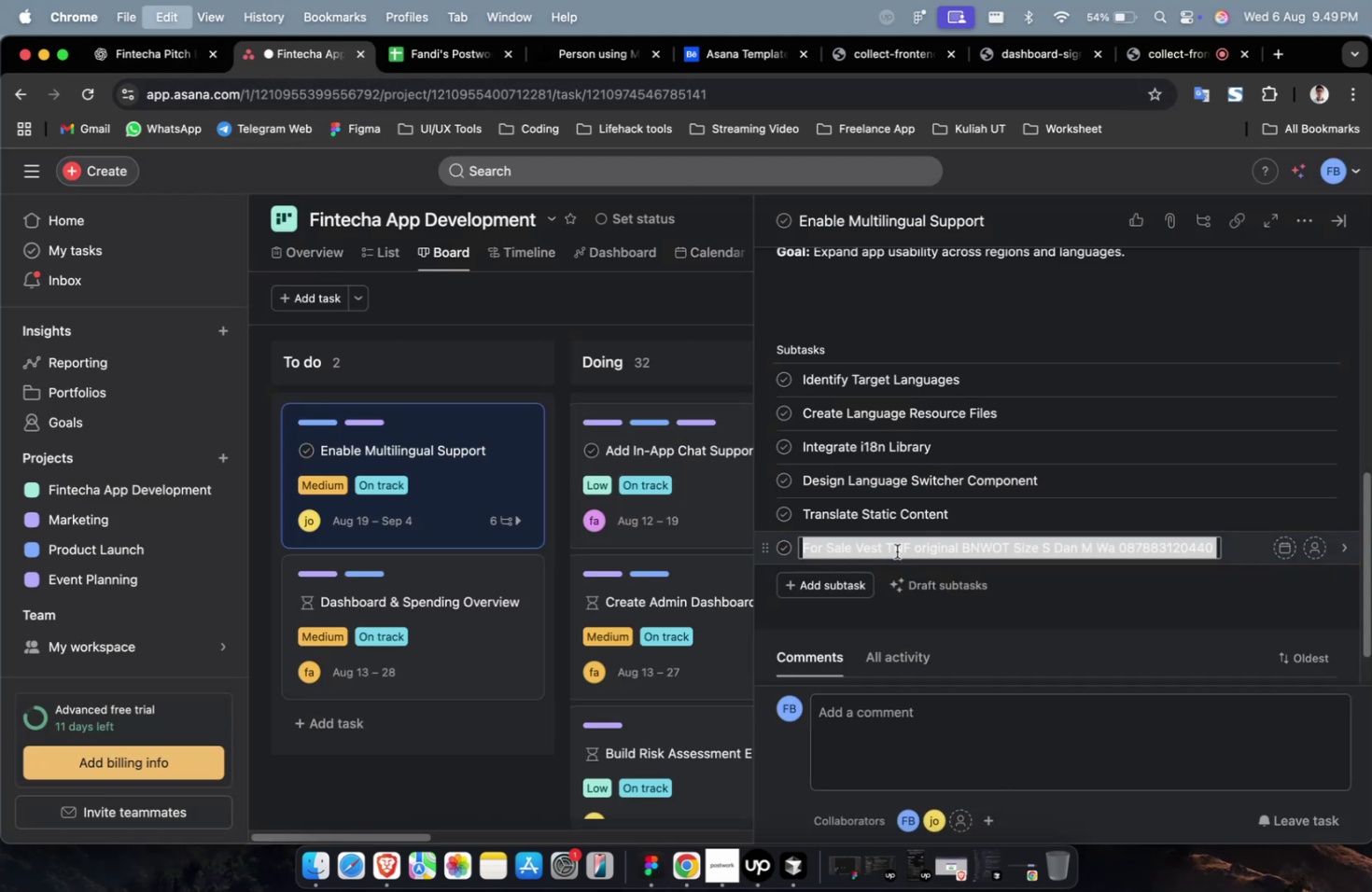 
key(Meta+A)
 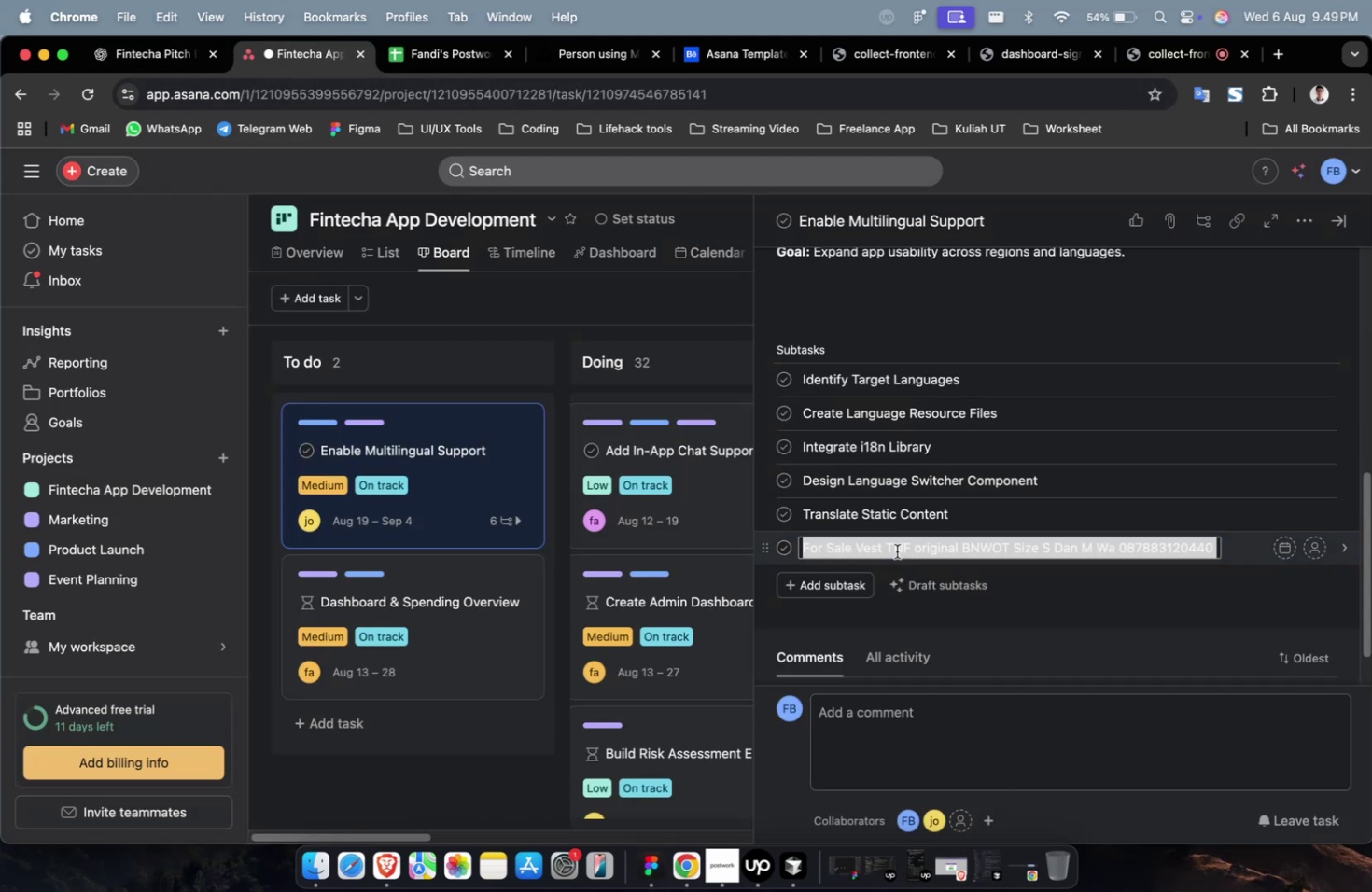 
key(Meta+V)
 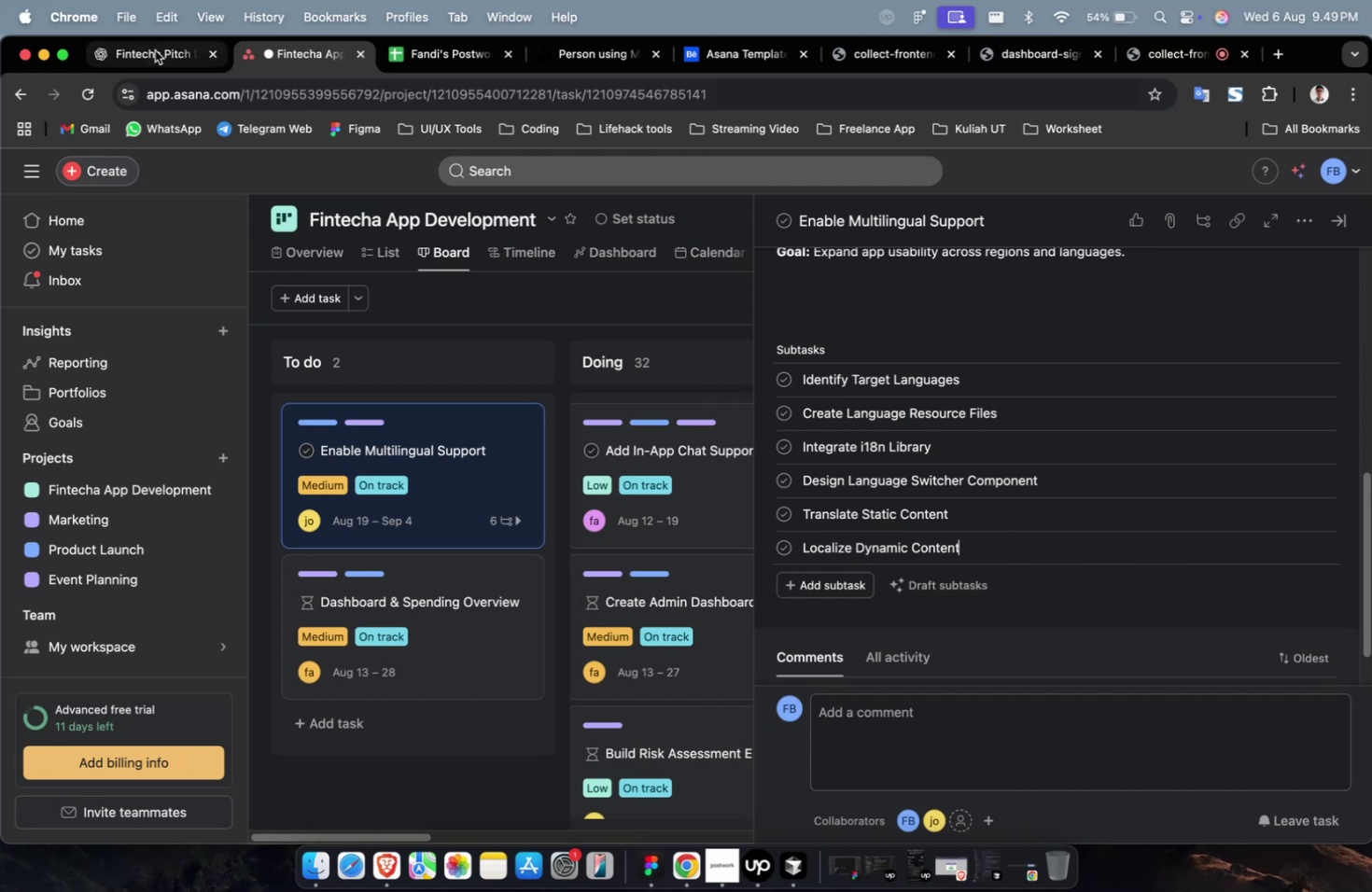 
scroll: coordinate [458, 414], scroll_direction: down, amount: 7.0
 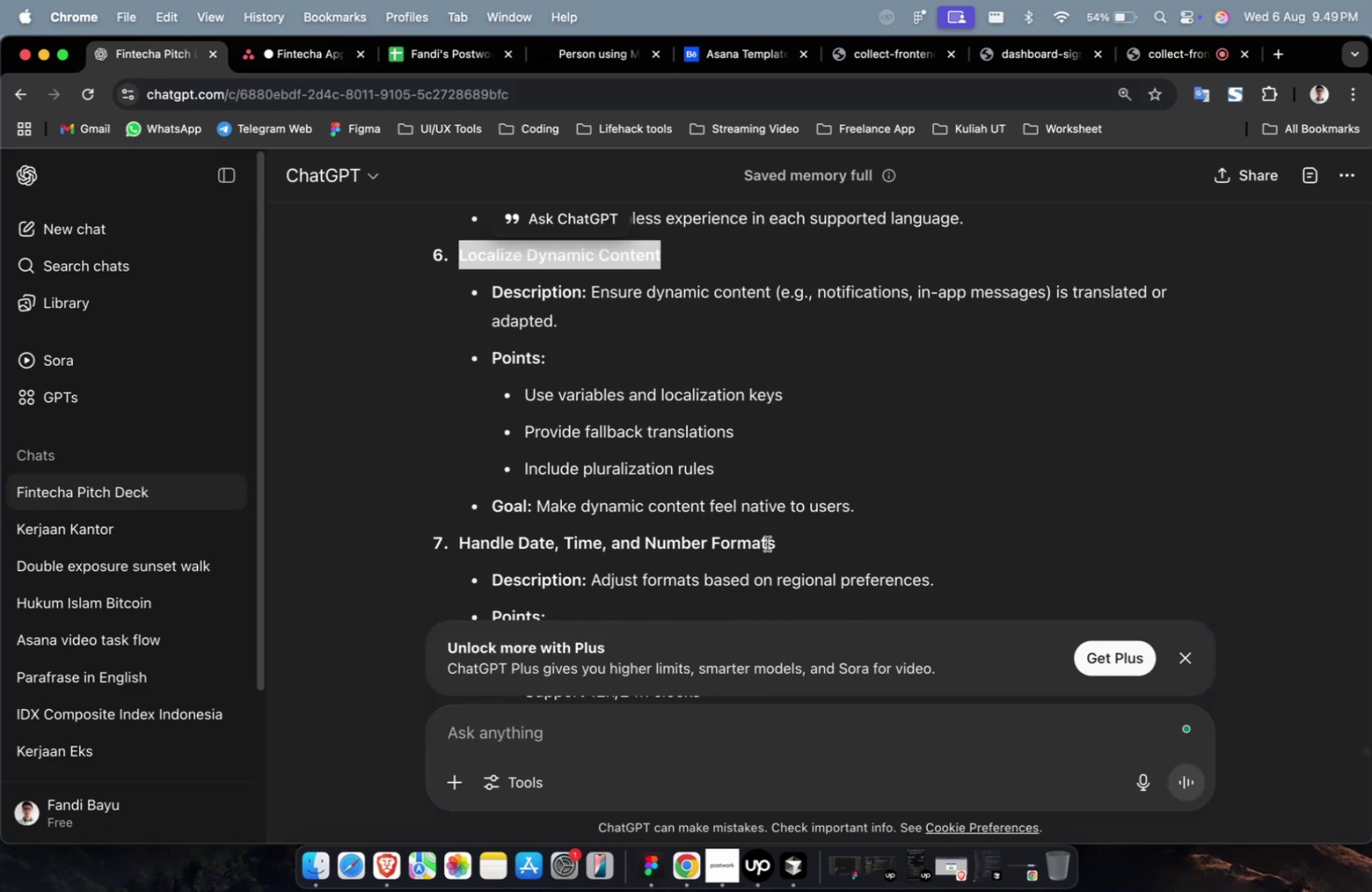 
left_click_drag(start_coordinate=[782, 549], to_coordinate=[462, 541])
 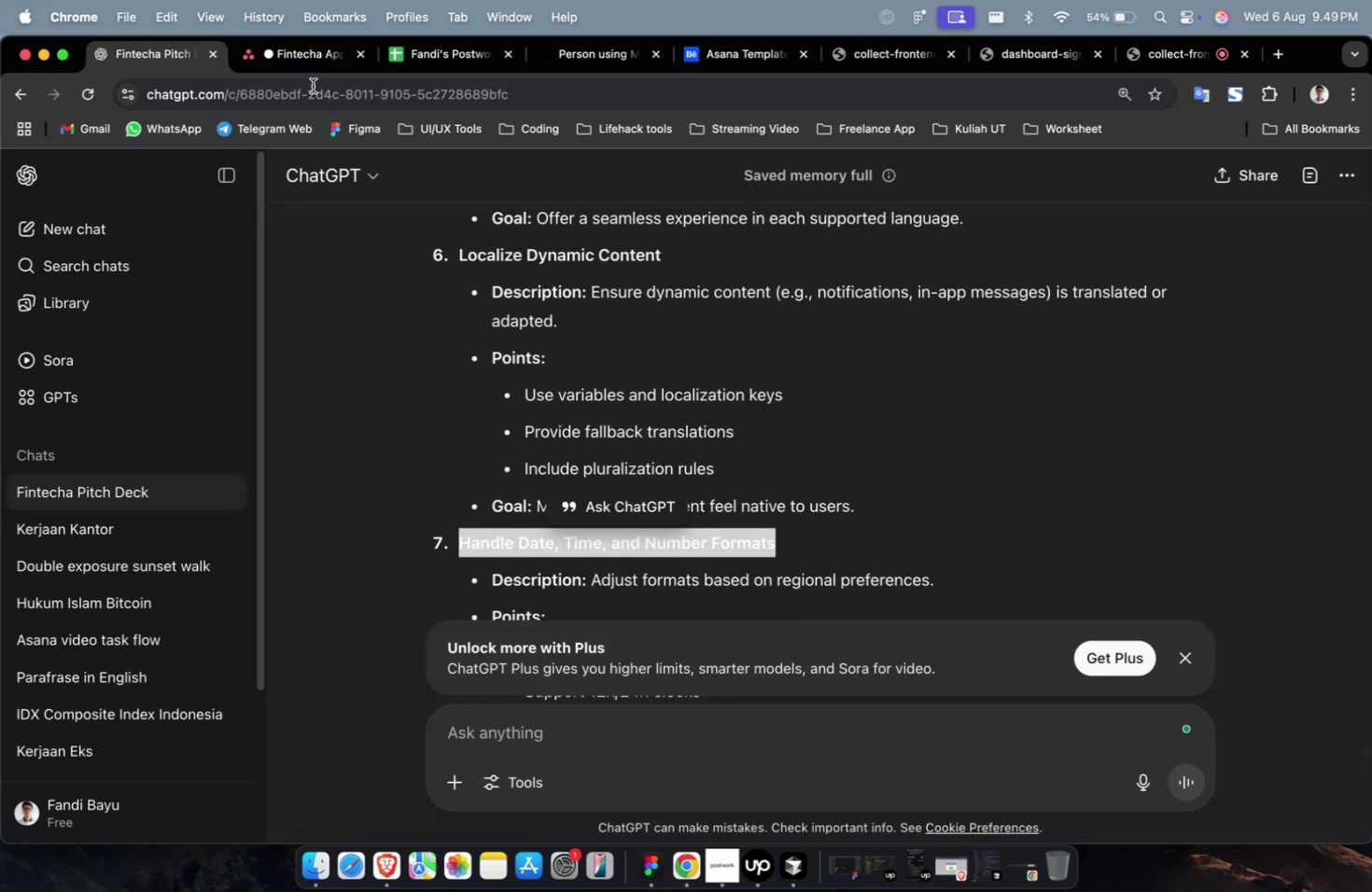 
key(Meta+C)
 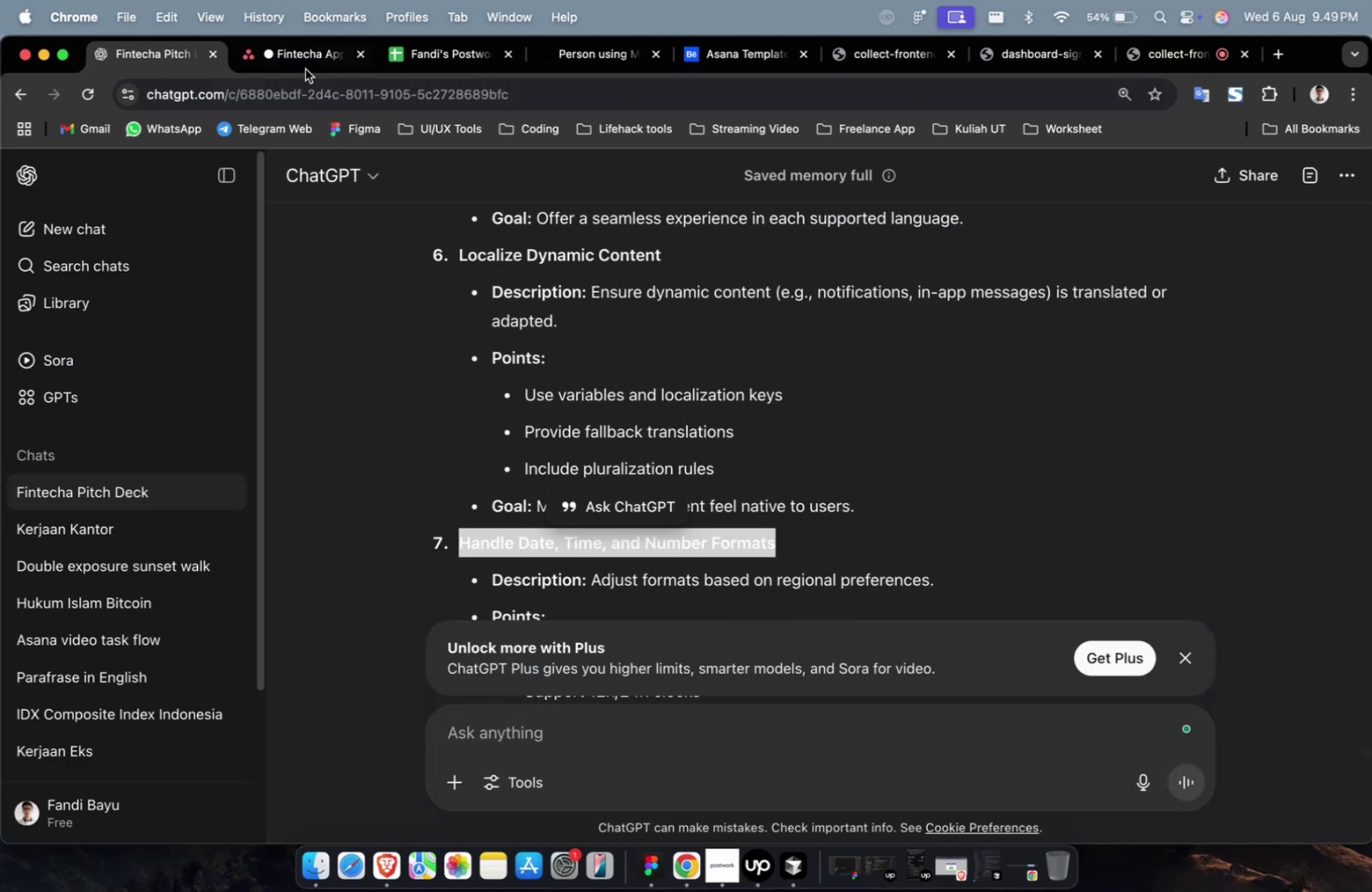 
left_click([305, 69])
 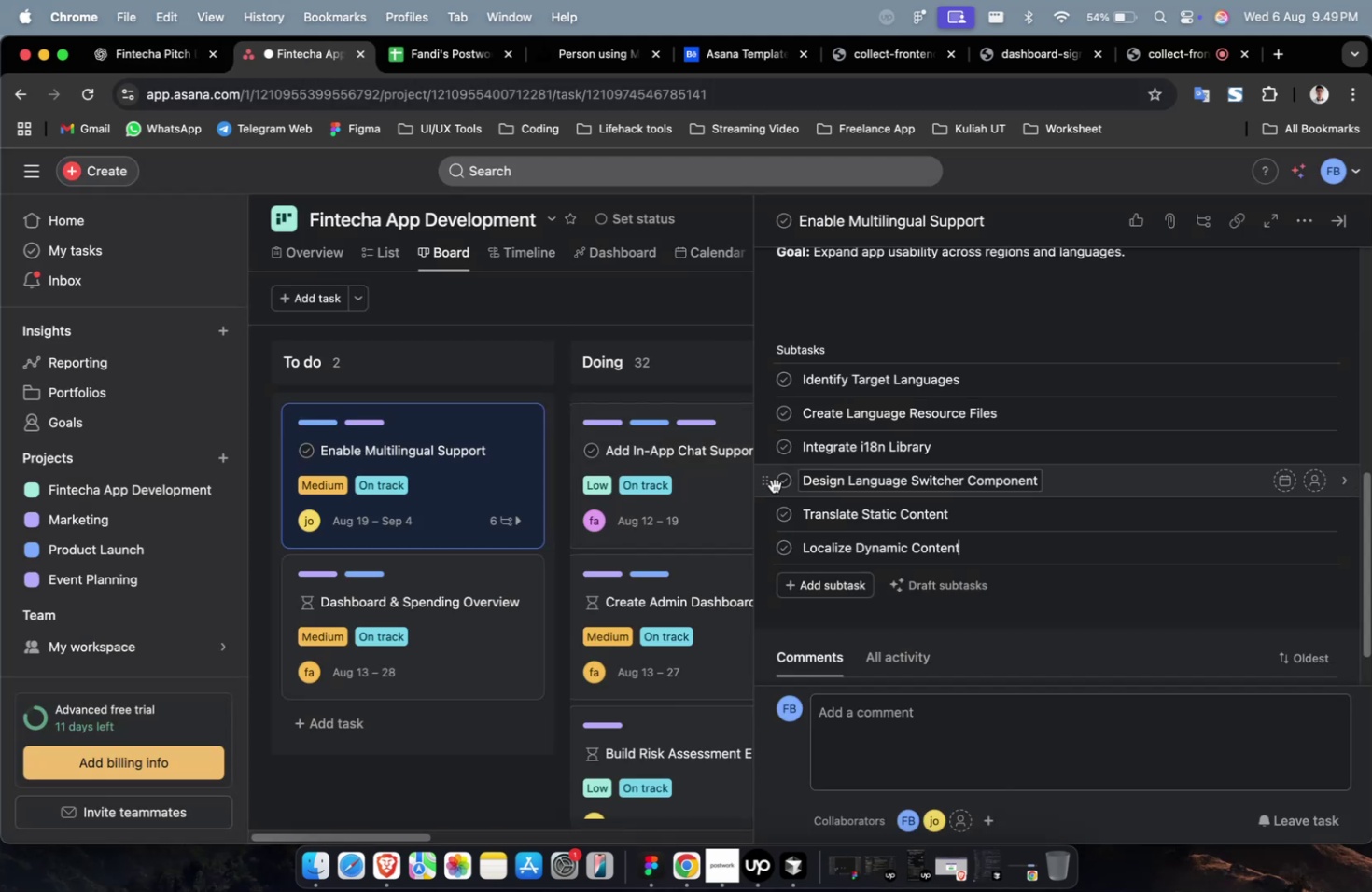 
scroll: coordinate [775, 486], scroll_direction: down, amount: 2.0
 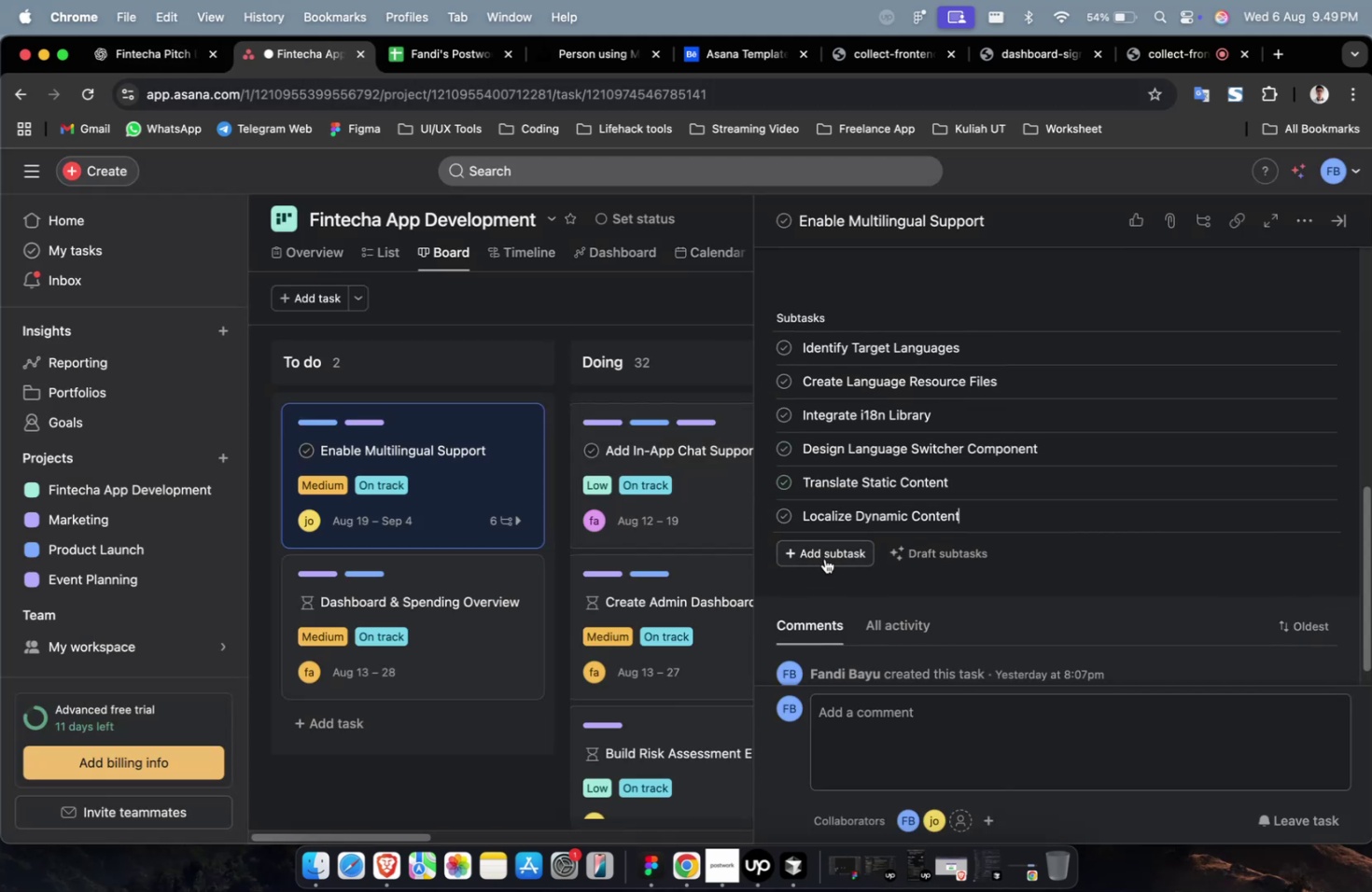 
left_click([824, 558])
 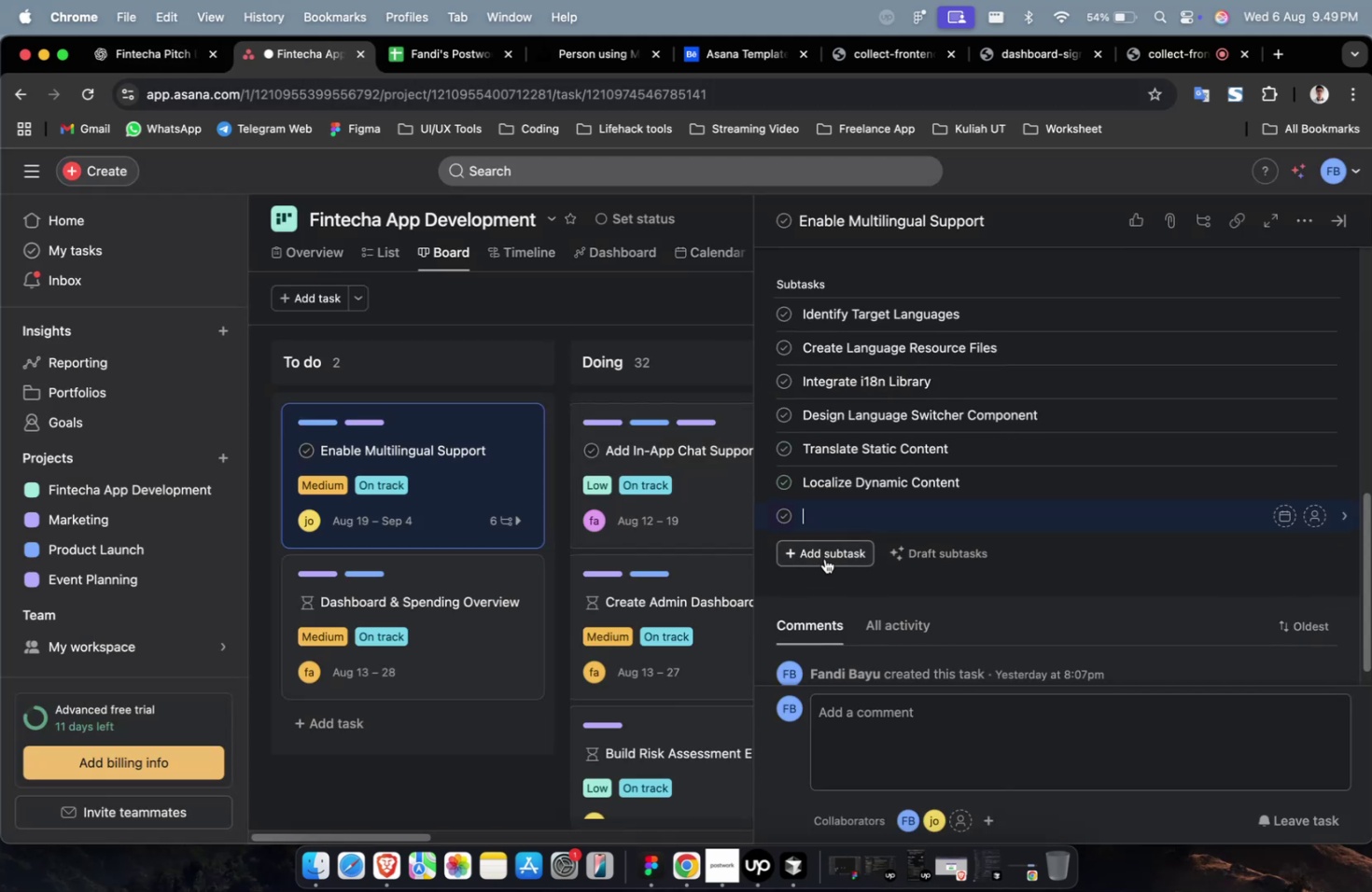 
key(Meta+V)
 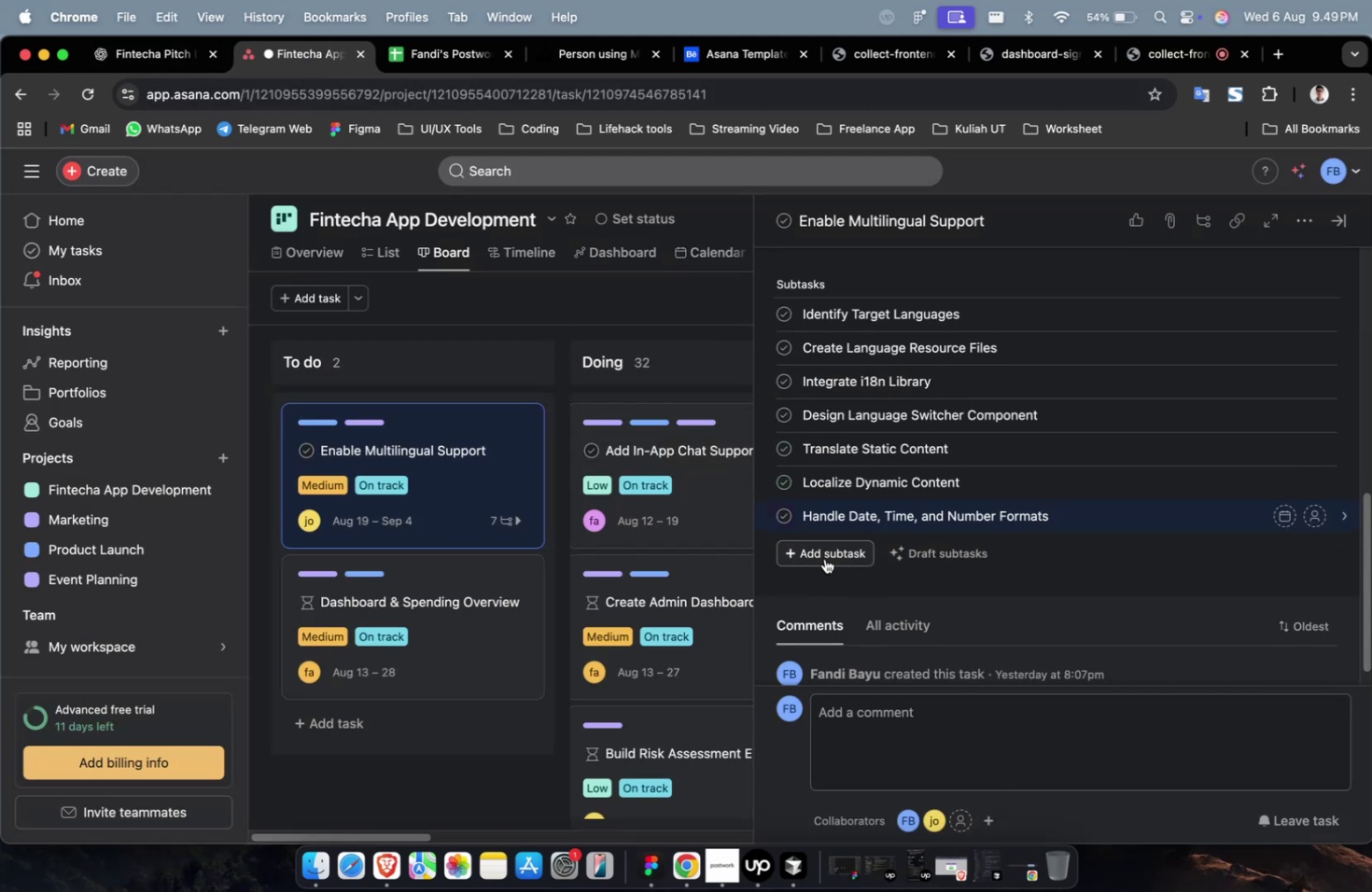 
left_click([824, 558])
 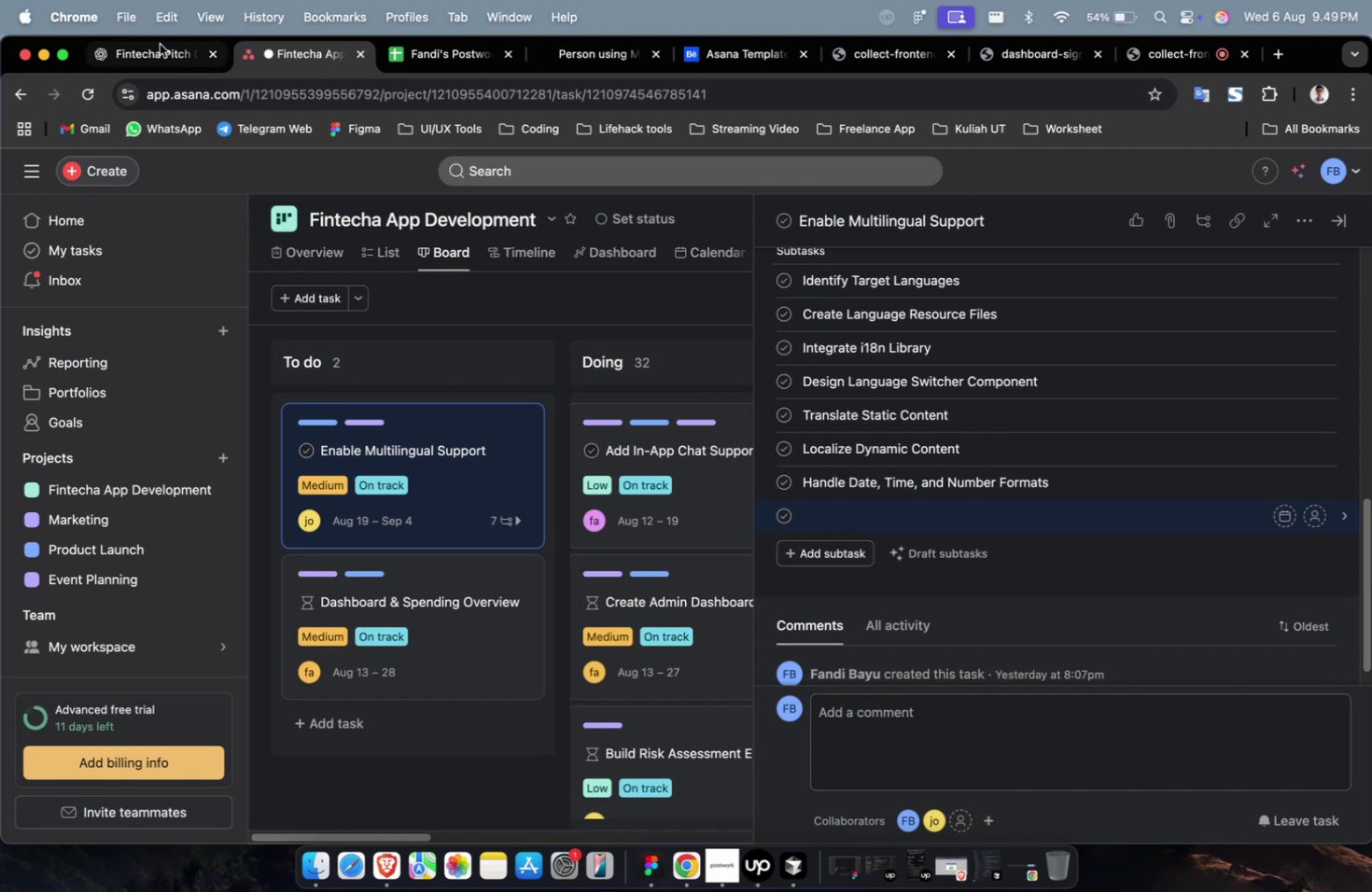 
left_click([156, 47])
 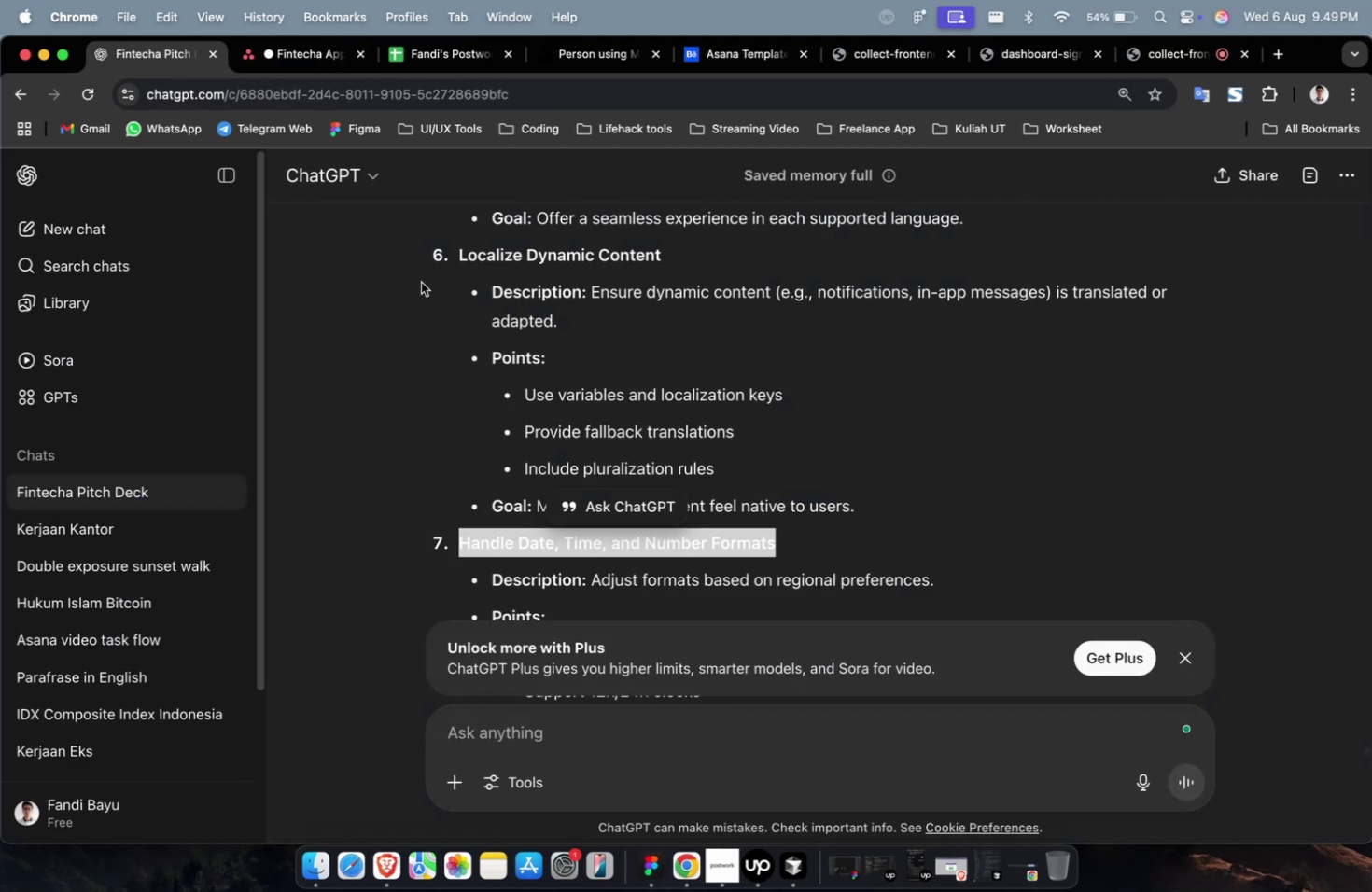 
scroll: coordinate [590, 391], scroll_direction: down, amount: 11.0
 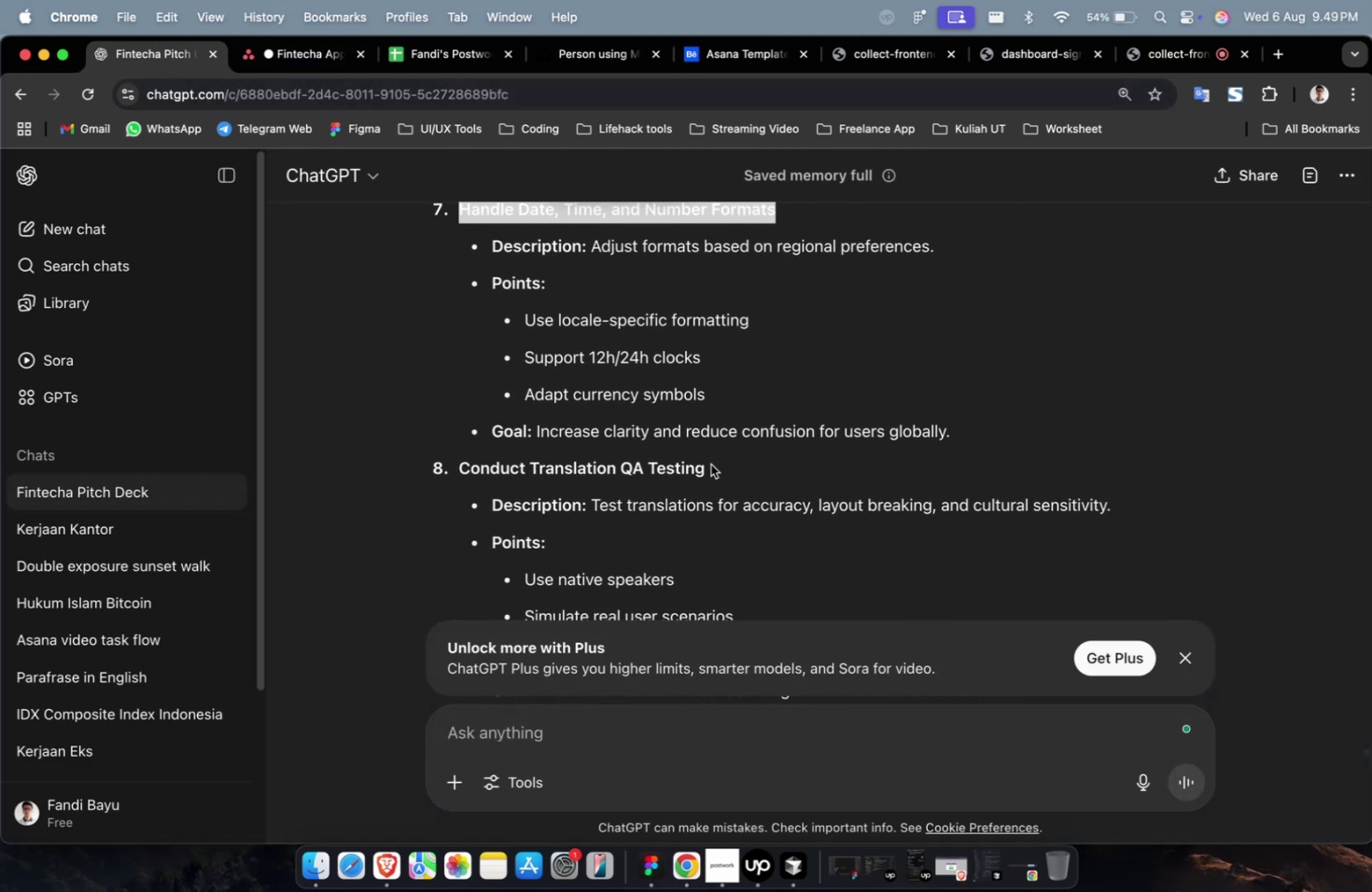 
left_click_drag(start_coordinate=[711, 467], to_coordinate=[463, 471])
 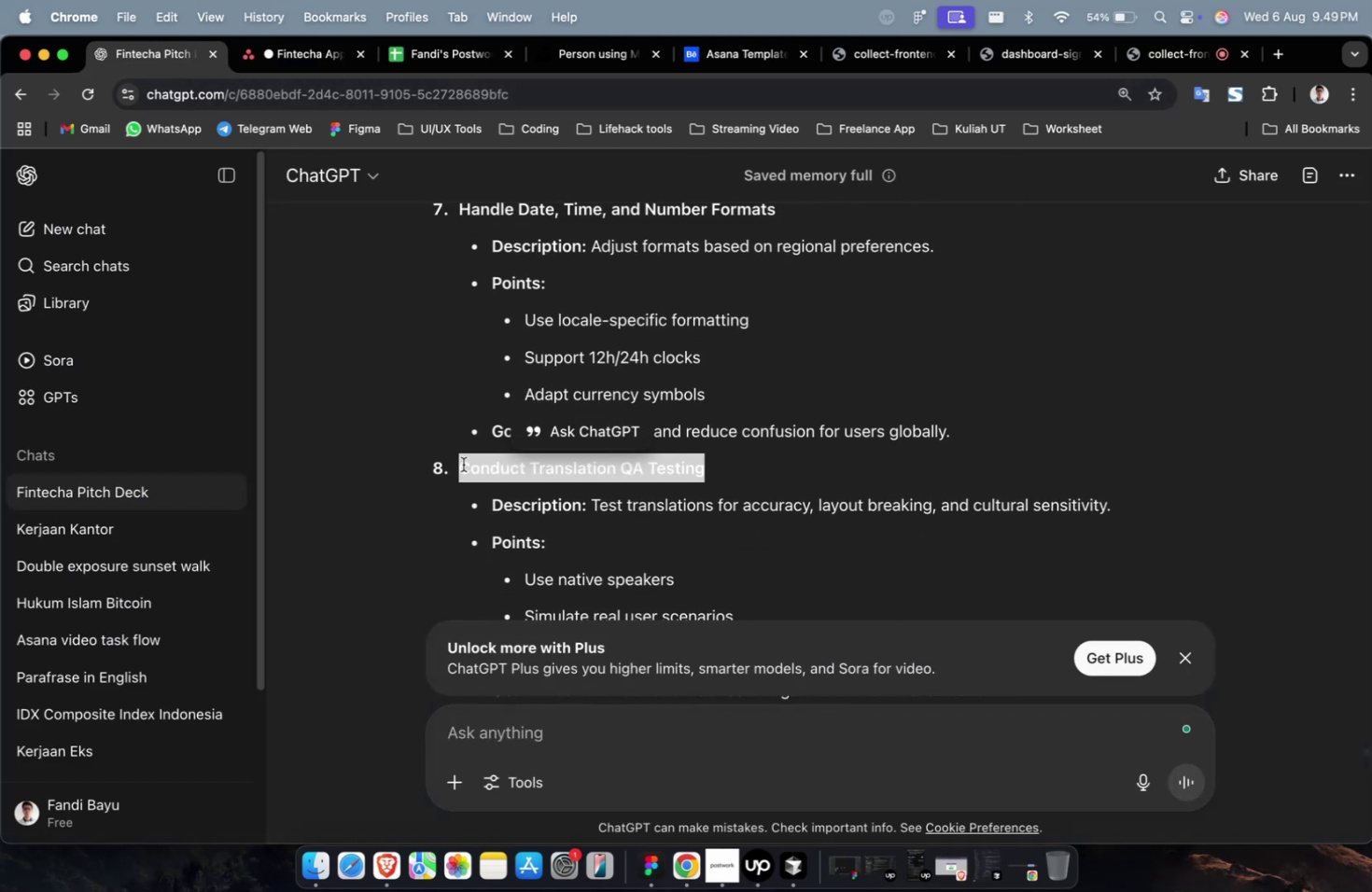 
key(Meta+C)
 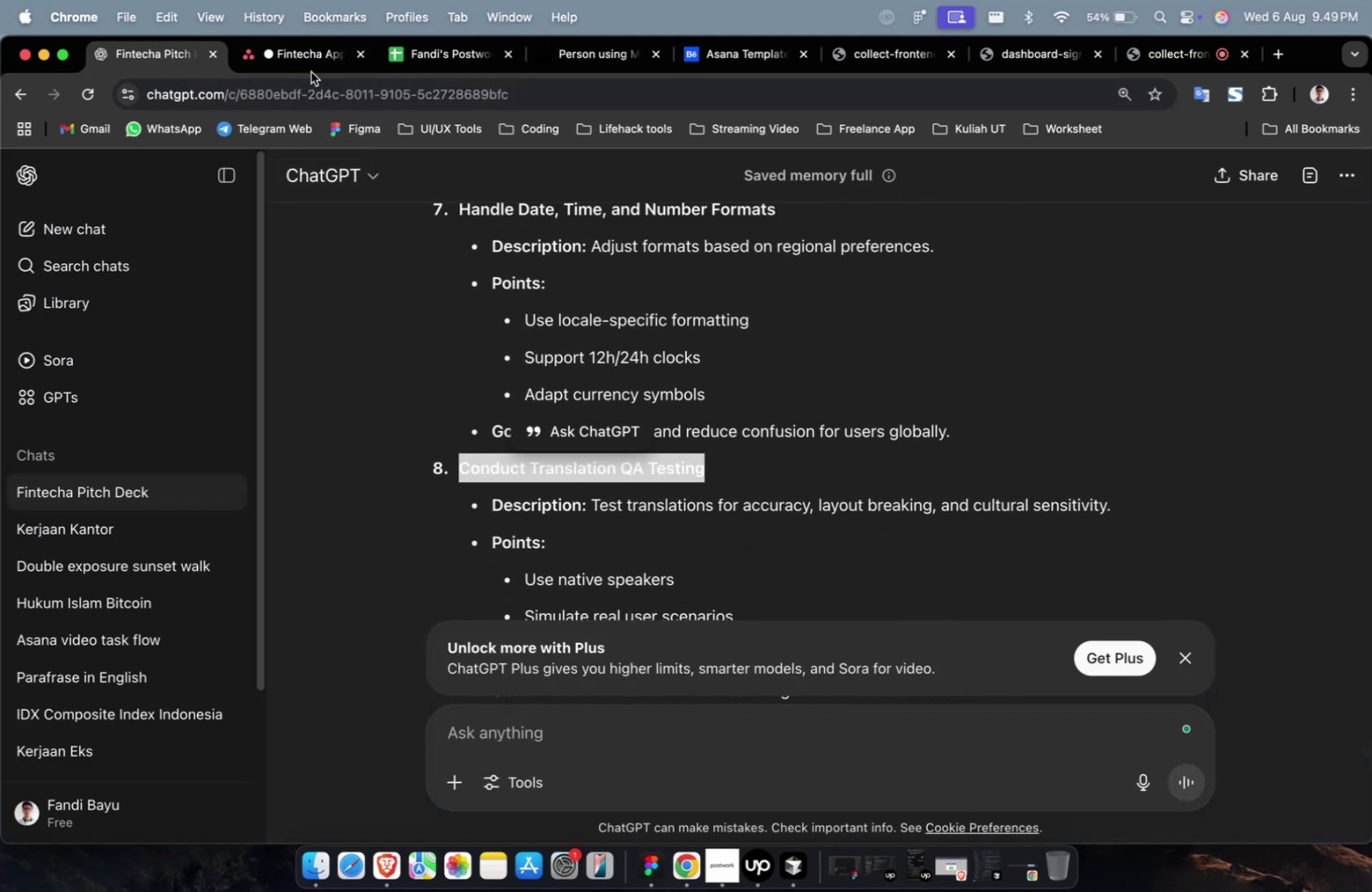 
left_click([311, 72])
 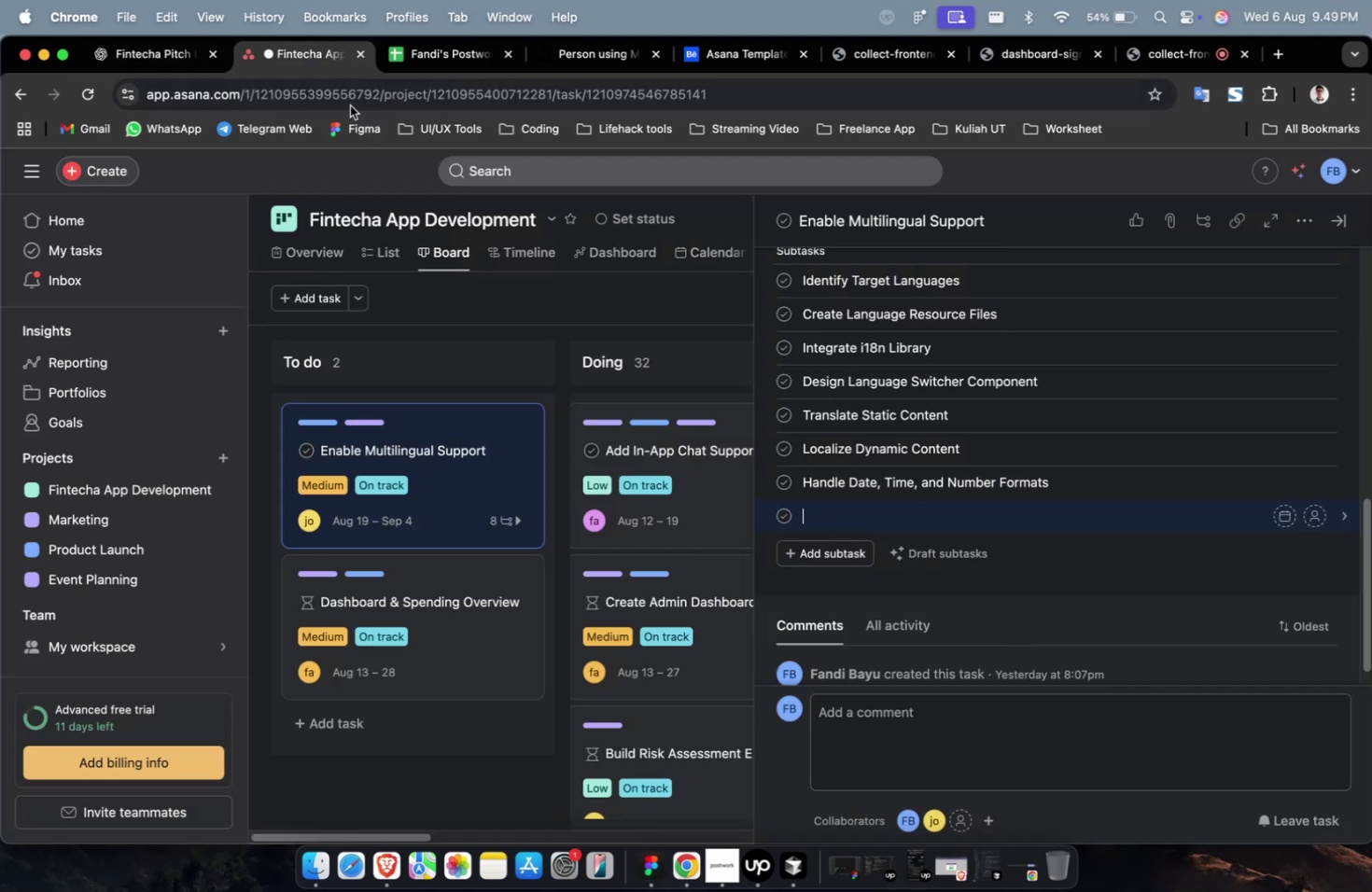 
key(Meta+V)
 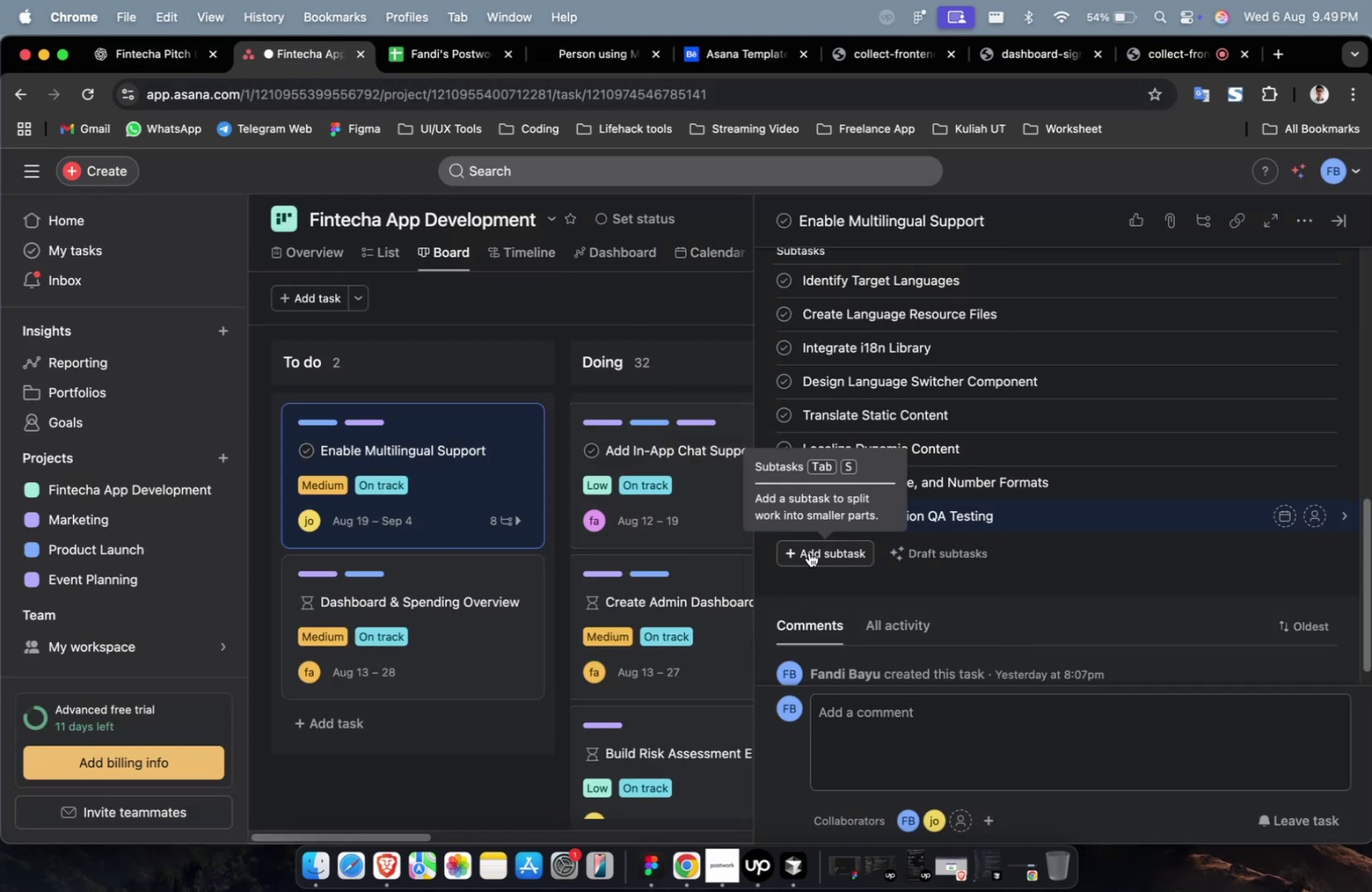 
left_click([808, 551])
 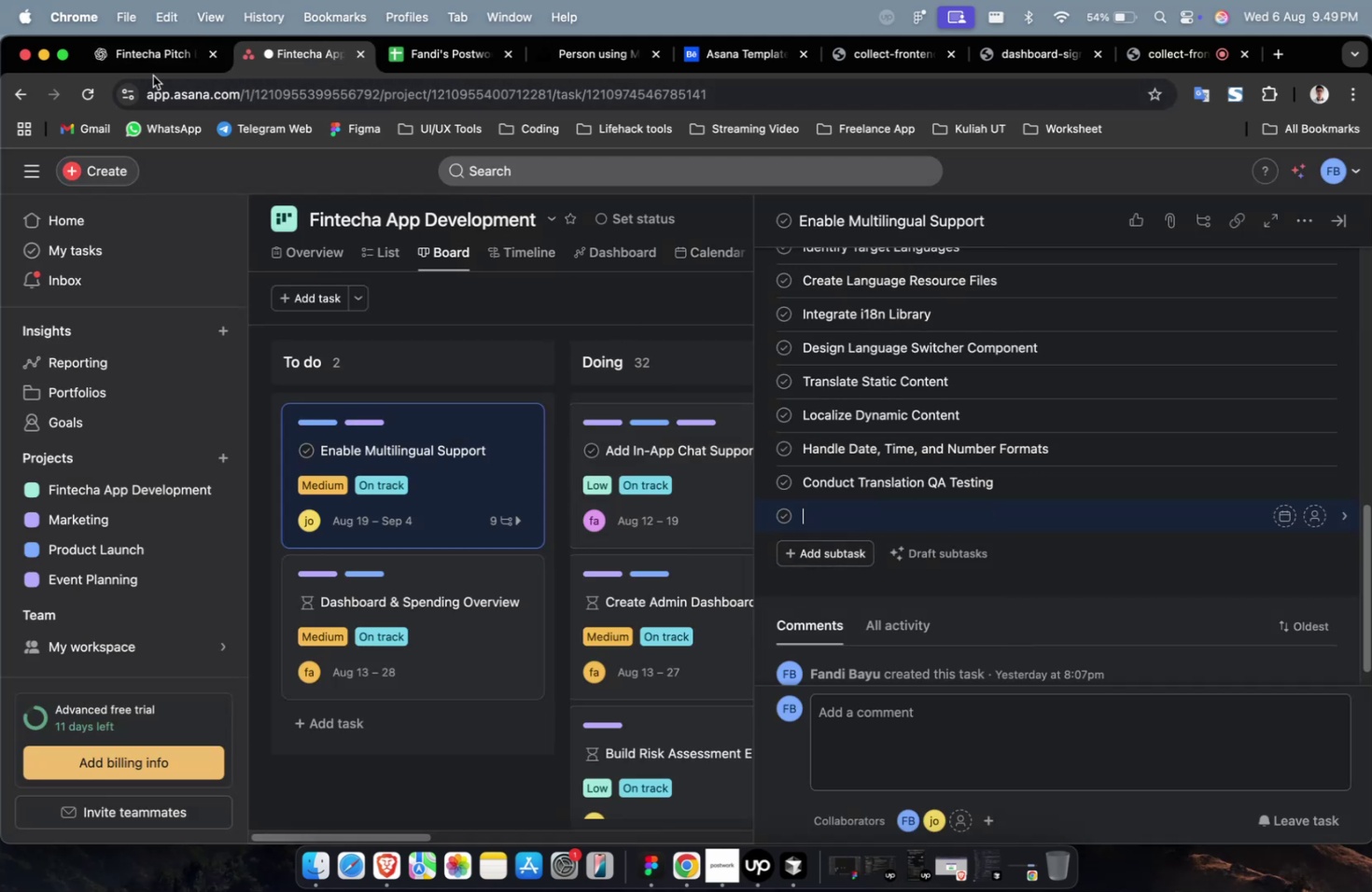 
double_click([154, 69])
 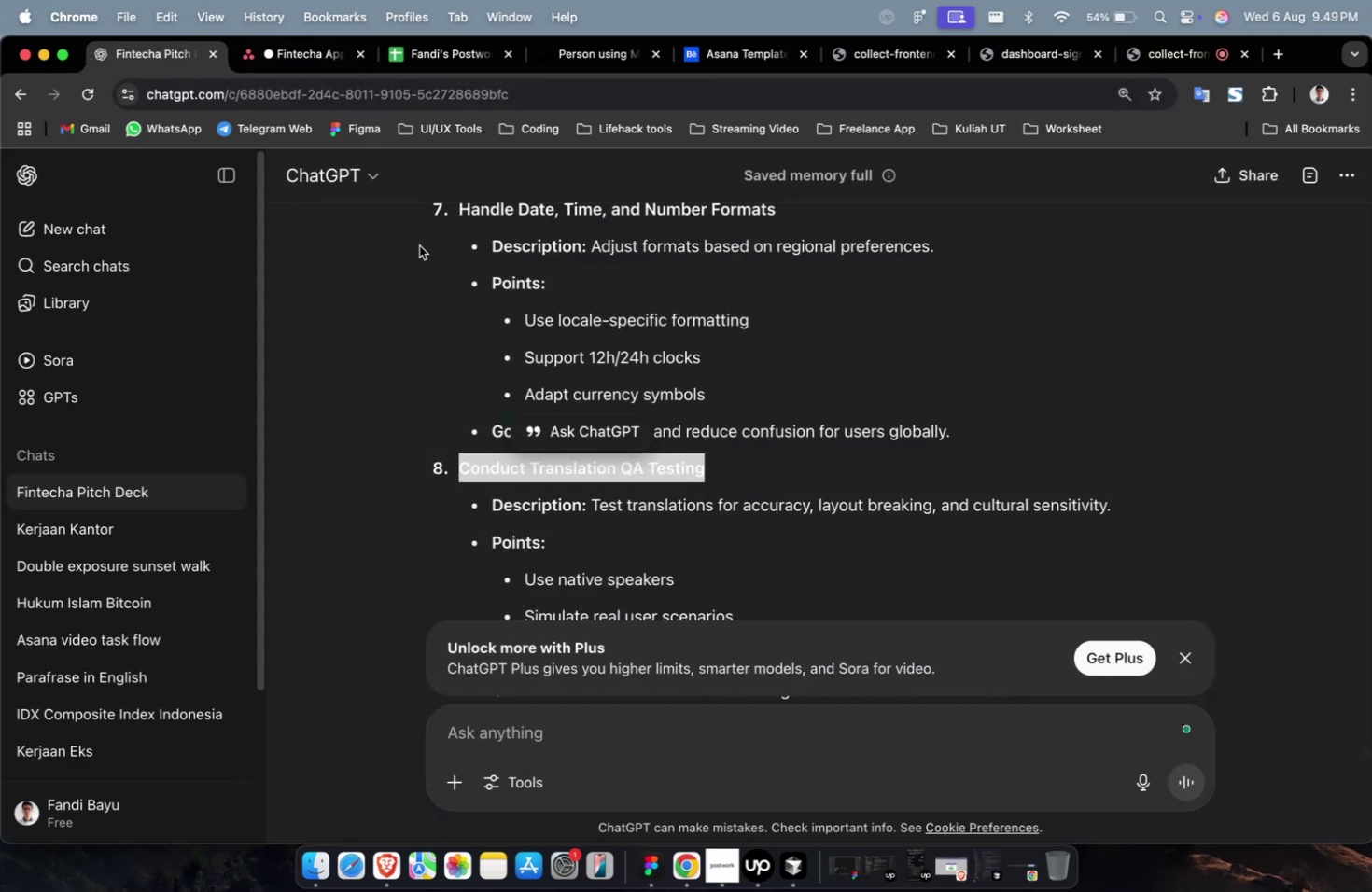 
scroll: coordinate [445, 263], scroll_direction: down, amount: 7.0
 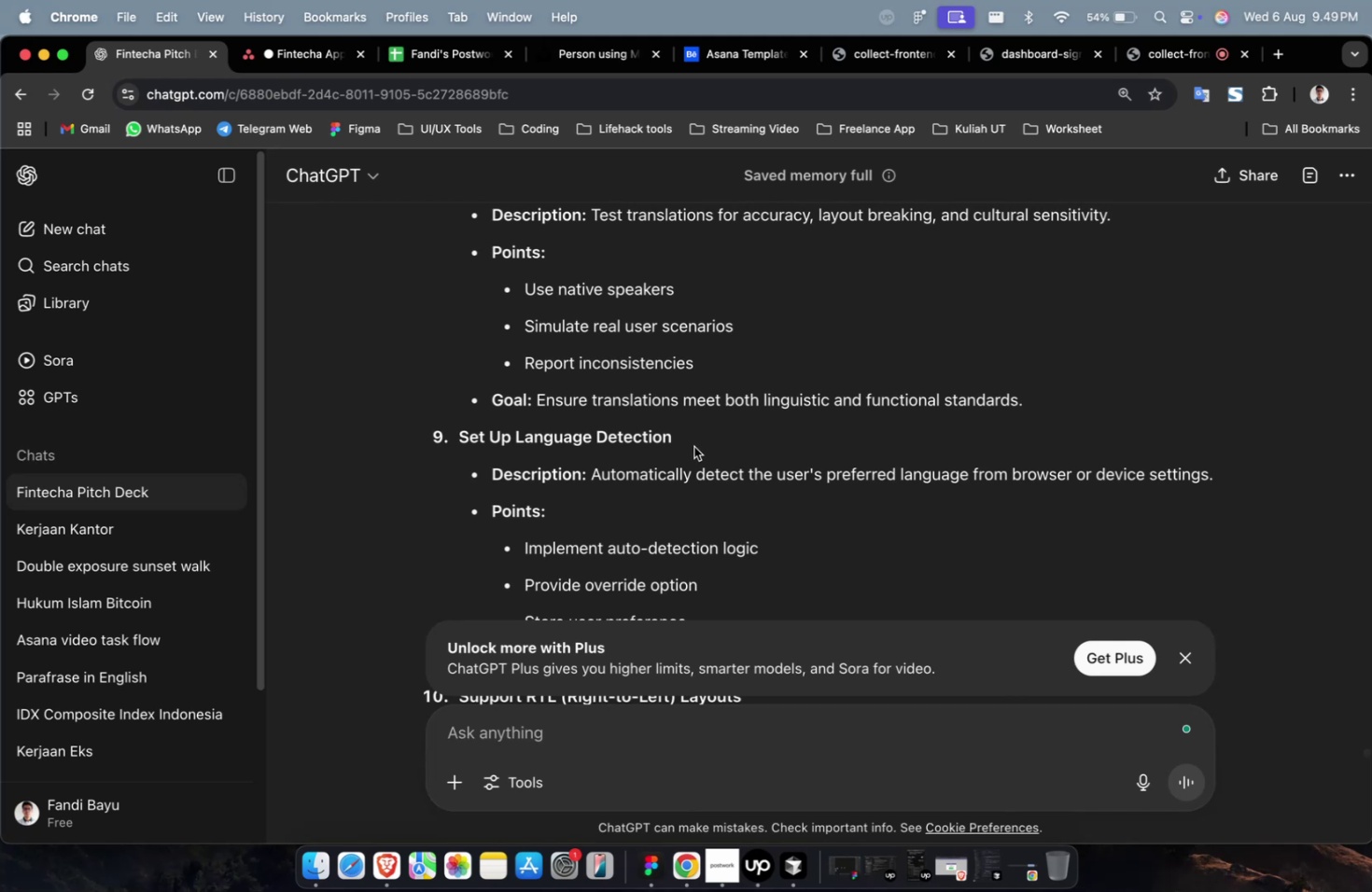 
left_click_drag(start_coordinate=[691, 439], to_coordinate=[460, 437])
 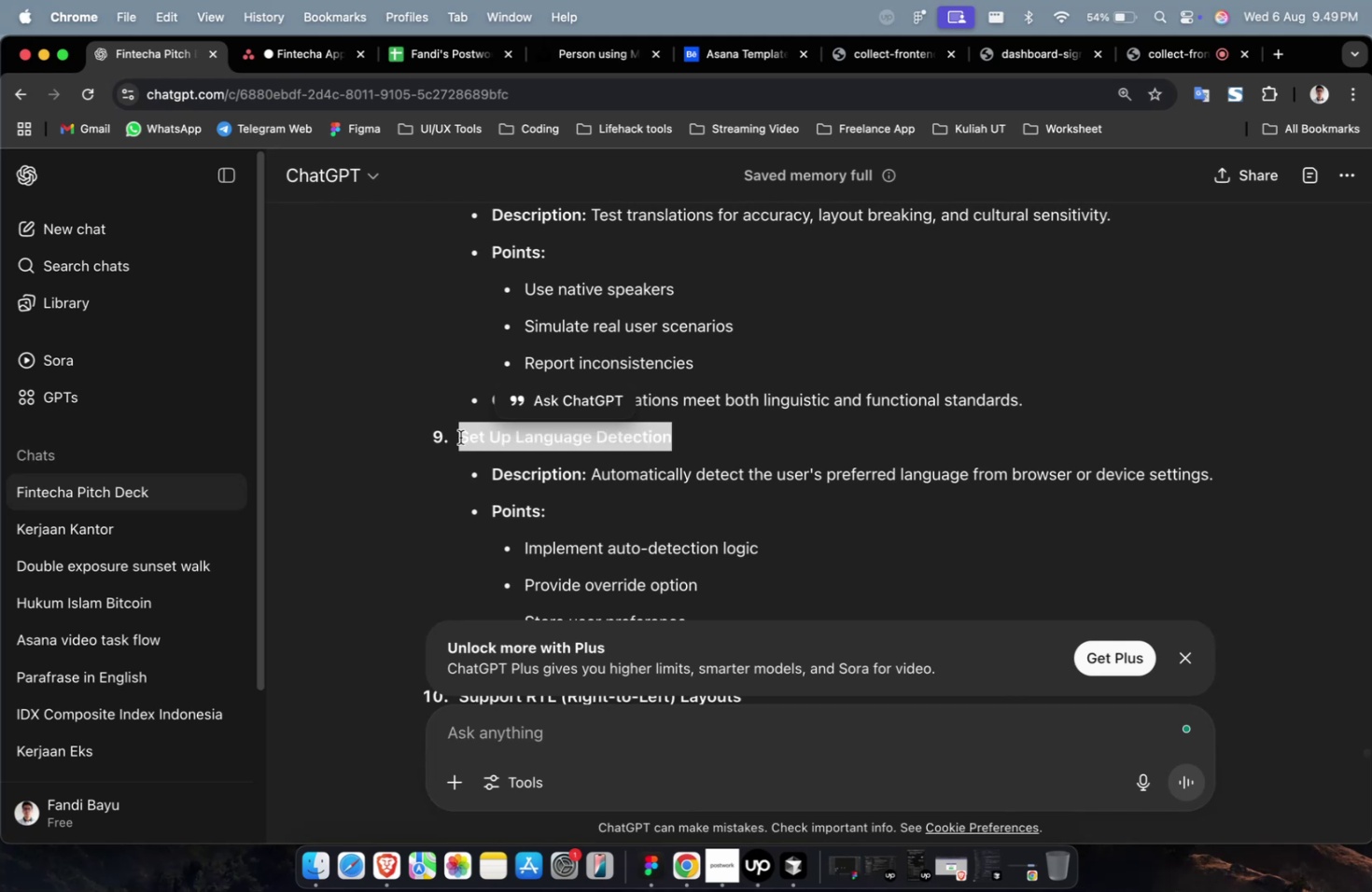 
key(Meta+CommandLeft)
 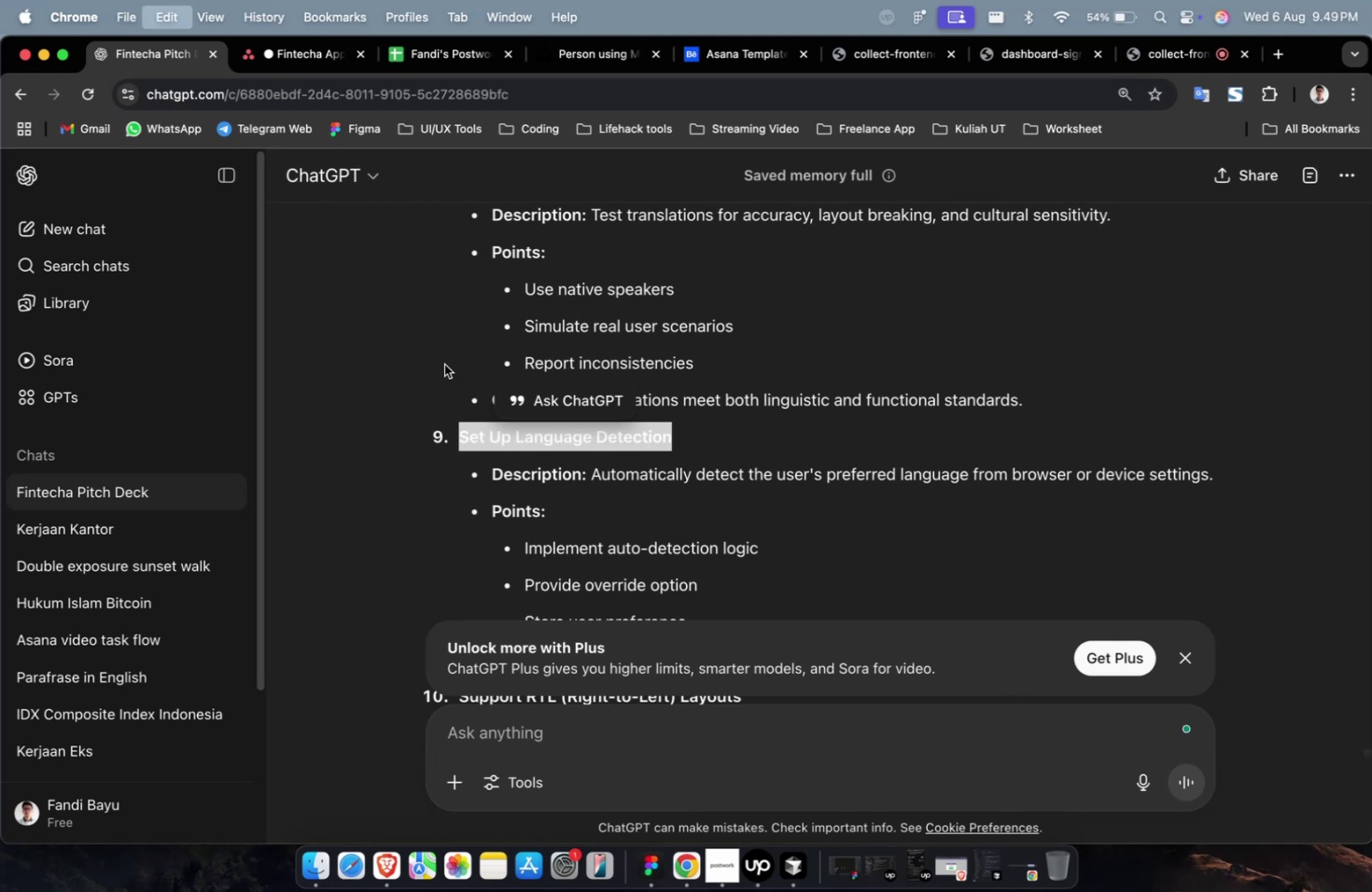 
key(Meta+C)
 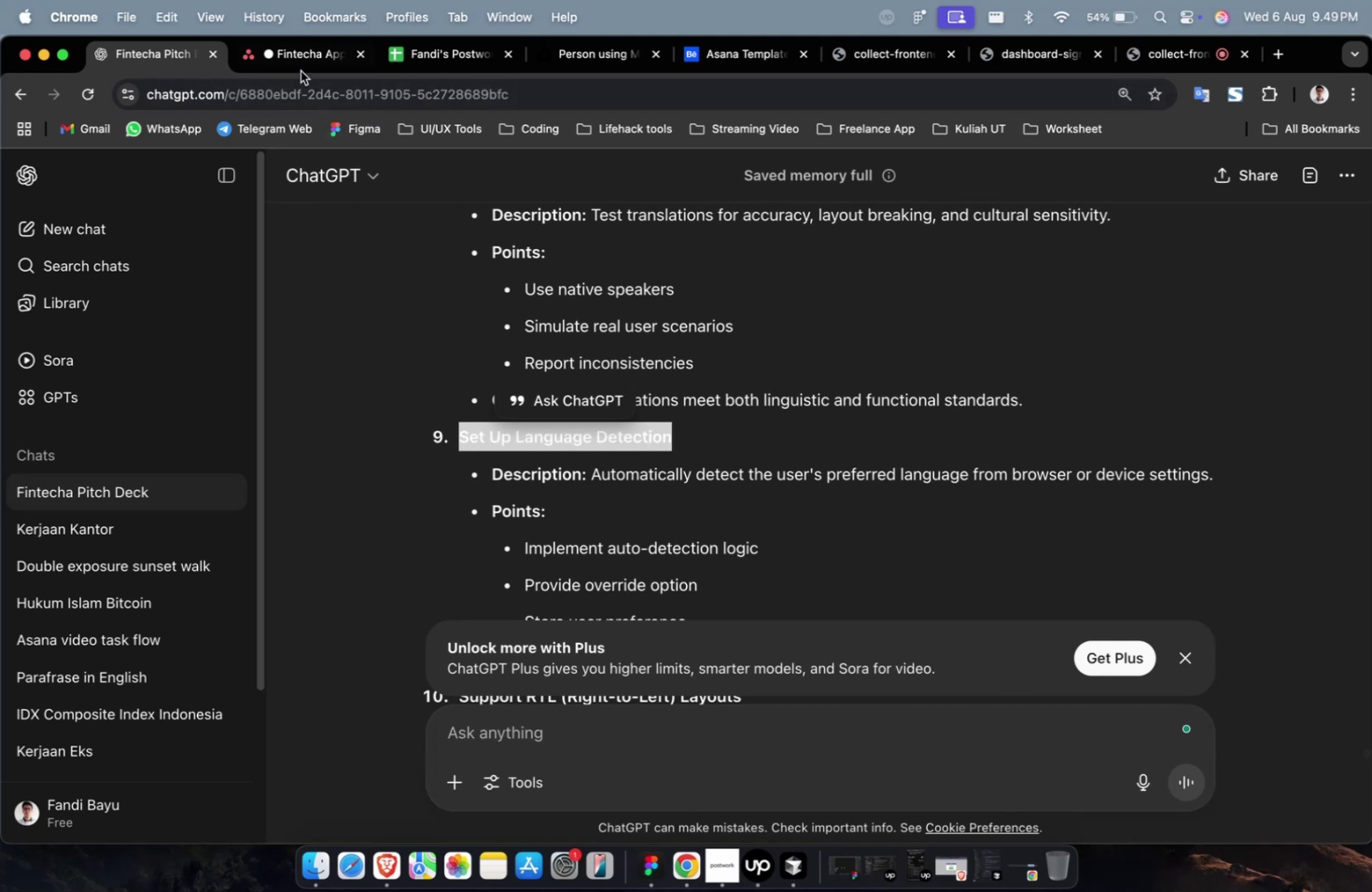 
double_click([301, 65])
 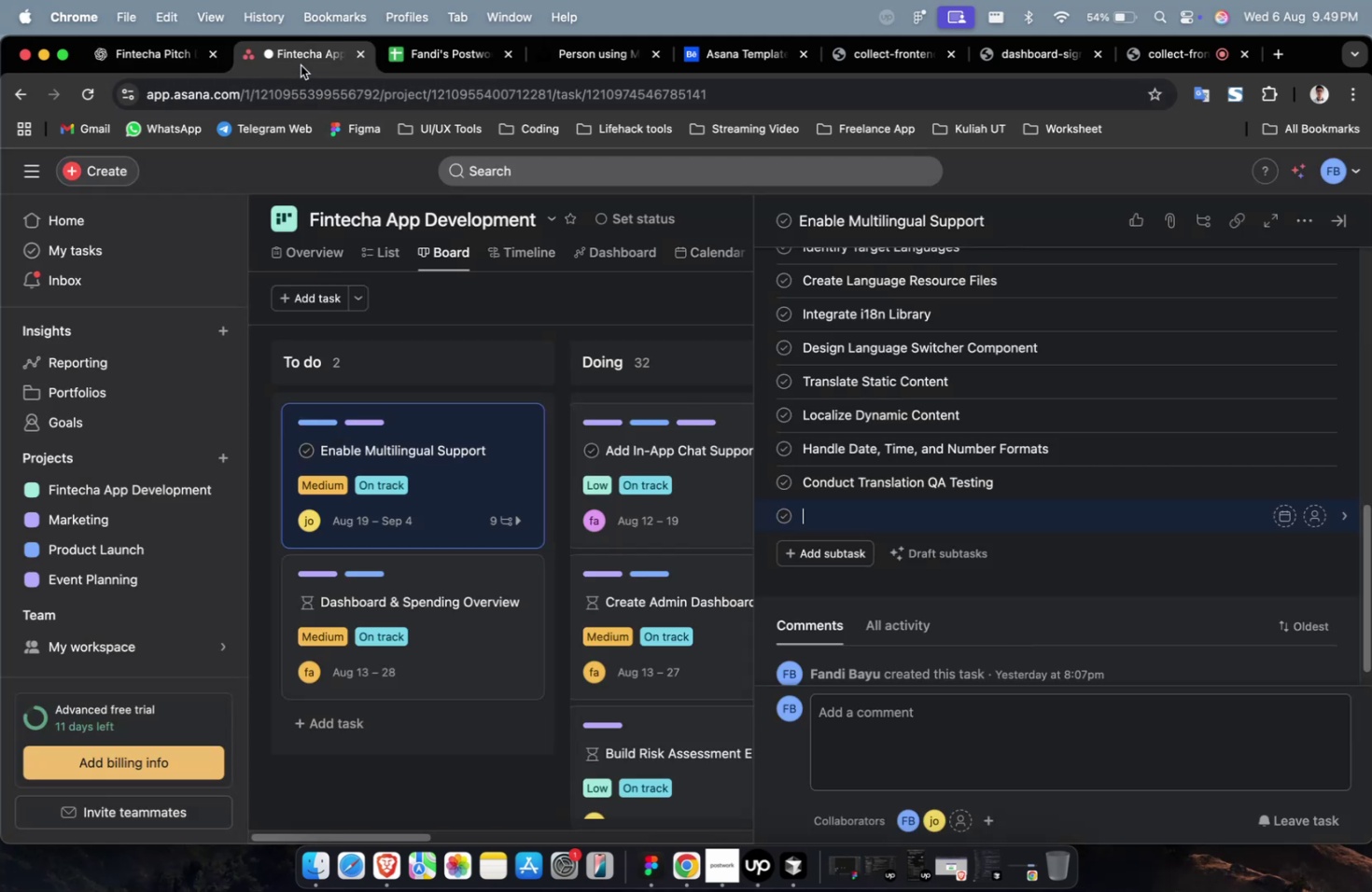 
key(Meta+V)
 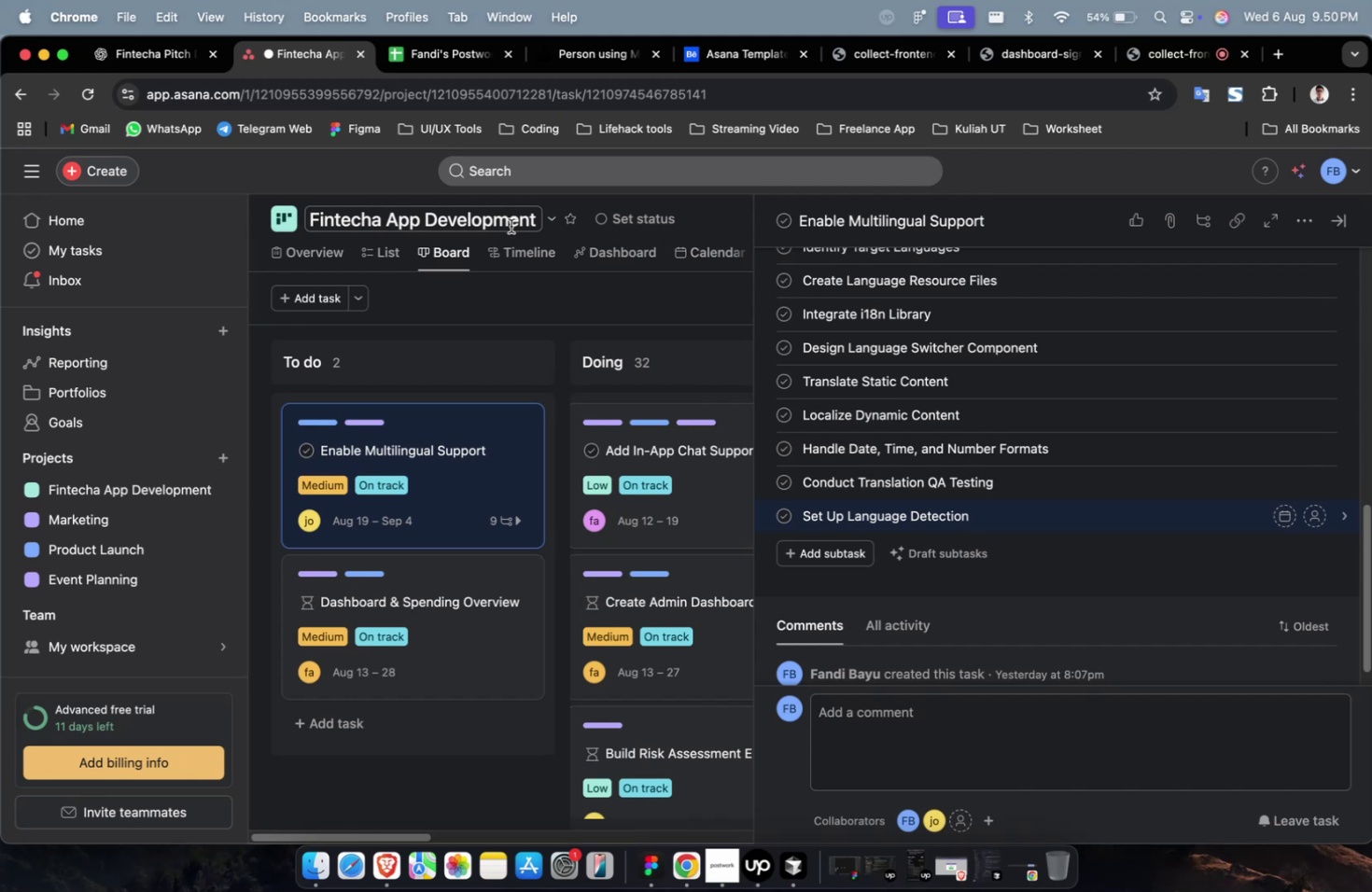 
wait(22.73)
 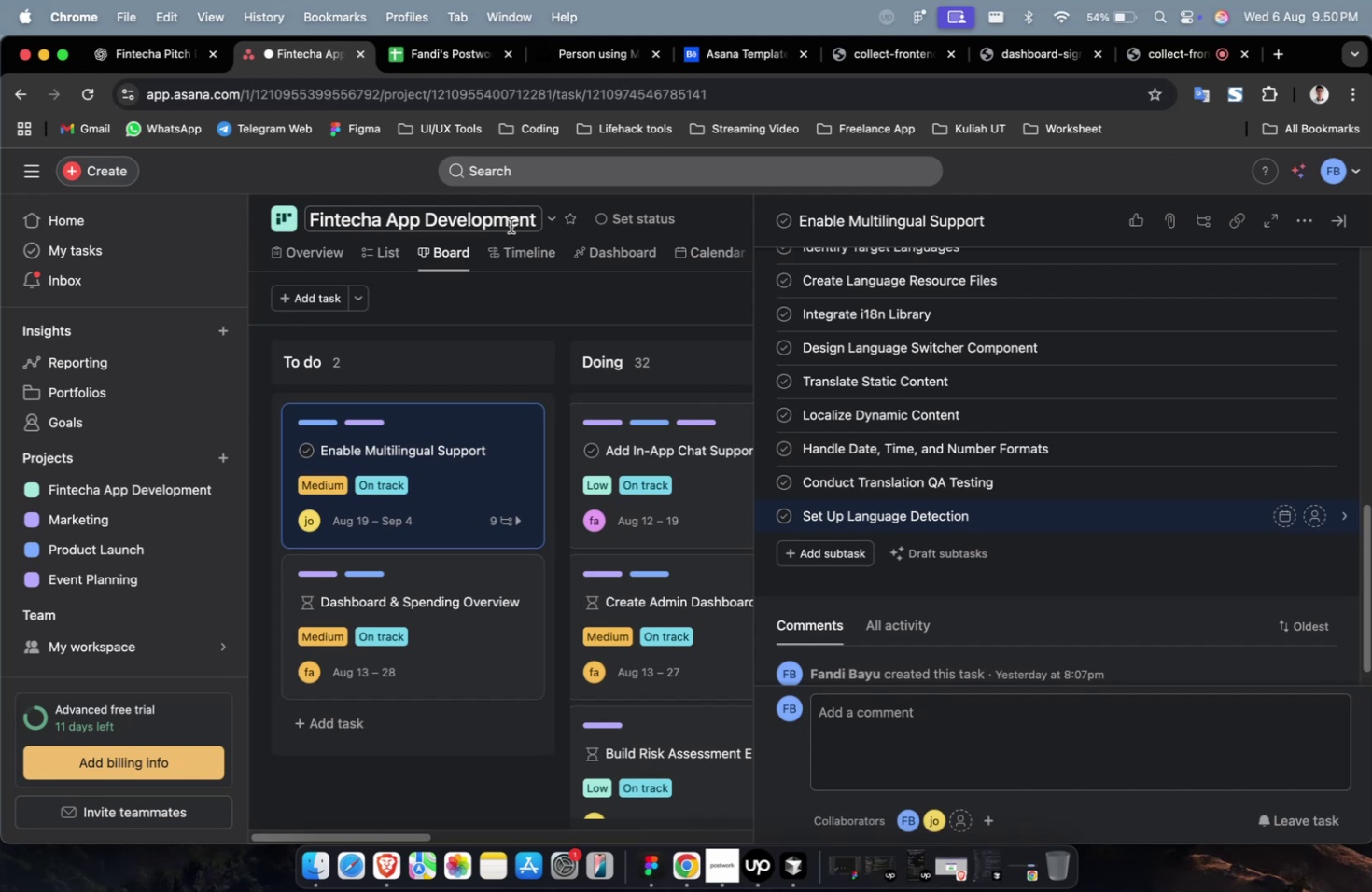 
left_click([182, 61])
 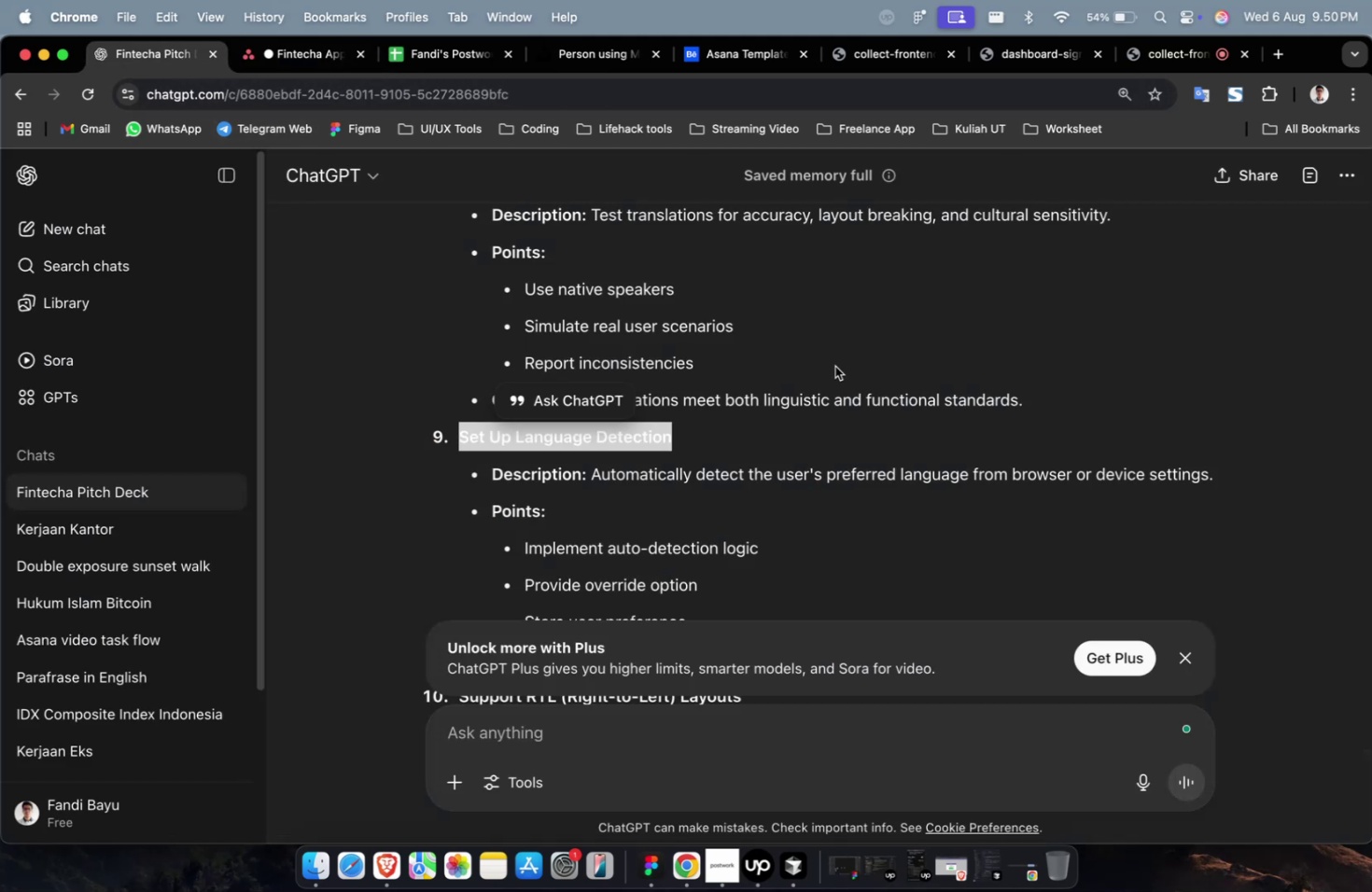 
scroll: coordinate [809, 369], scroll_direction: down, amount: 9.0
 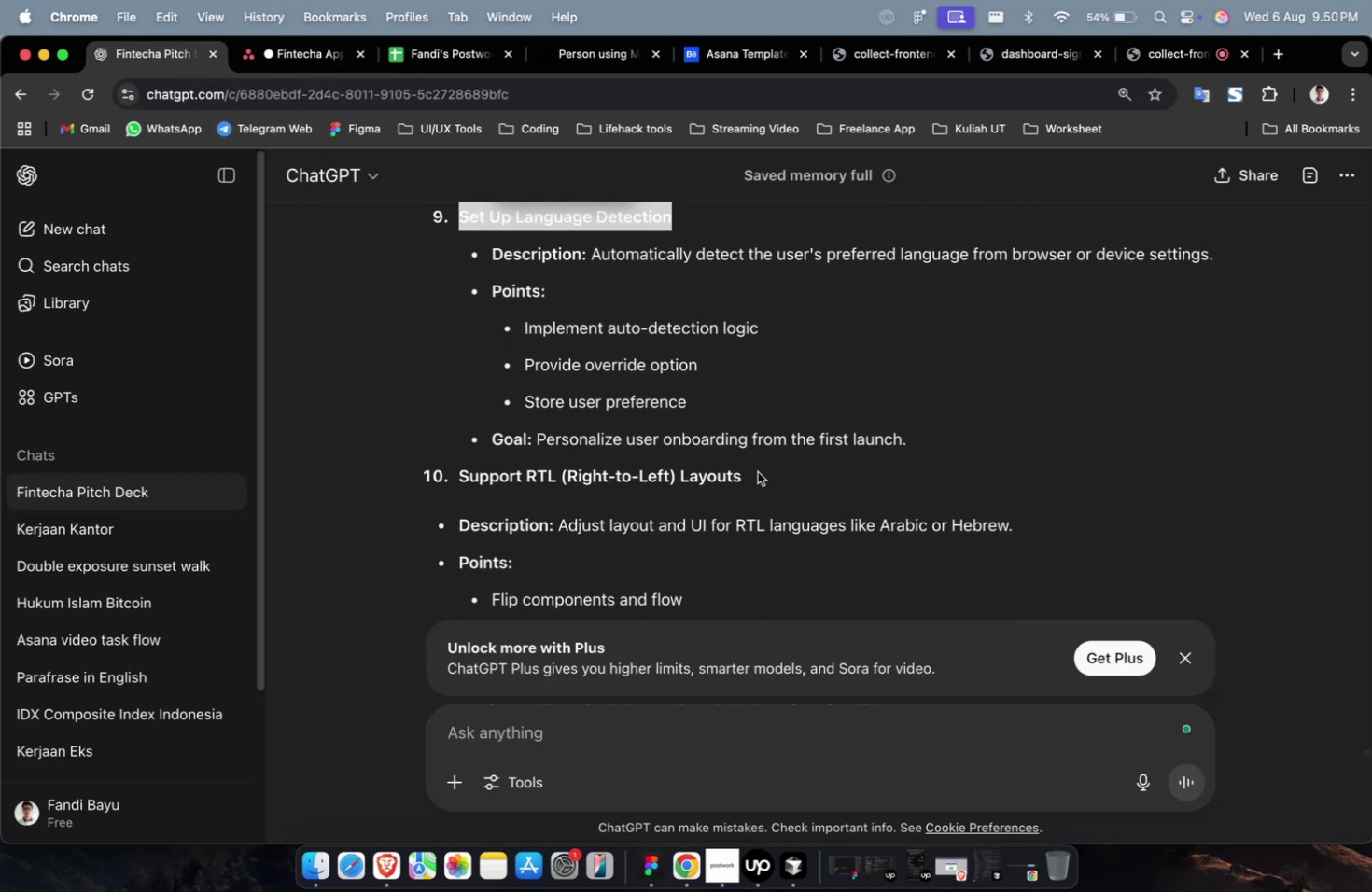 
left_click_drag(start_coordinate=[753, 473], to_coordinate=[460, 478])
 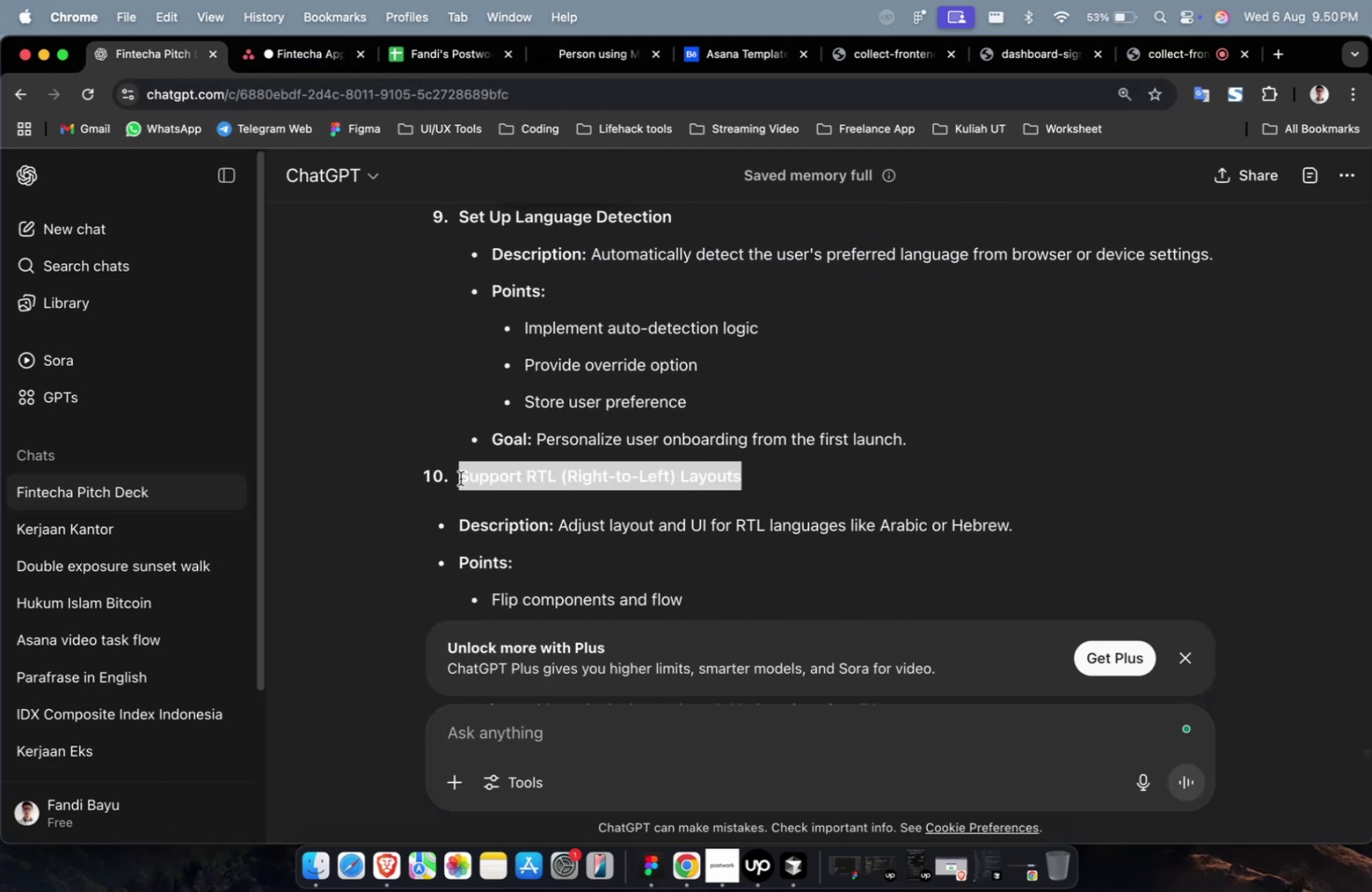 
key(Meta+CommandLeft)
 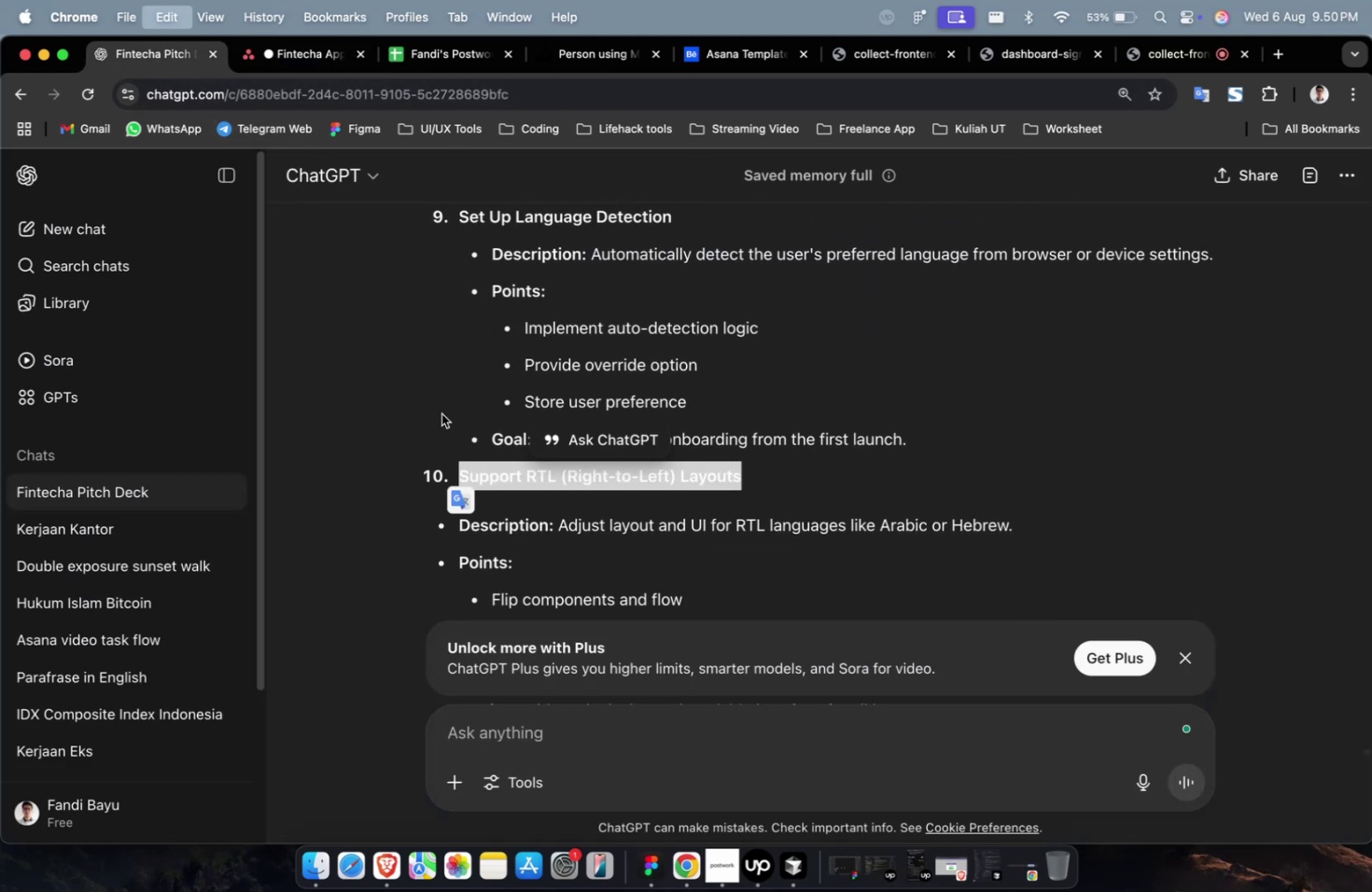 
key(Meta+C)
 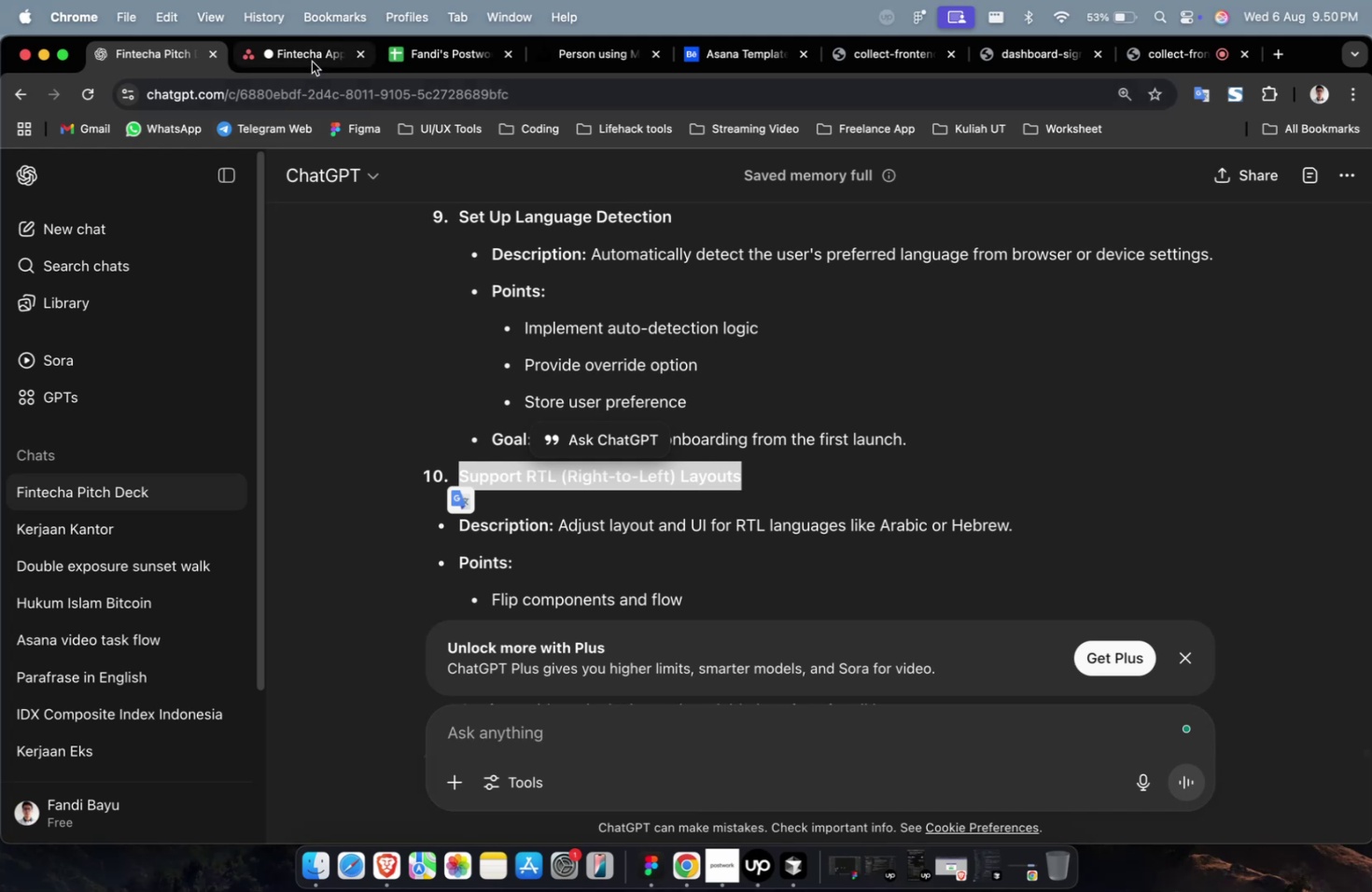 
left_click([312, 62])
 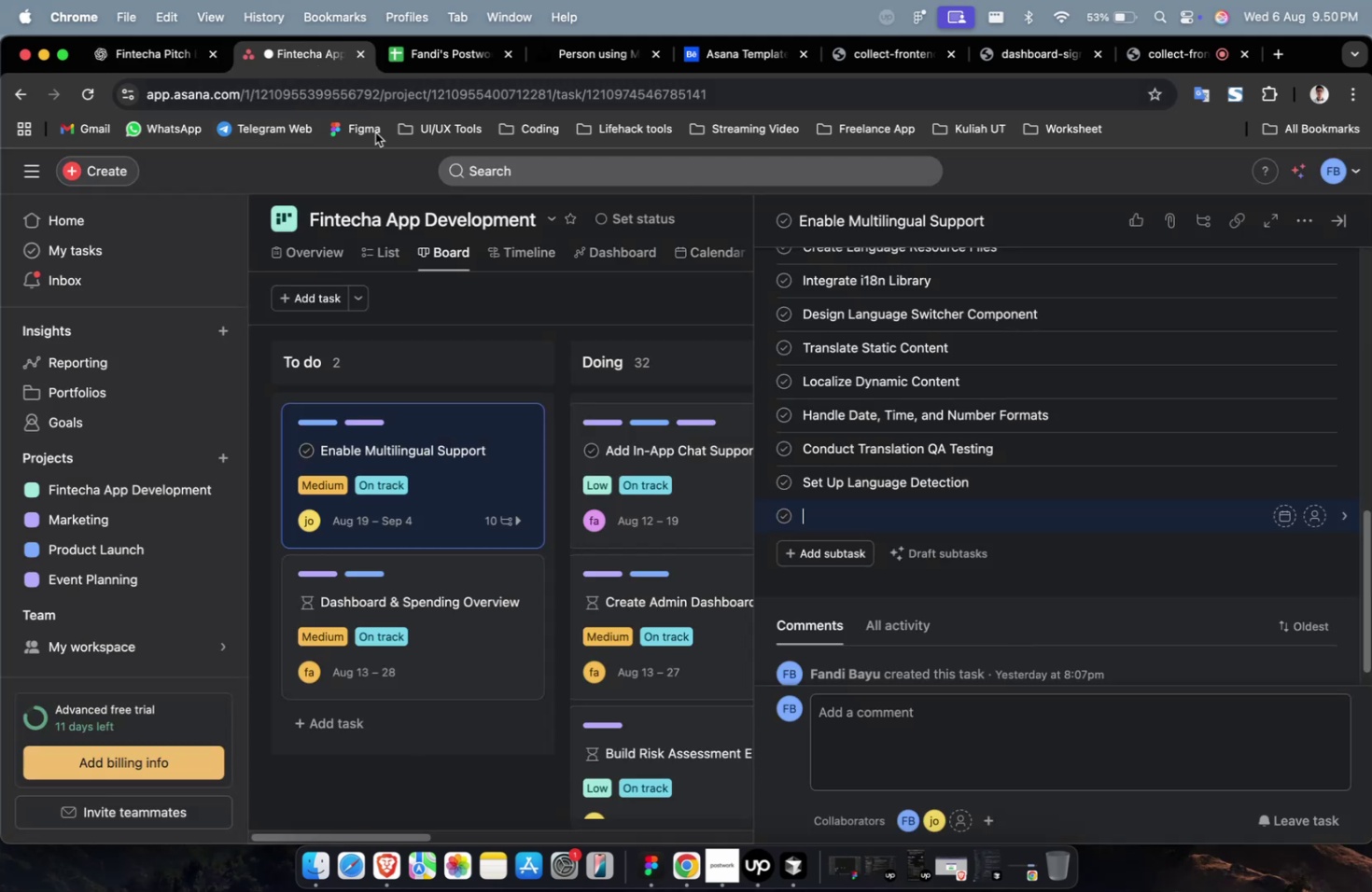 
key(Meta+V)
 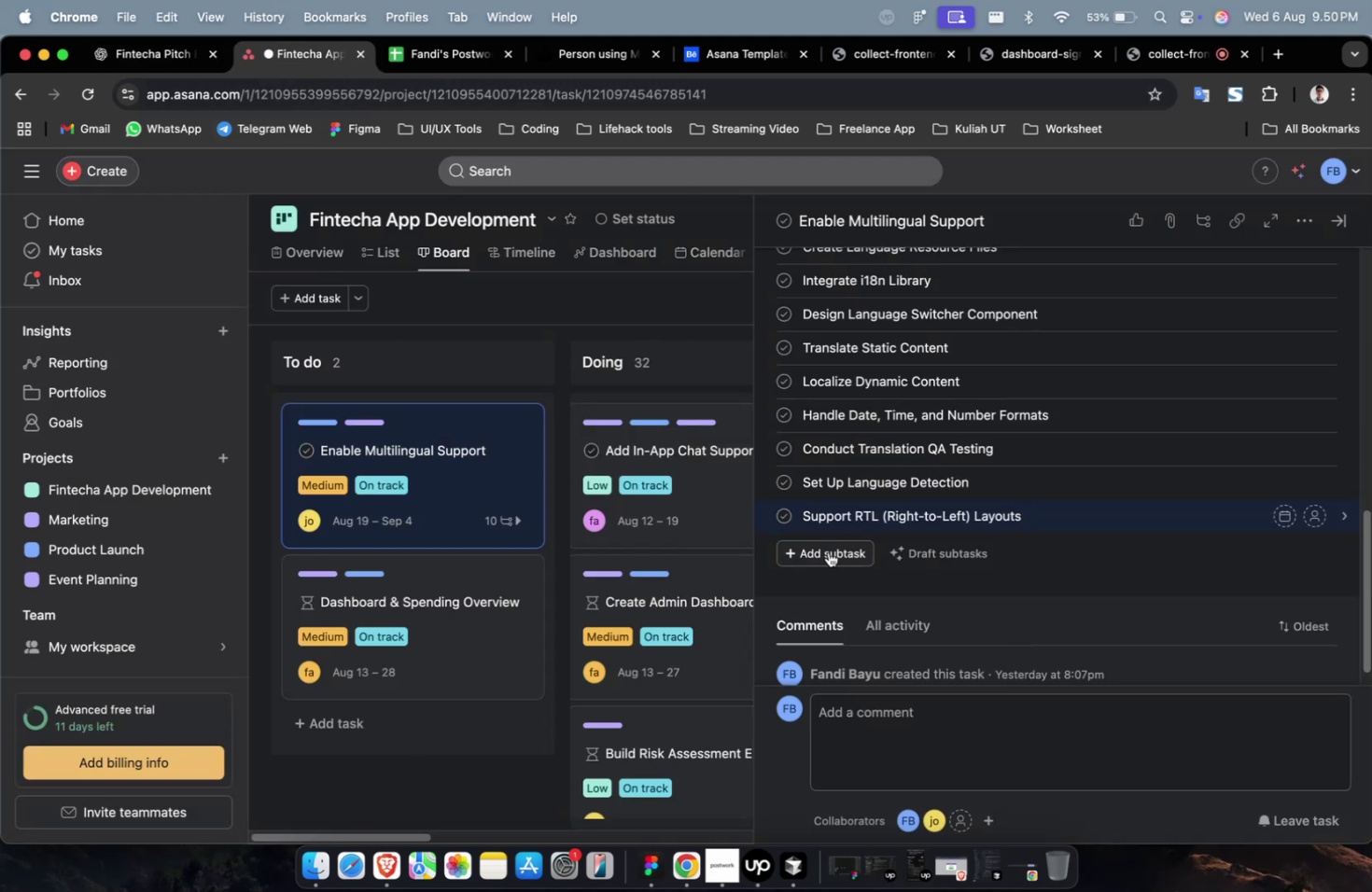 
left_click([828, 551])
 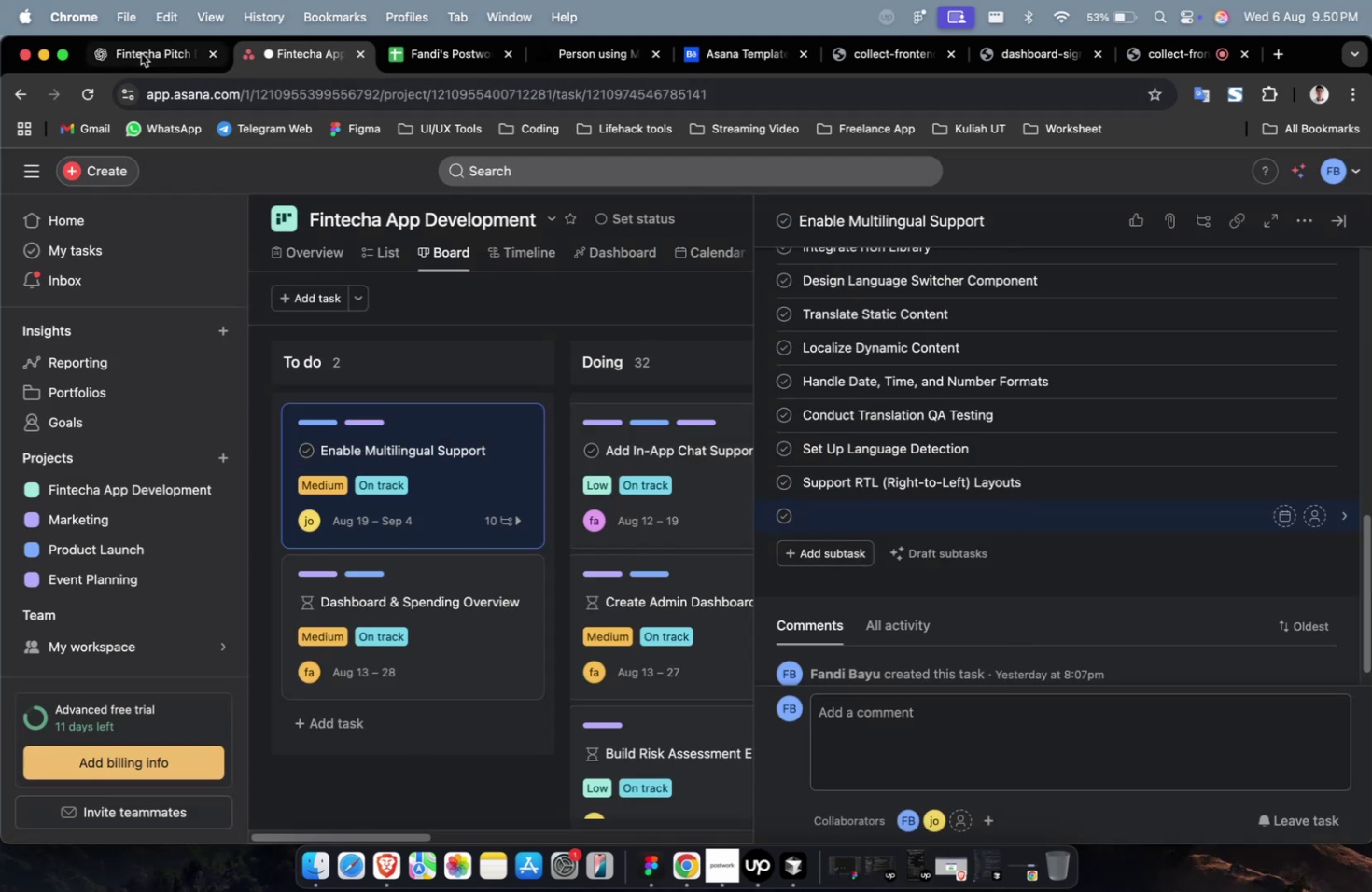 
double_click([141, 53])
 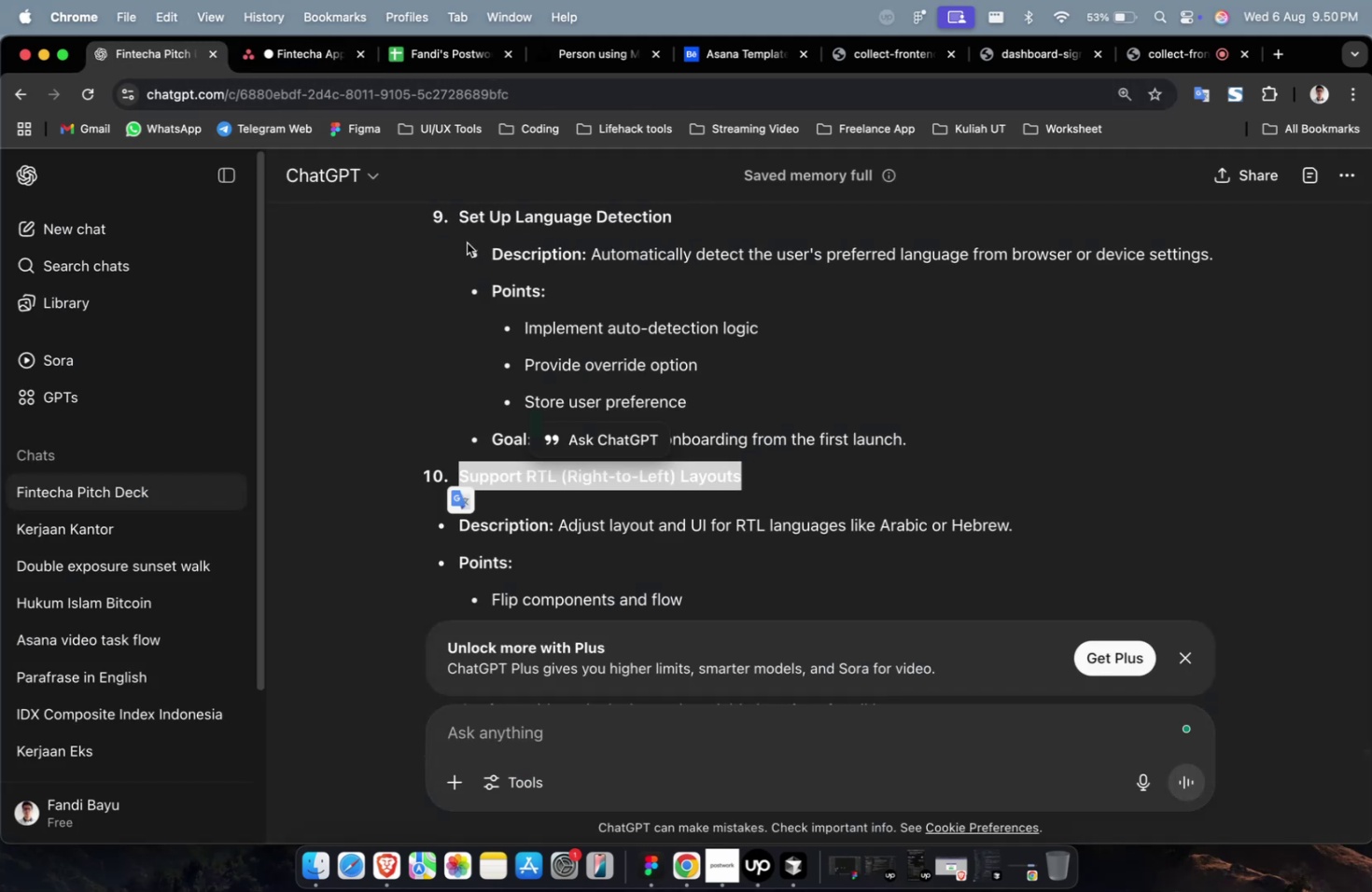 
scroll: coordinate [471, 247], scroll_direction: down, amount: 7.0
 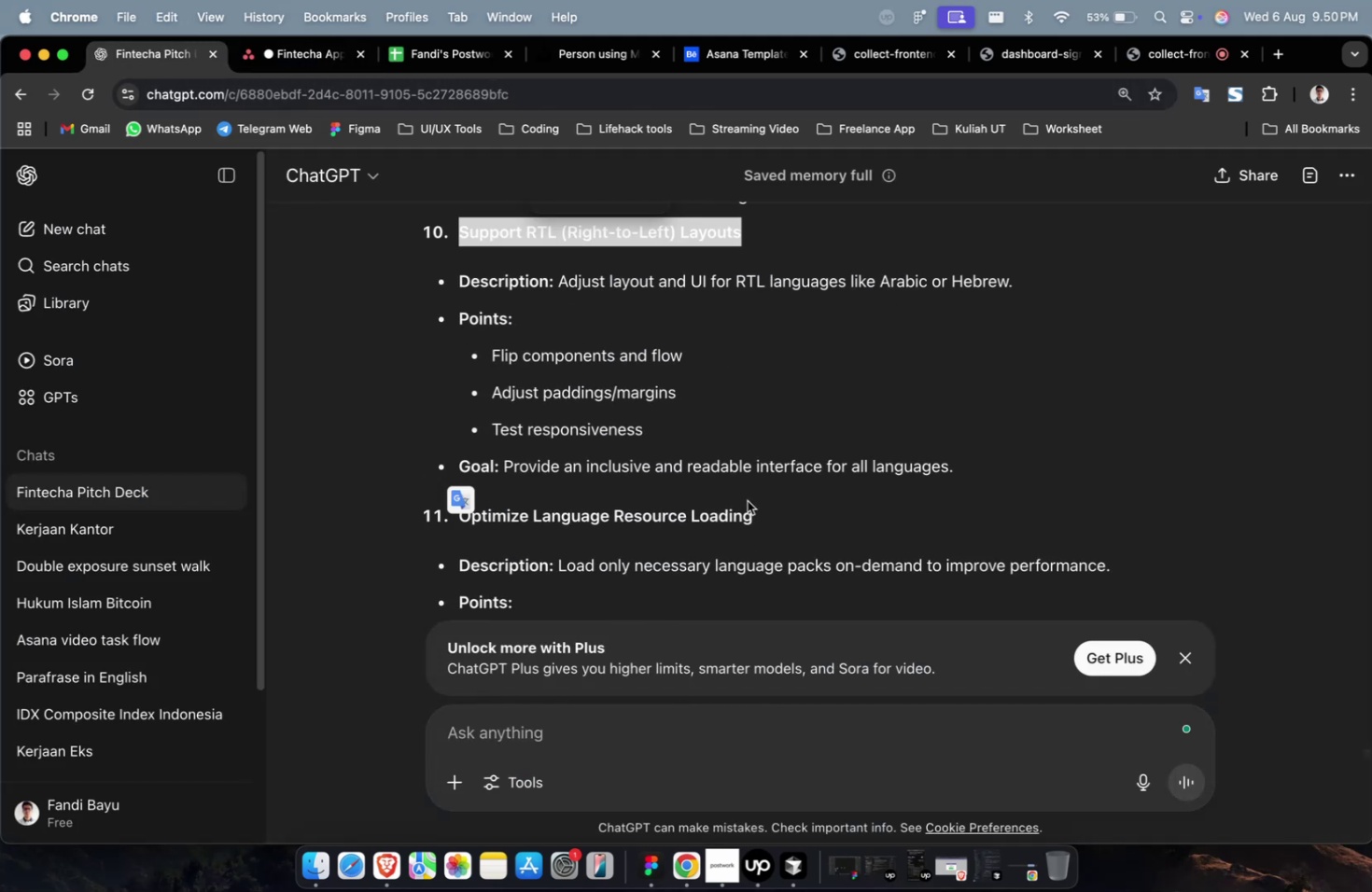 
left_click_drag(start_coordinate=[761, 522], to_coordinate=[456, 527])
 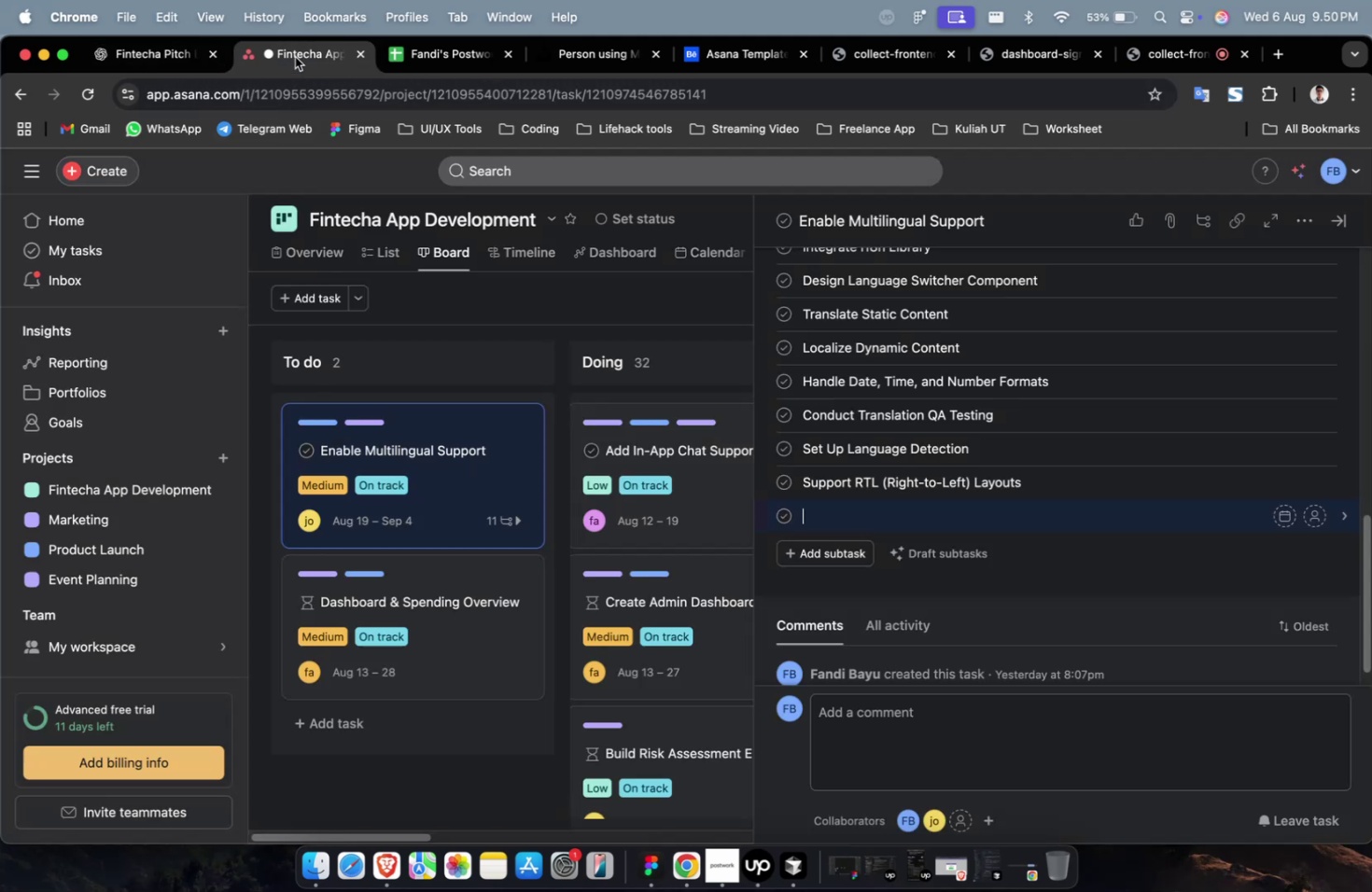 
key(Meta+CommandLeft)
 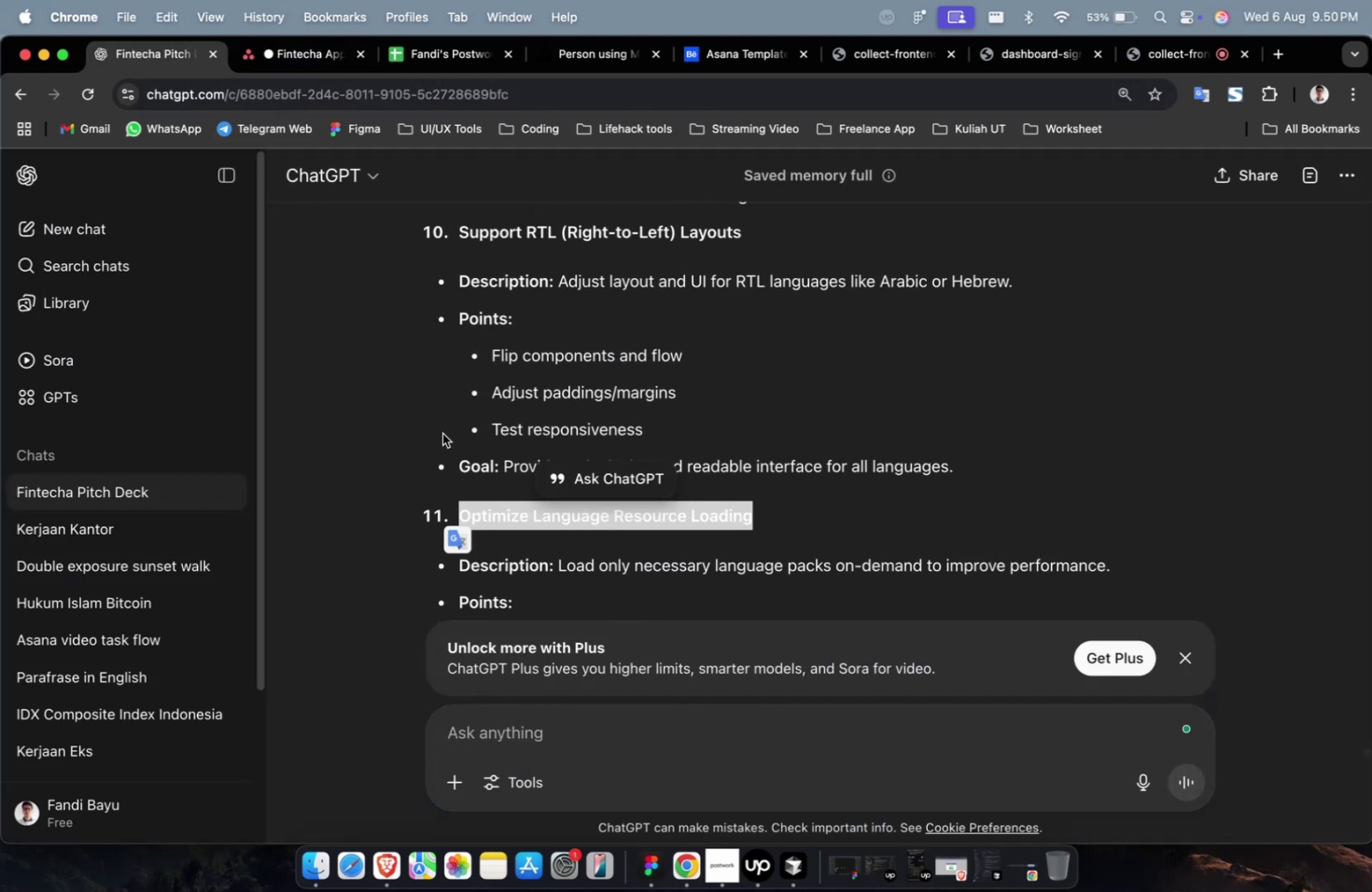 
key(Meta+C)
 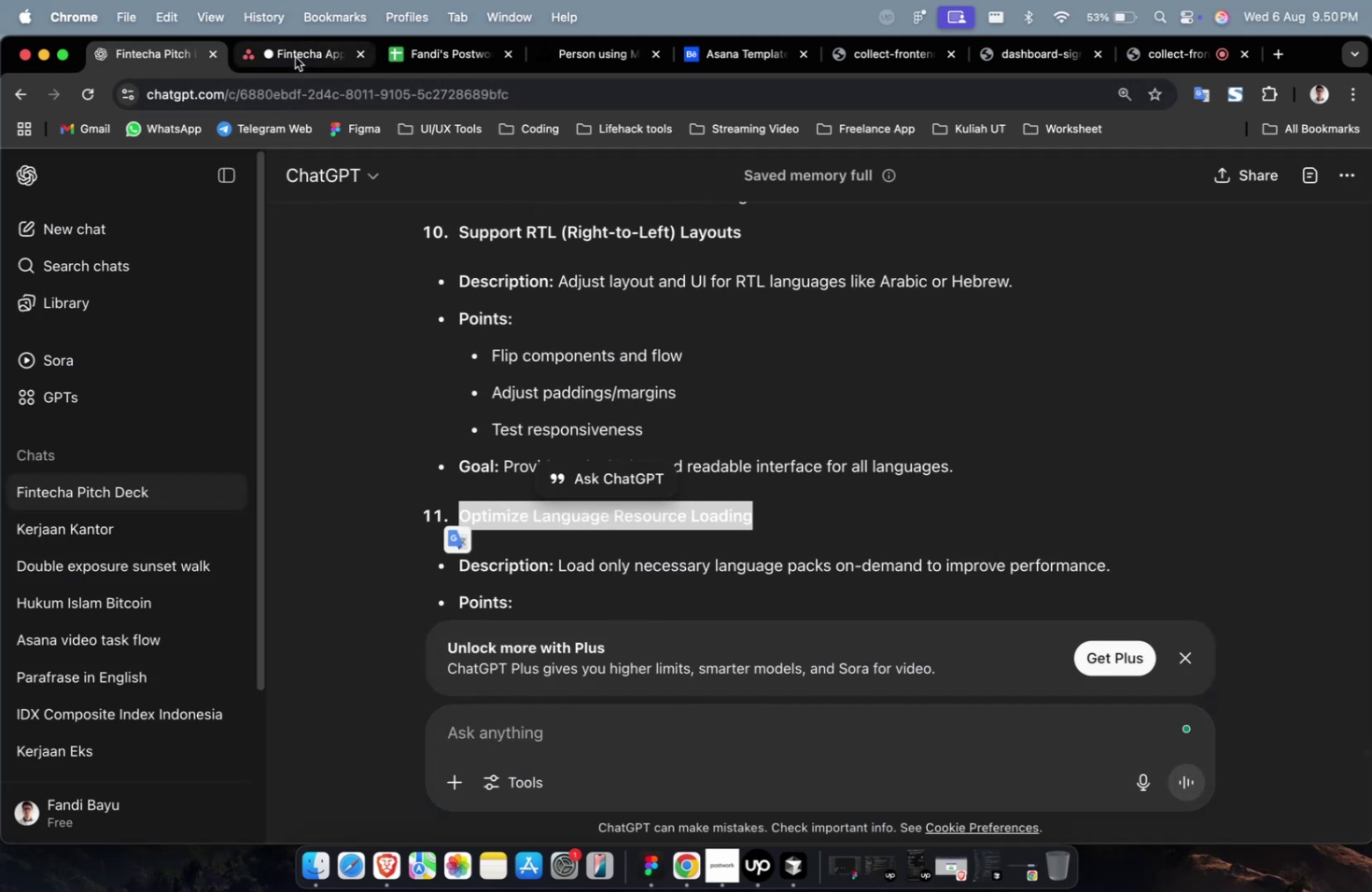 
left_click([295, 57])
 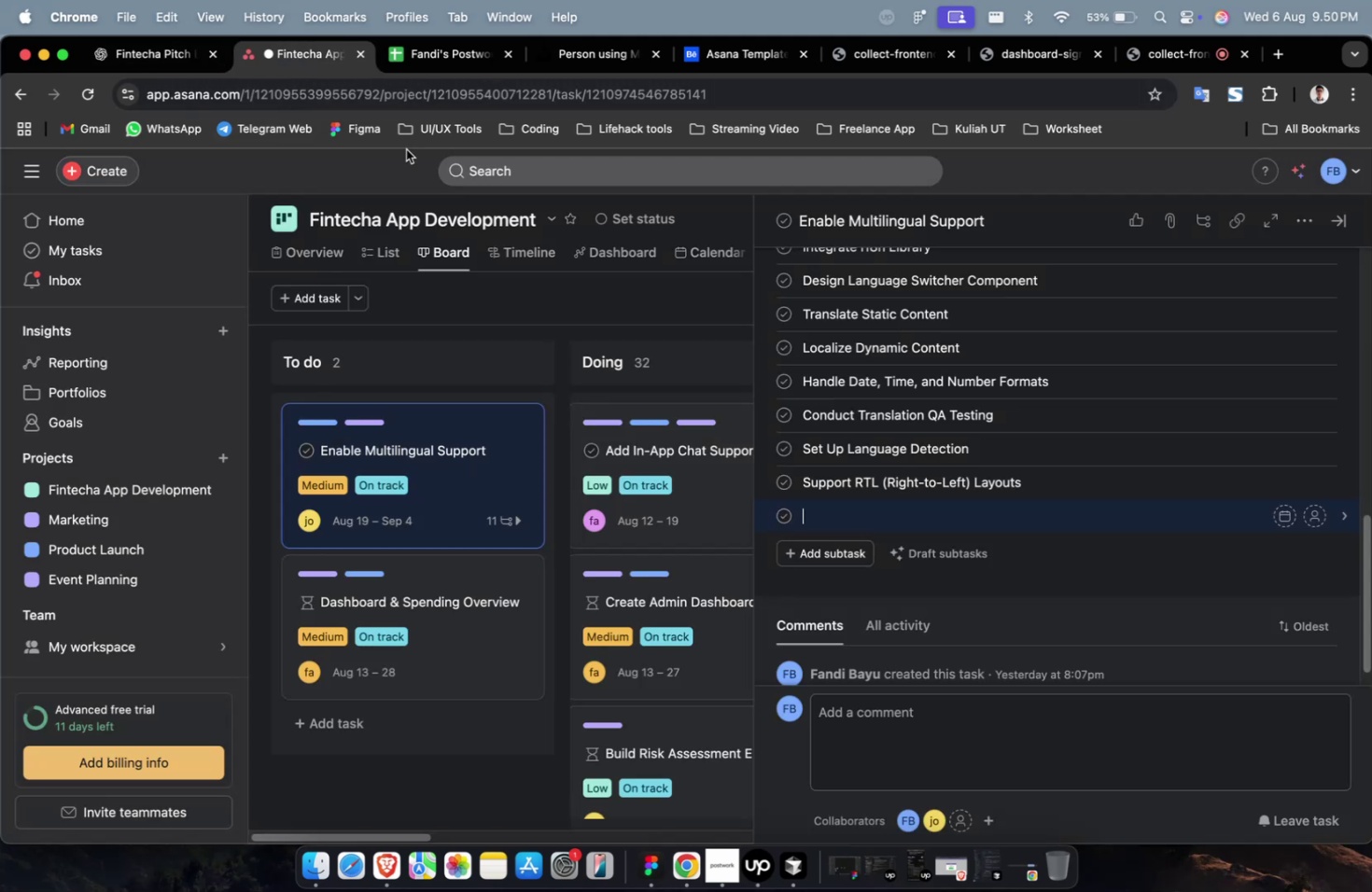 
key(Meta+V)
 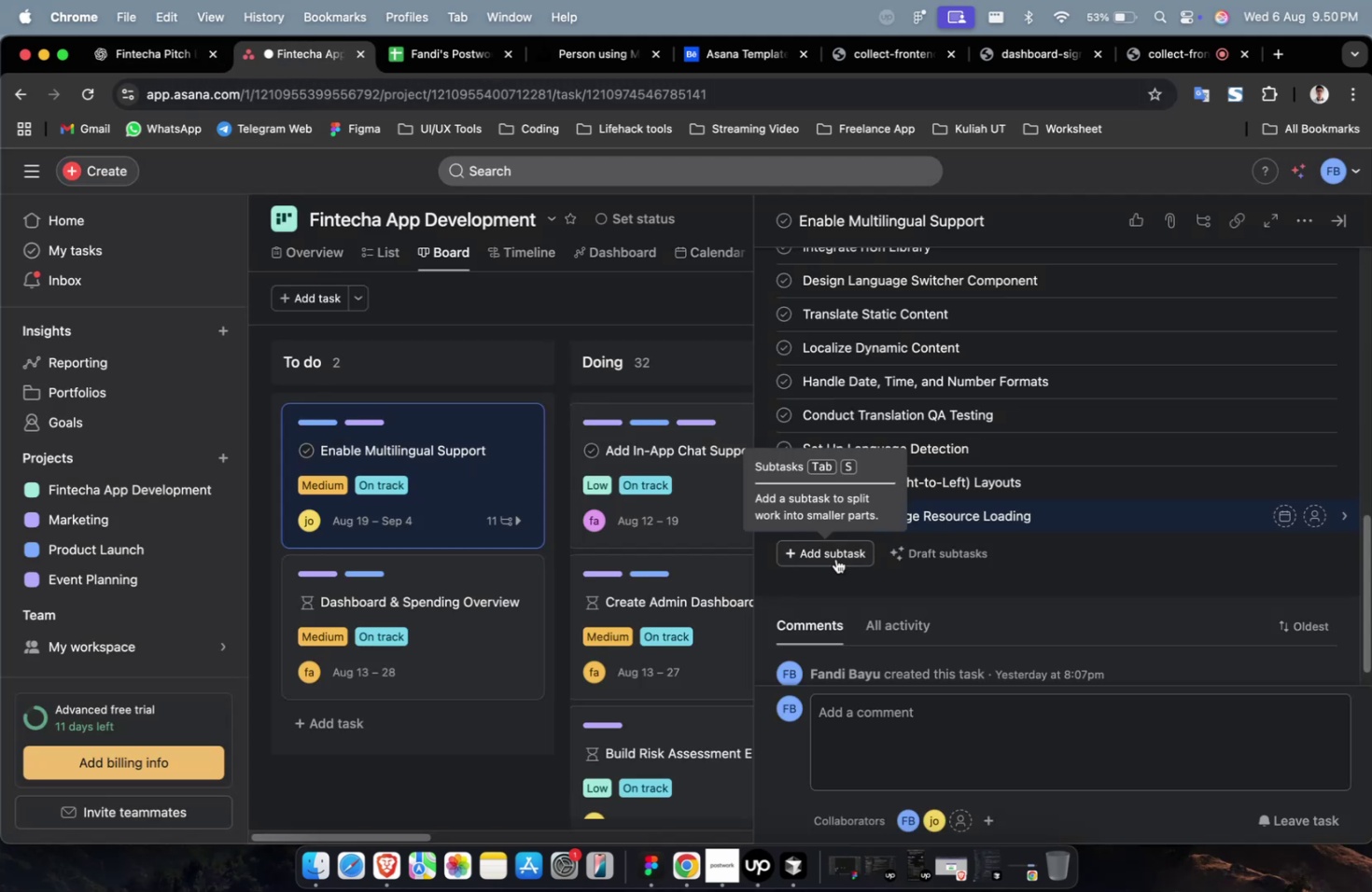 
left_click([835, 558])
 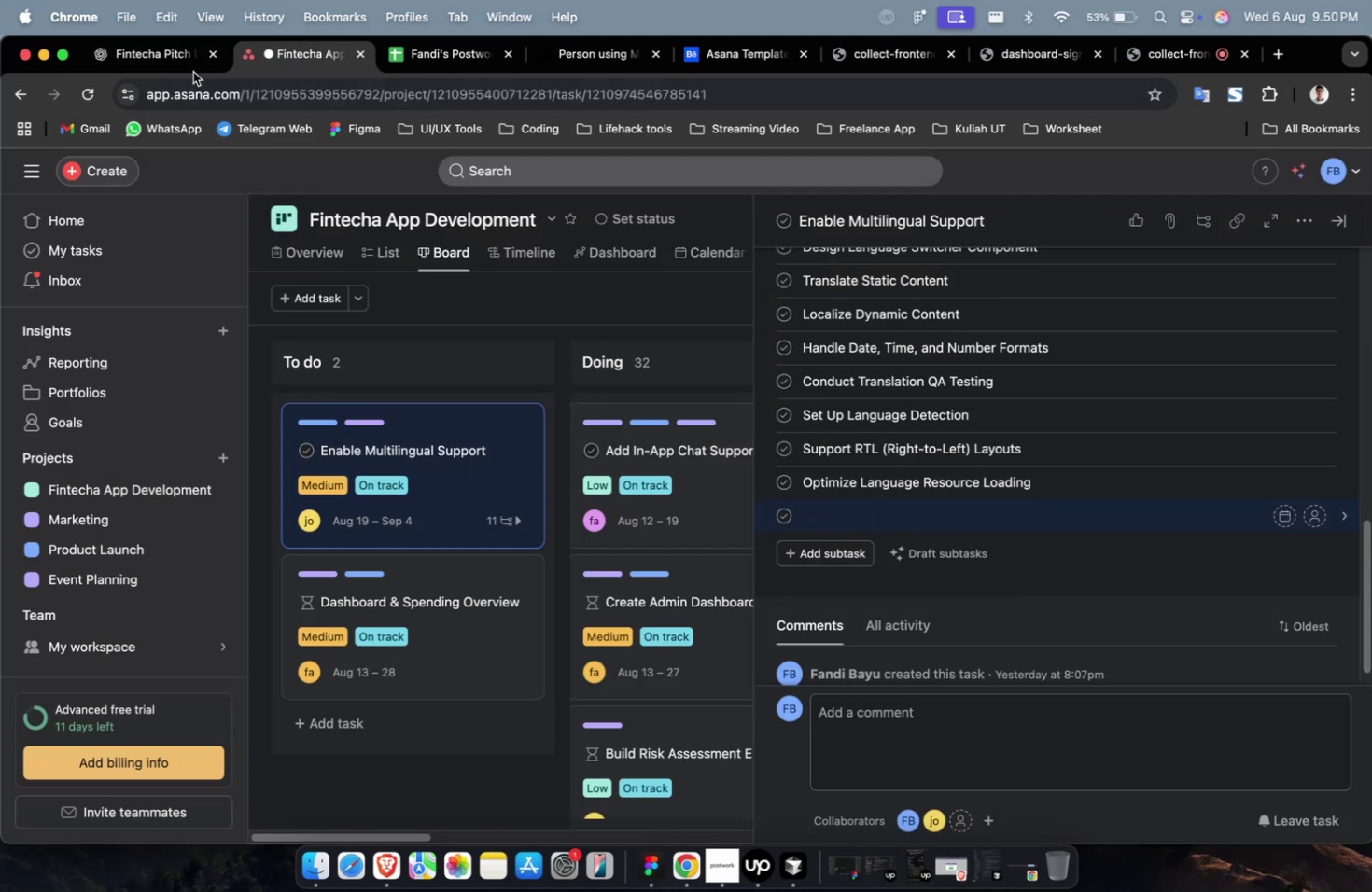 
left_click([152, 57])
 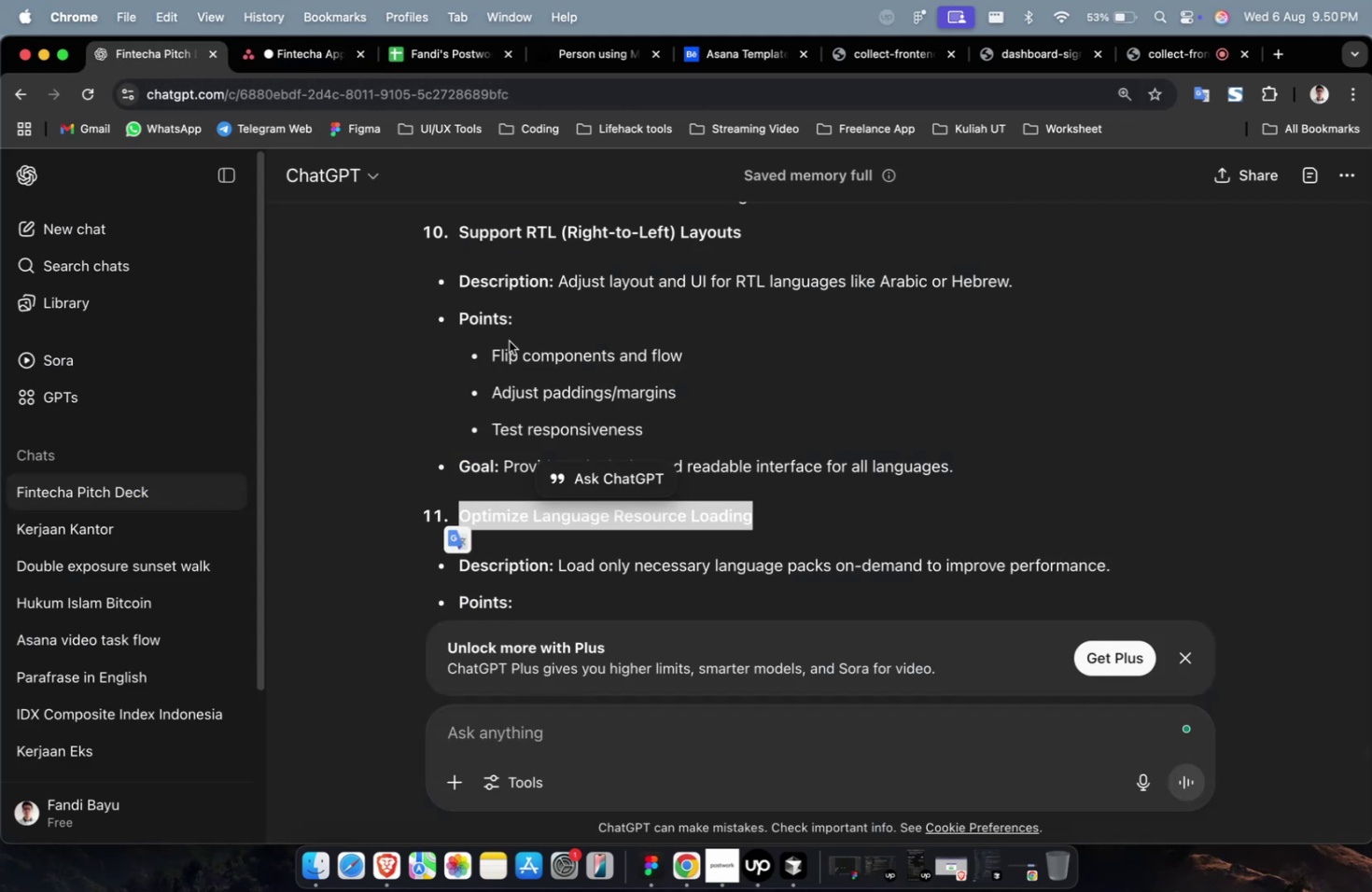 
scroll: coordinate [509, 341], scroll_direction: down, amount: 7.0
 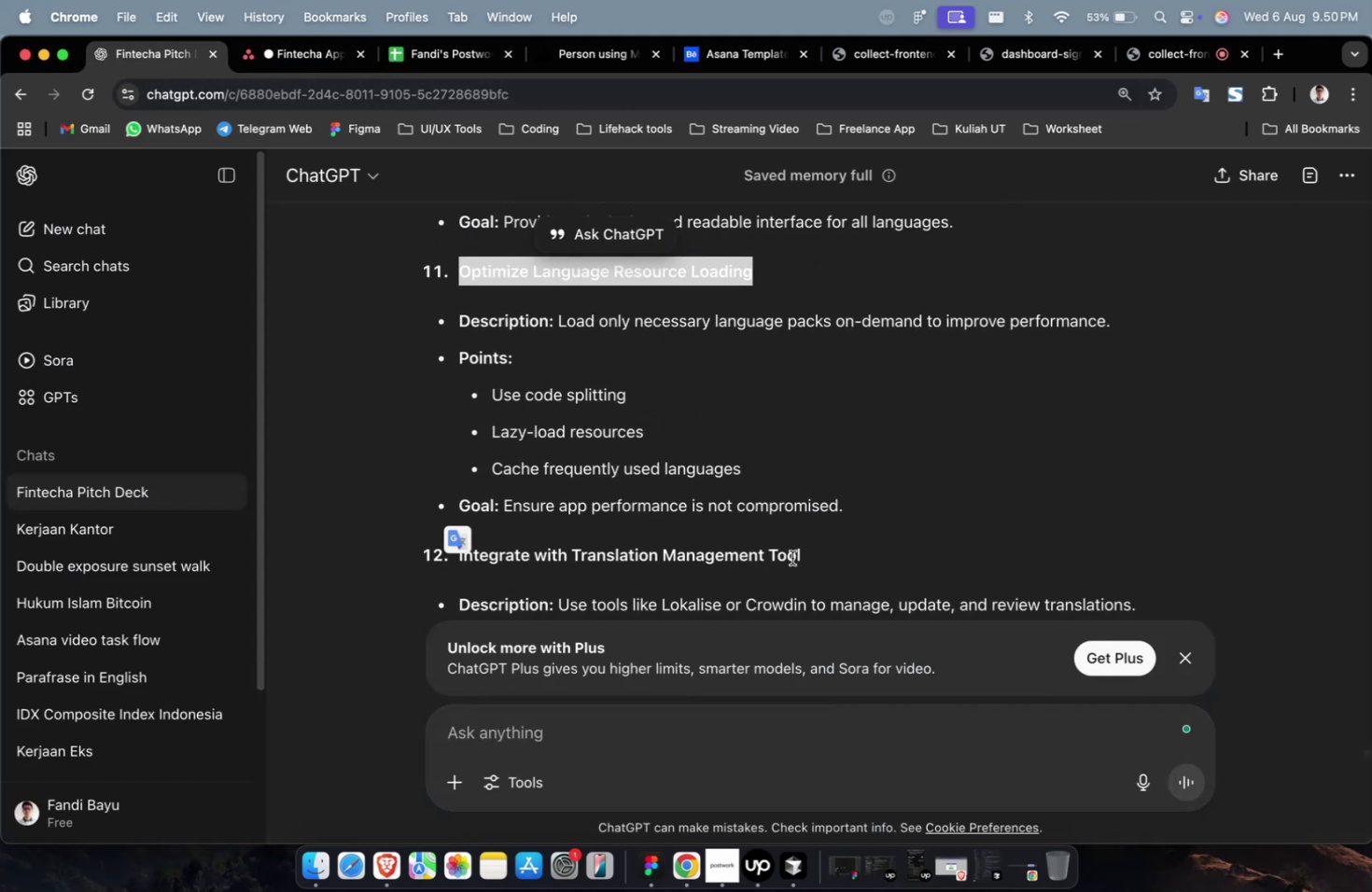 
left_click_drag(start_coordinate=[818, 561], to_coordinate=[459, 564])
 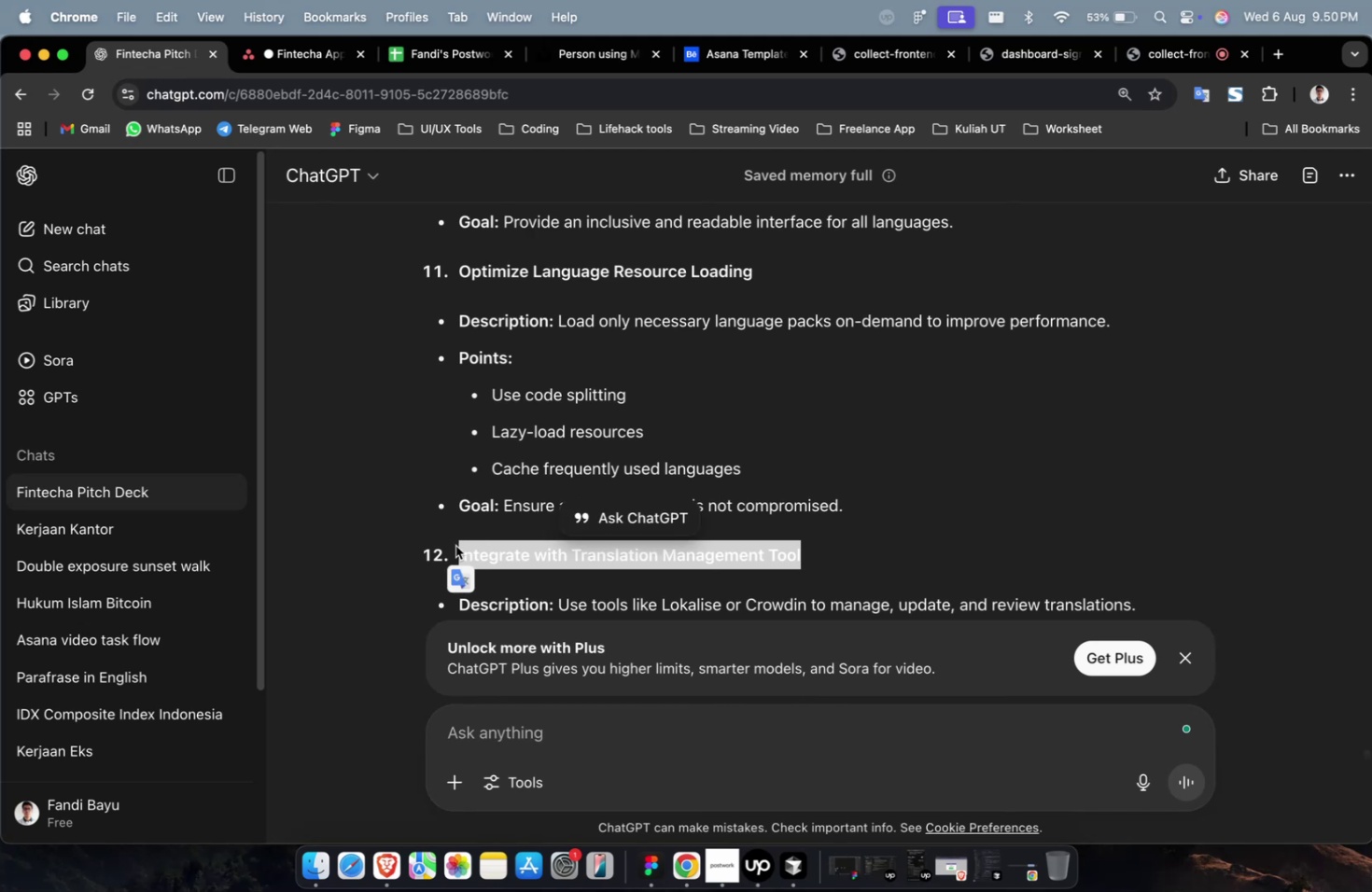 
key(Meta+C)
 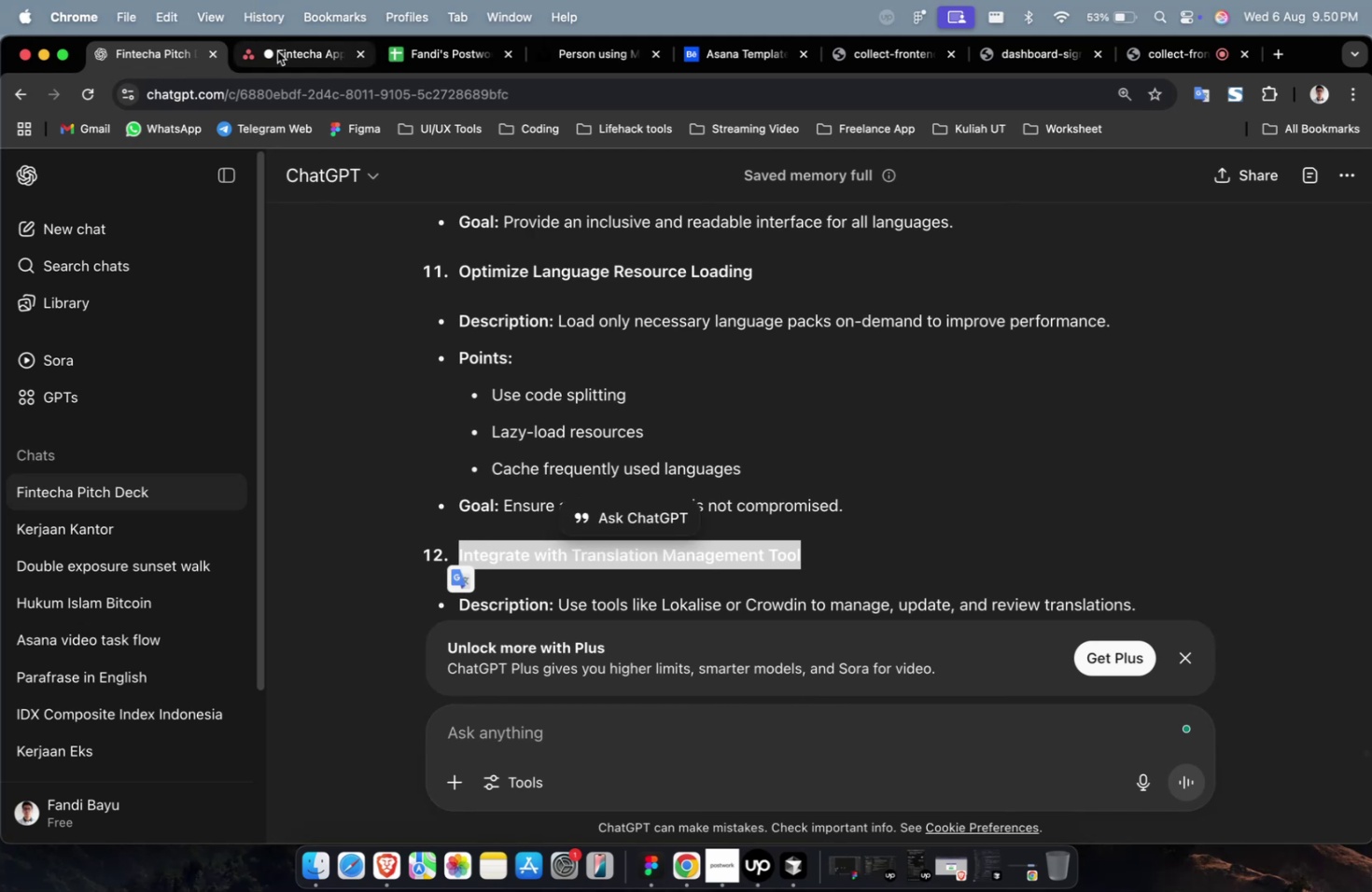 
left_click([277, 51])
 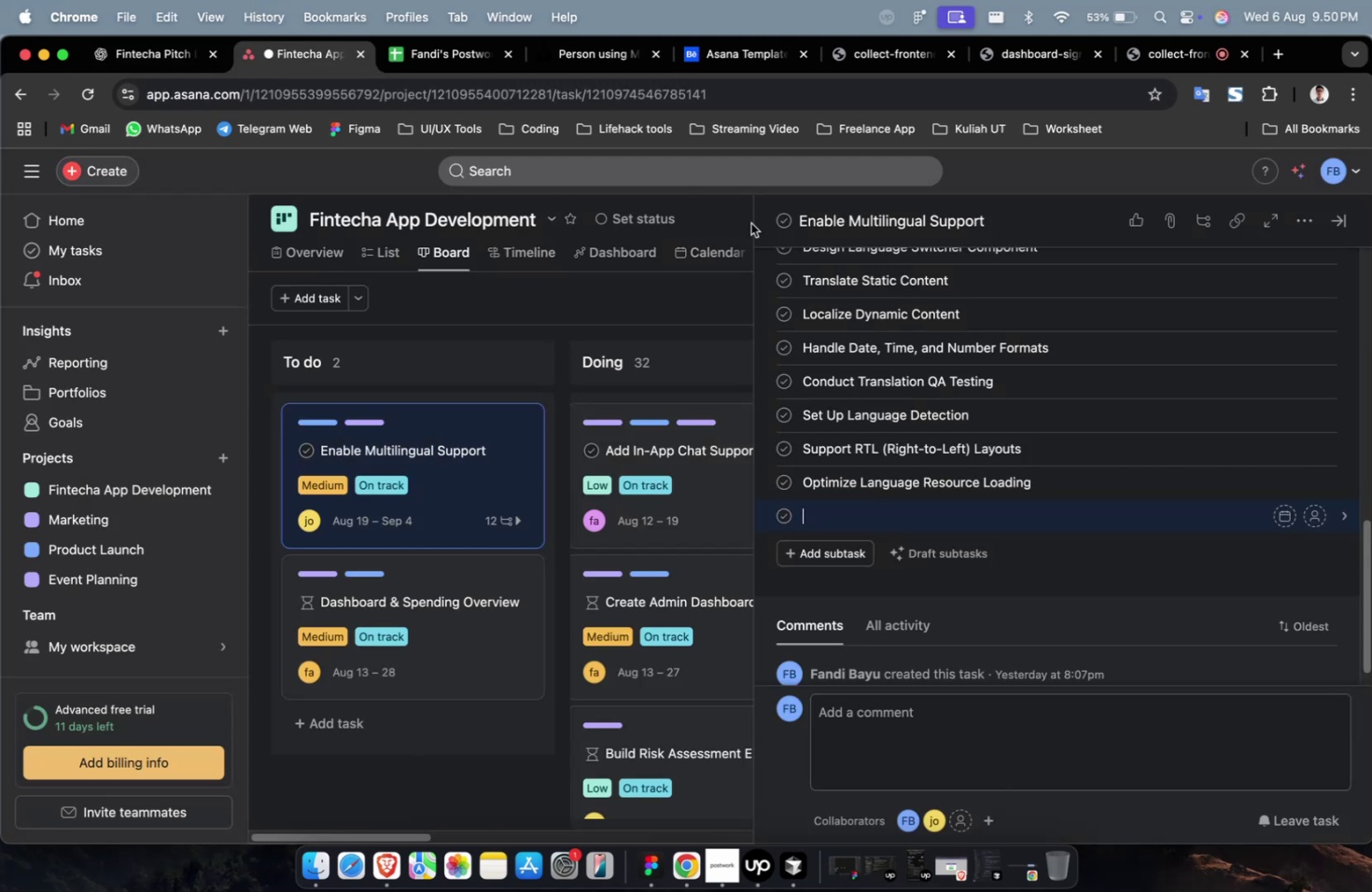 
scroll: coordinate [774, 226], scroll_direction: down, amount: 4.0
 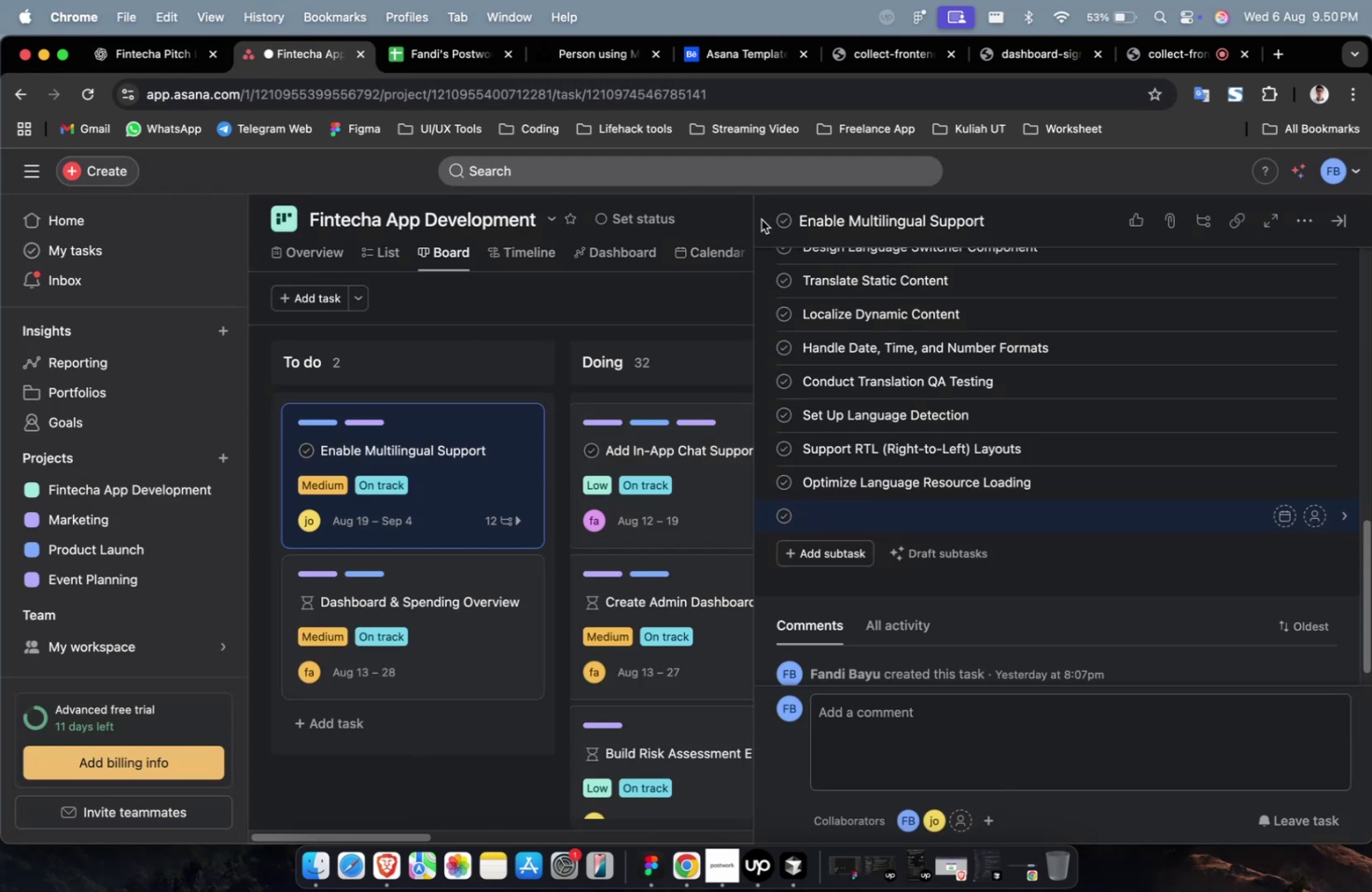 
key(Meta+V)
 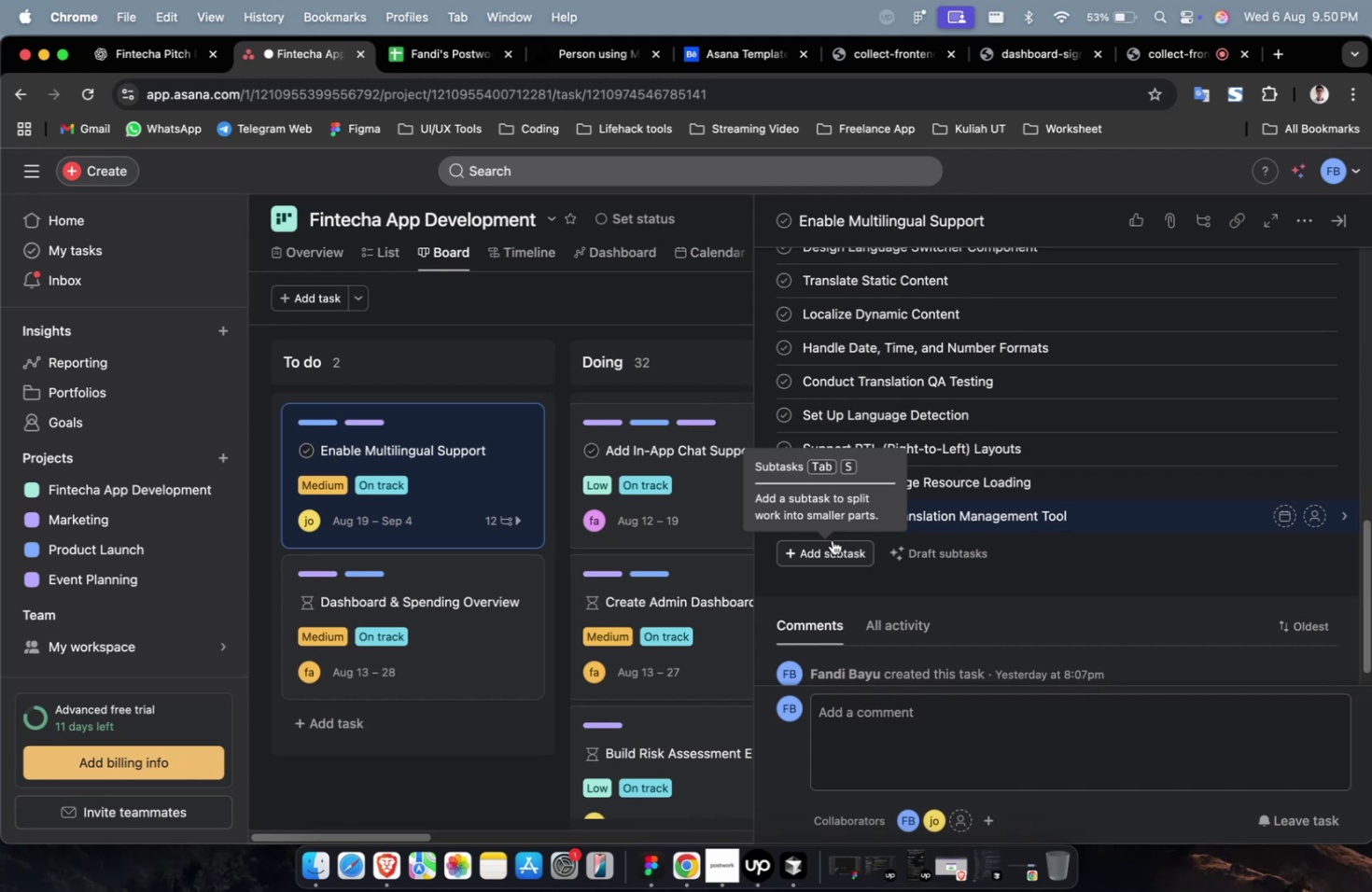 
wait(25.78)
 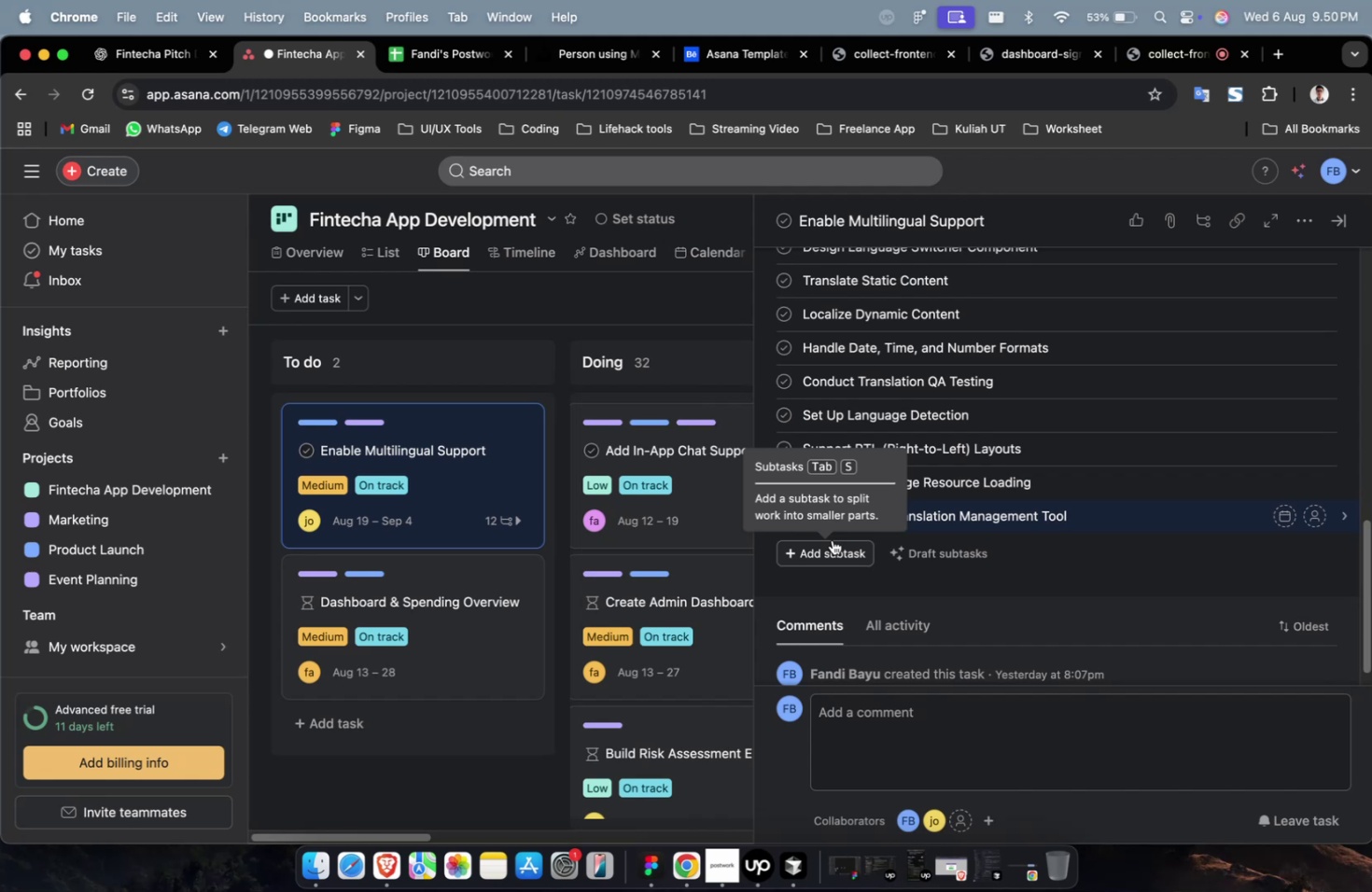 
scroll: coordinate [832, 539], scroll_direction: down, amount: 6.0
 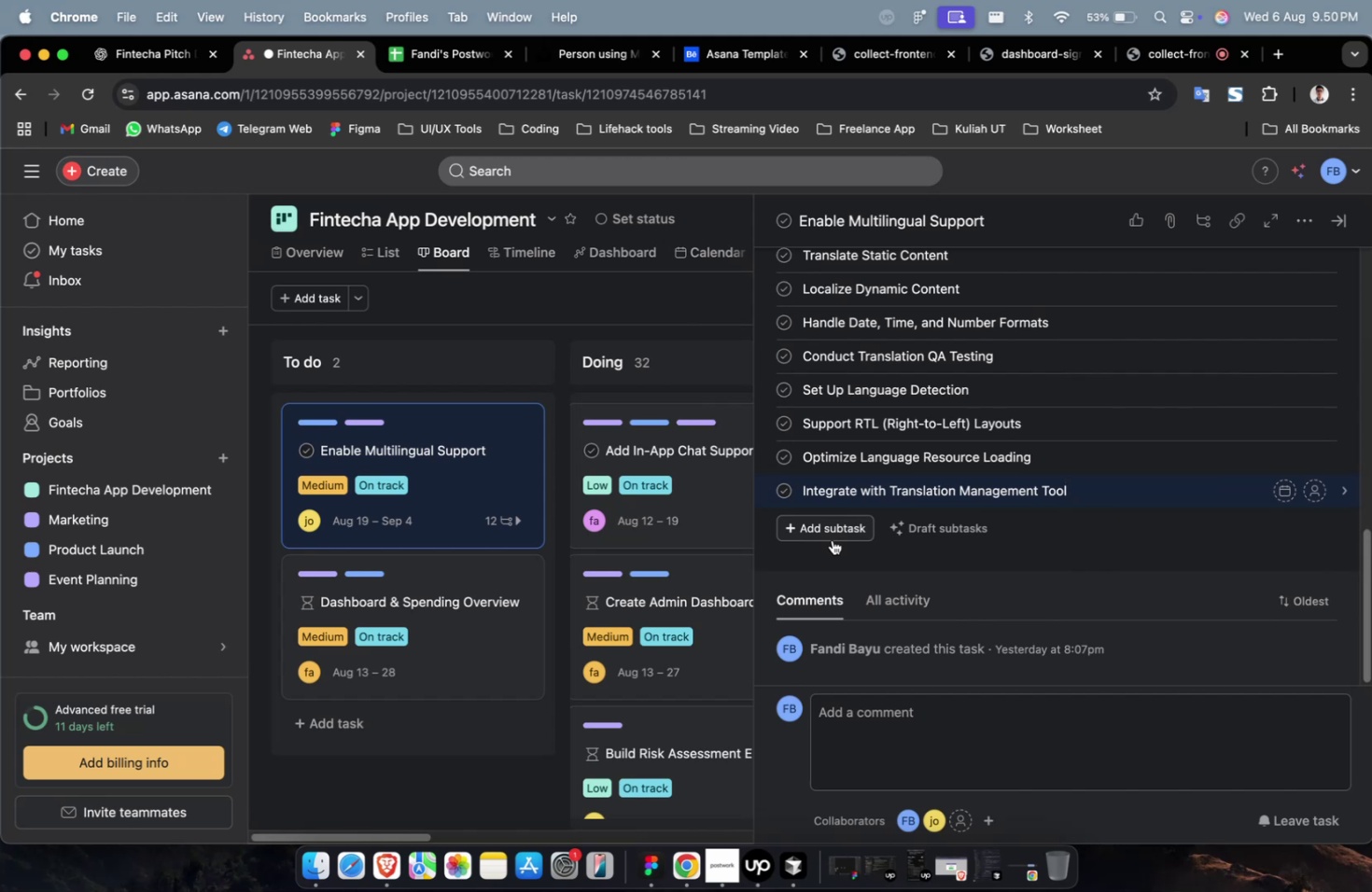 
wait(11.82)
 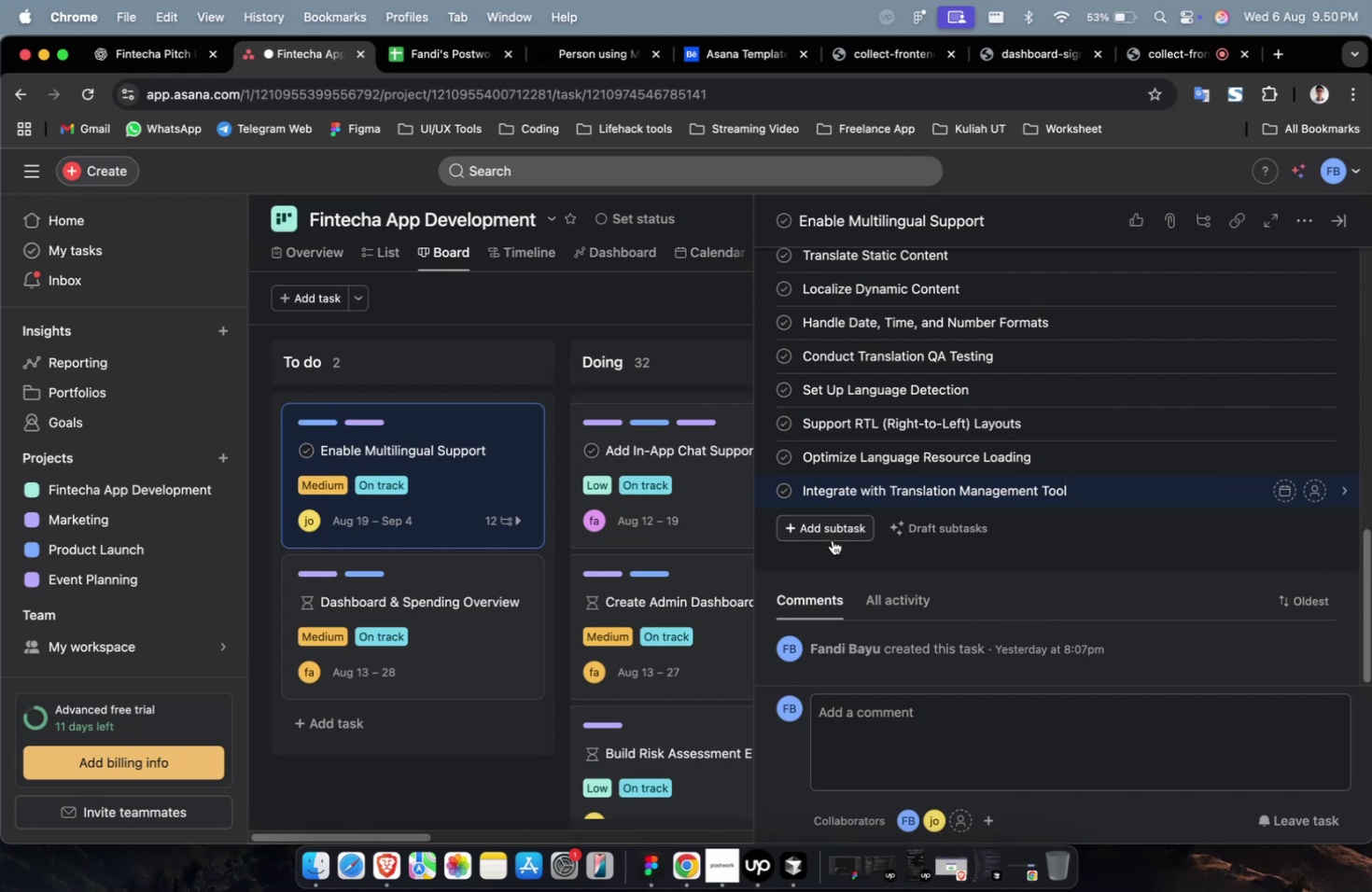 
left_click([832, 539])
 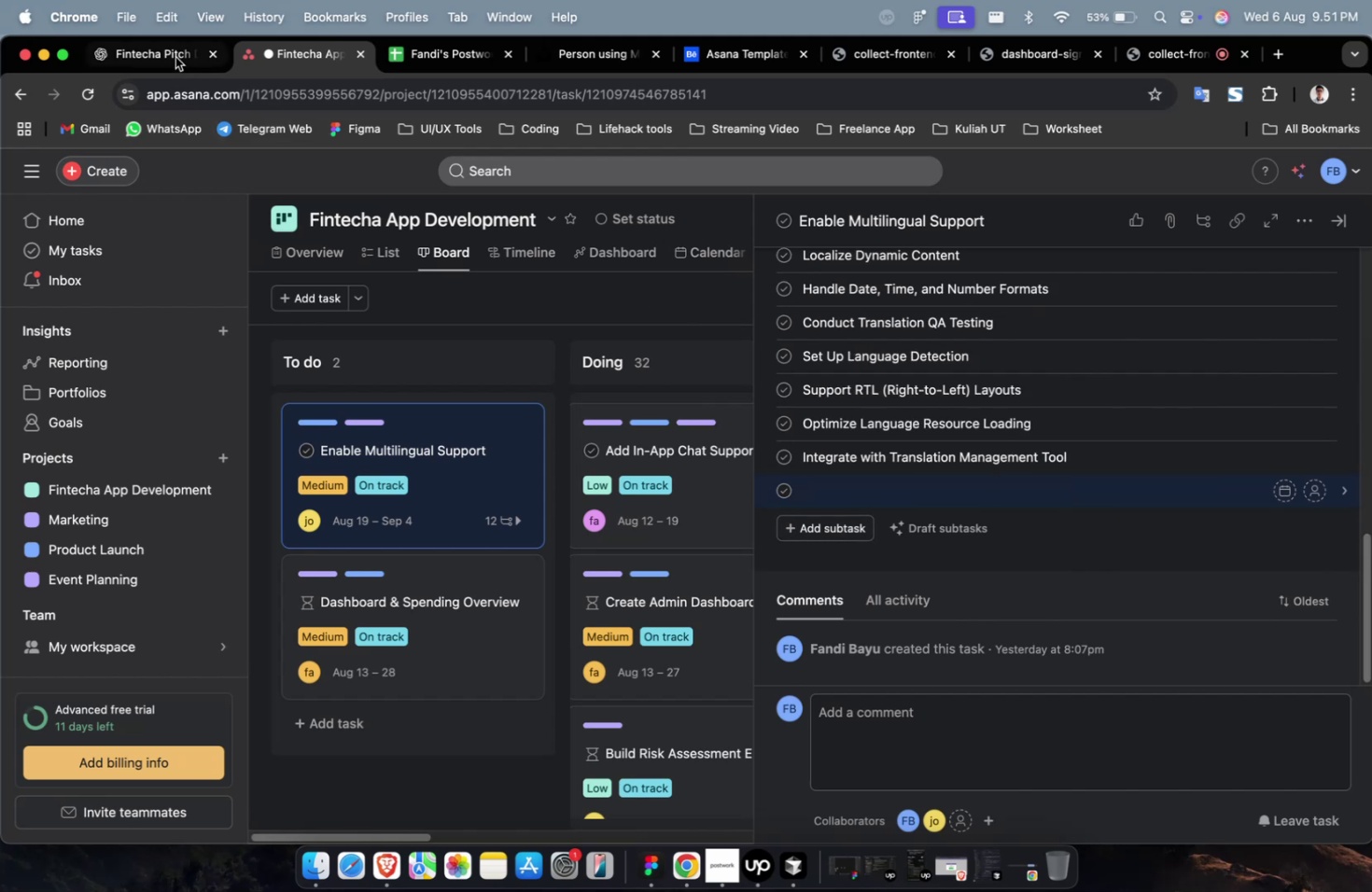 
left_click([175, 57])
 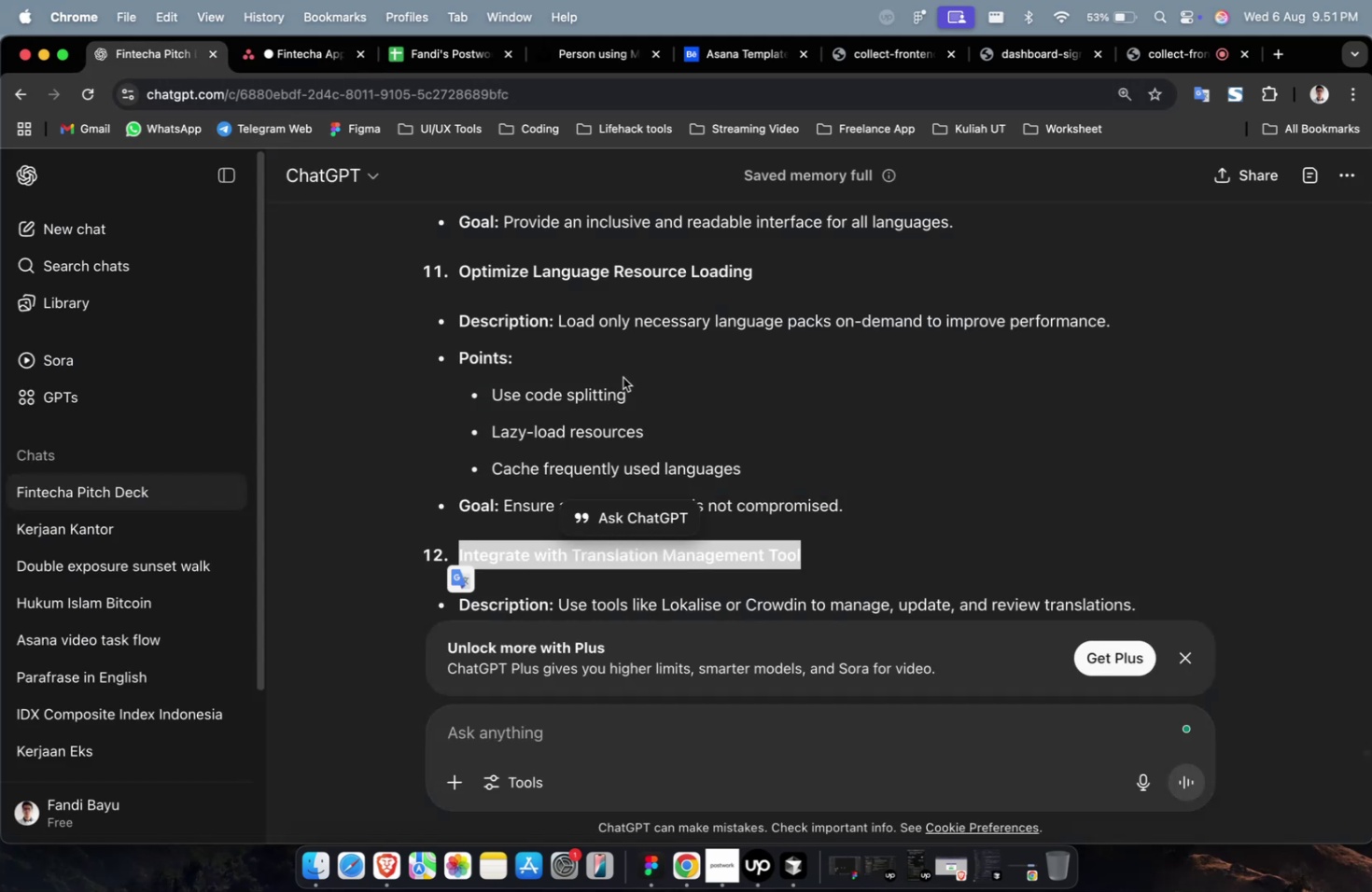 
scroll: coordinate [707, 406], scroll_direction: down, amount: 14.0
 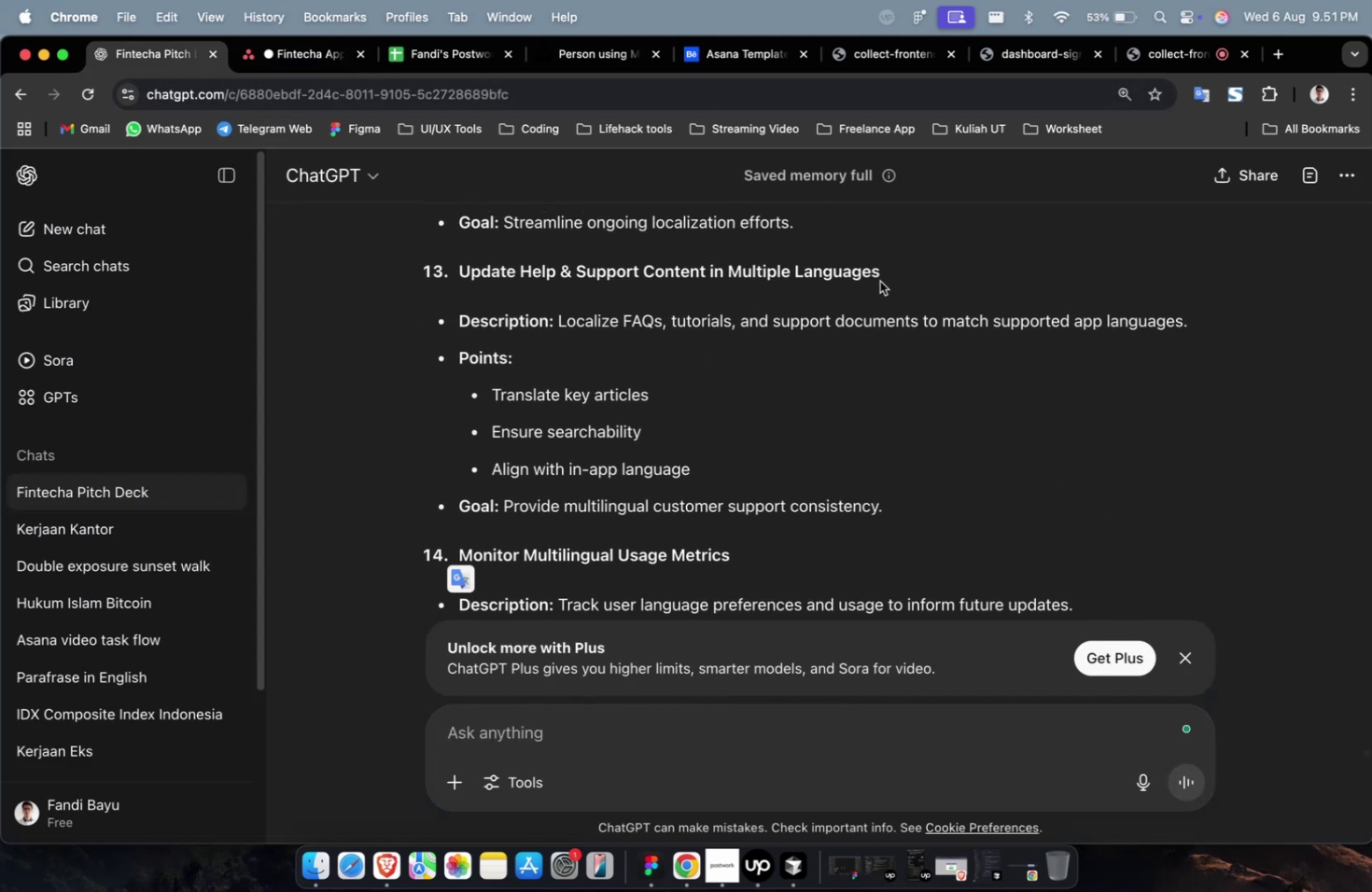 
left_click_drag(start_coordinate=[884, 274], to_coordinate=[460, 277])
 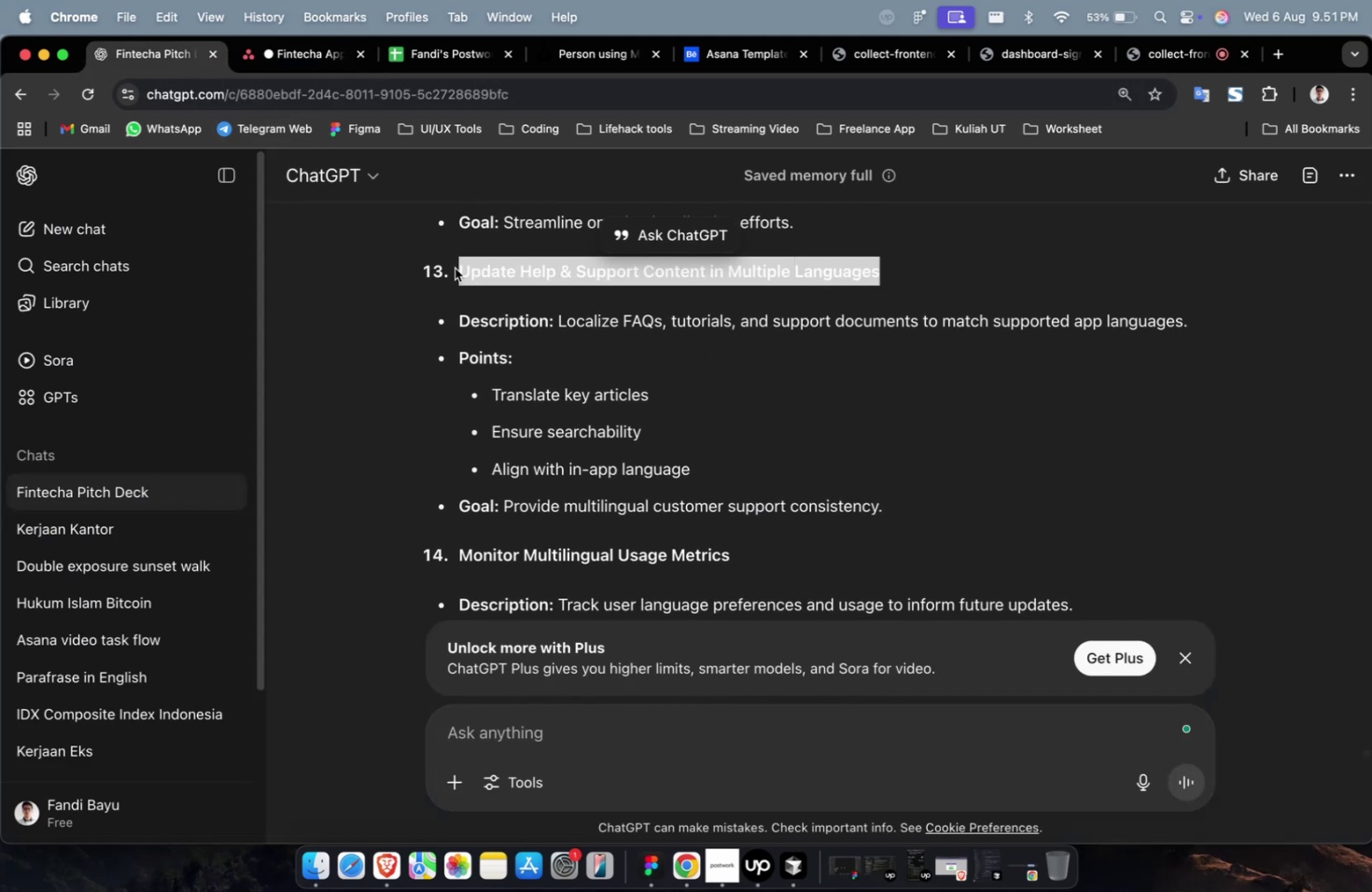 
key(Meta+CommandLeft)
 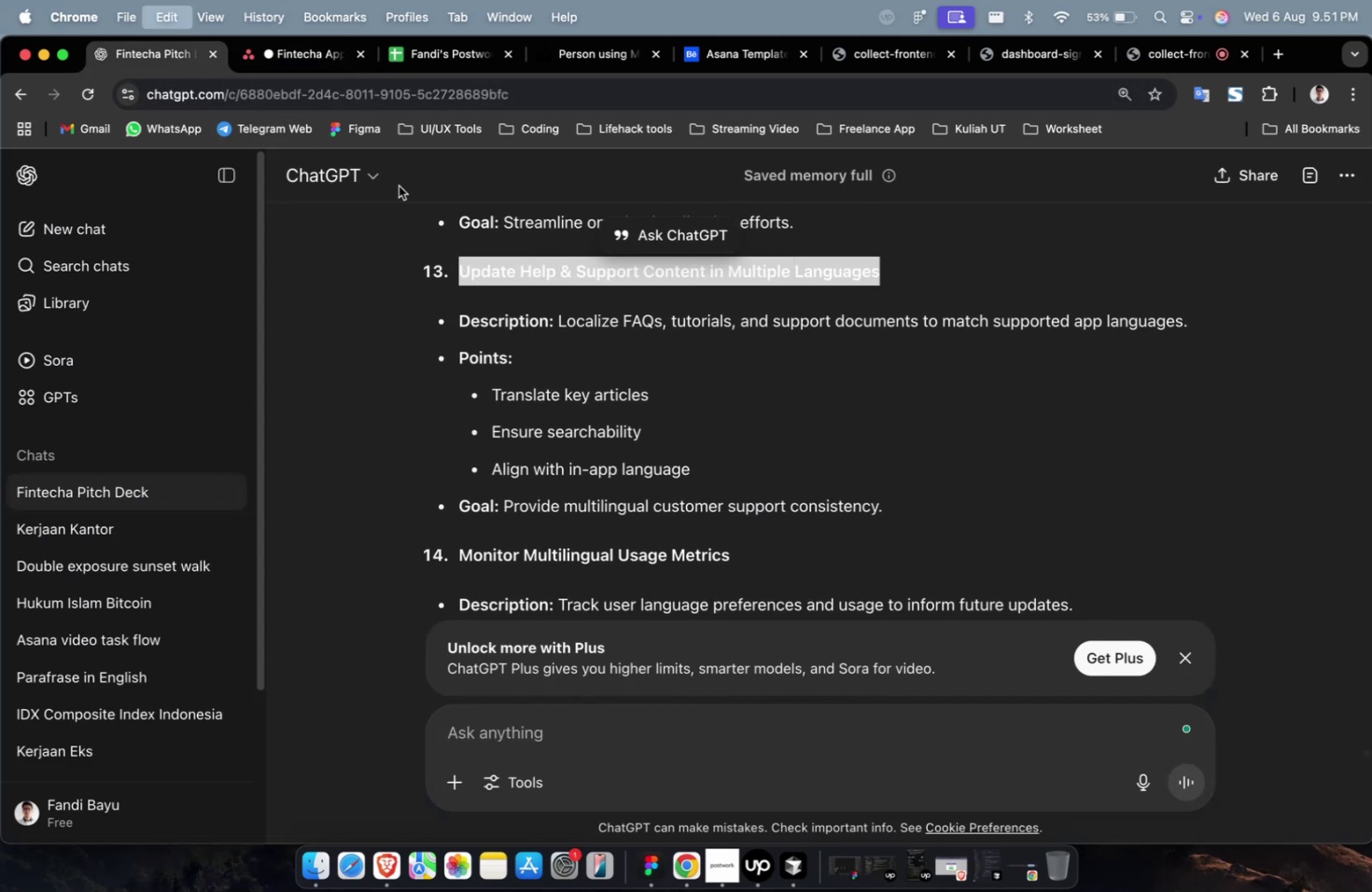 
key(Meta+C)
 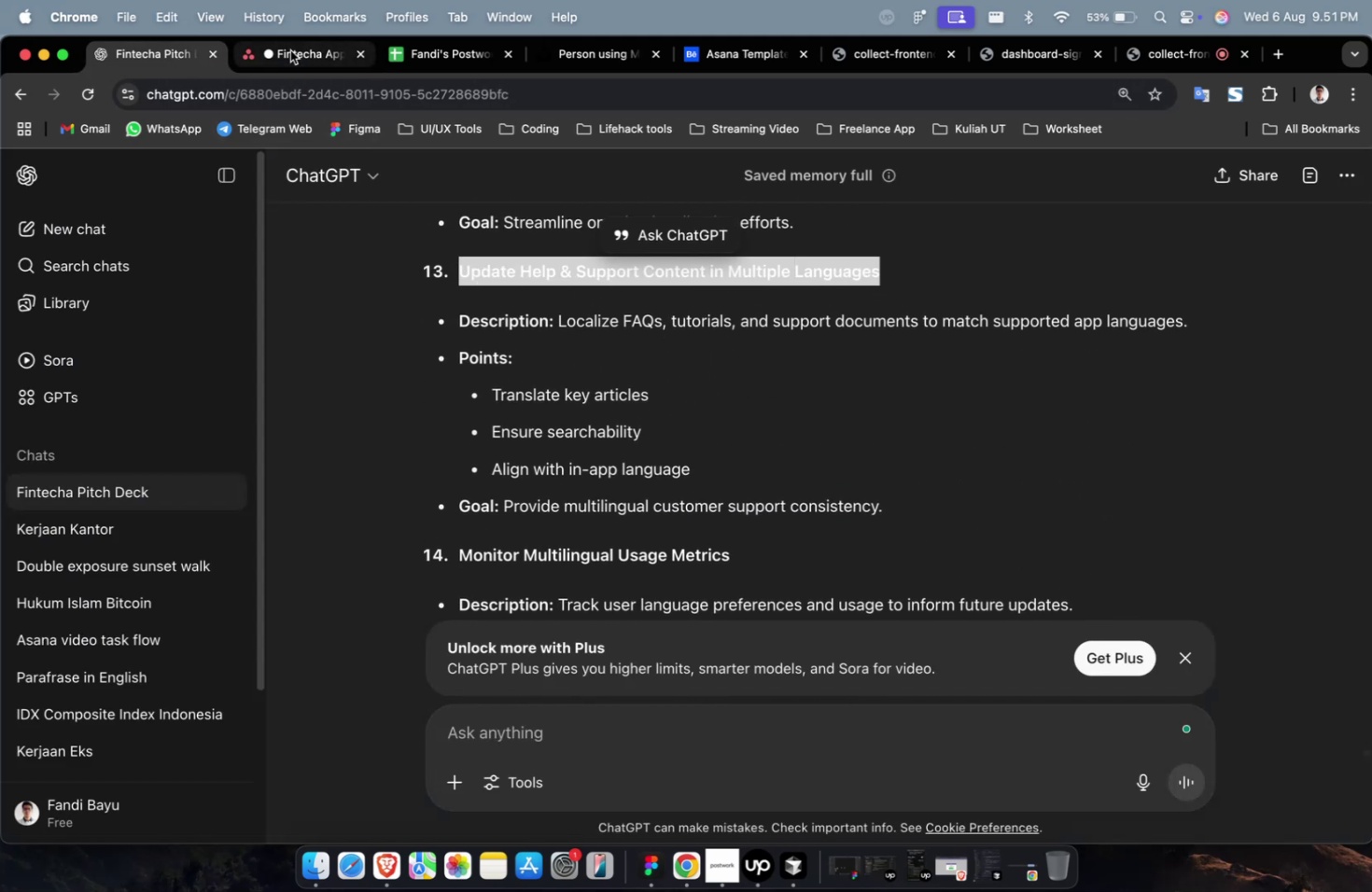 
left_click([290, 50])
 